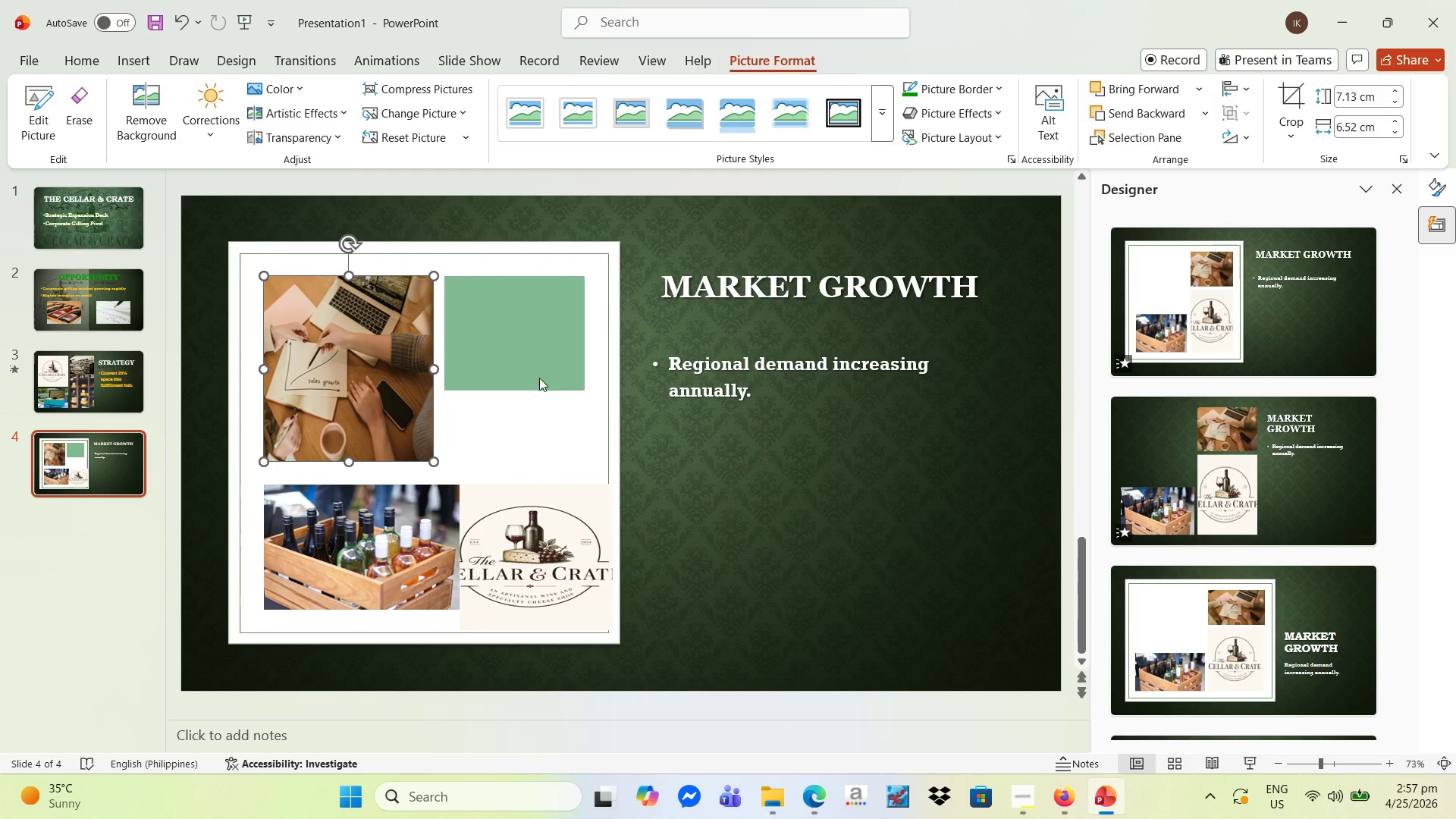 
left_click([532, 366])
 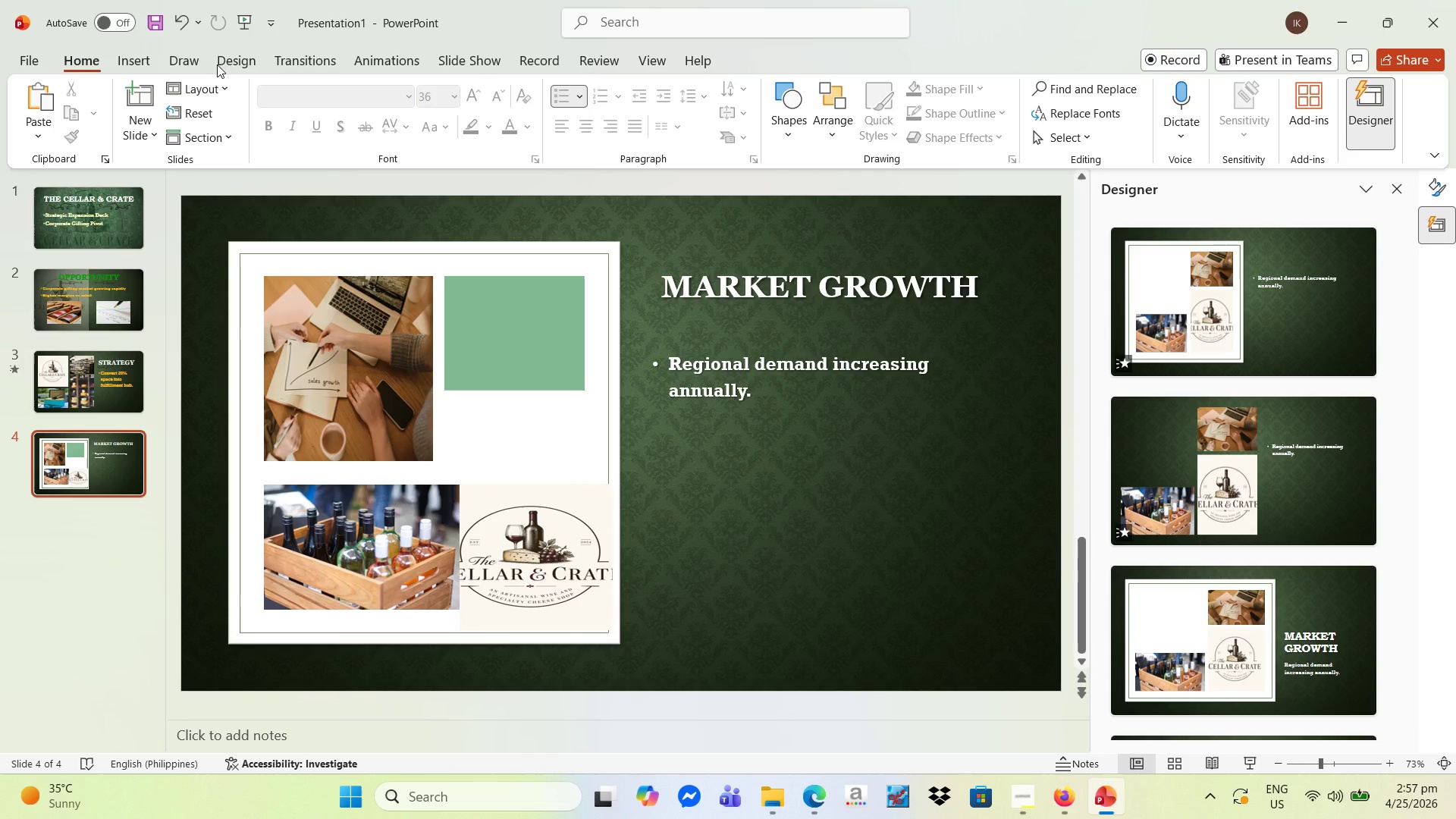 
left_click([140, 61])
 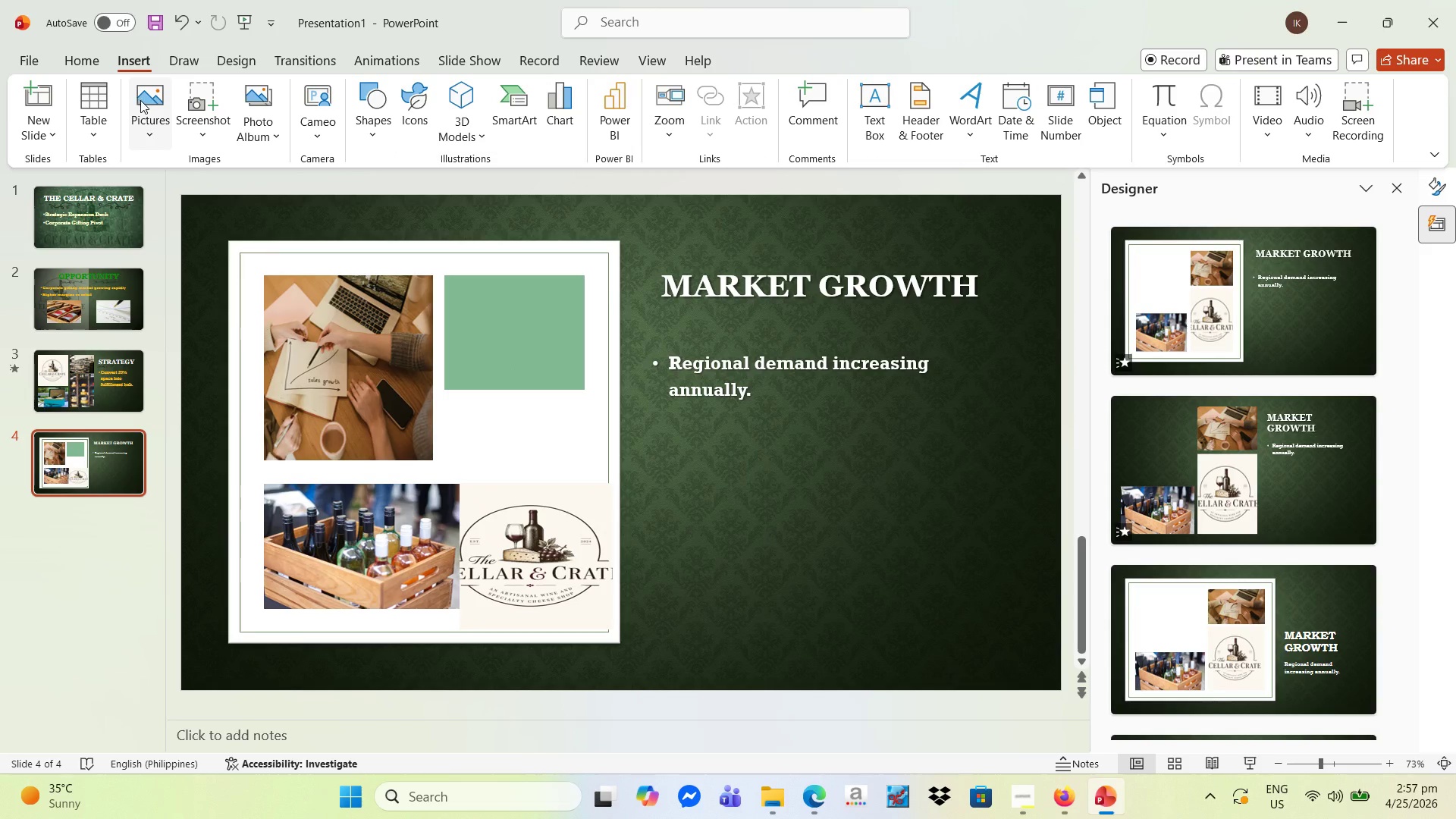 
left_click([142, 100])
 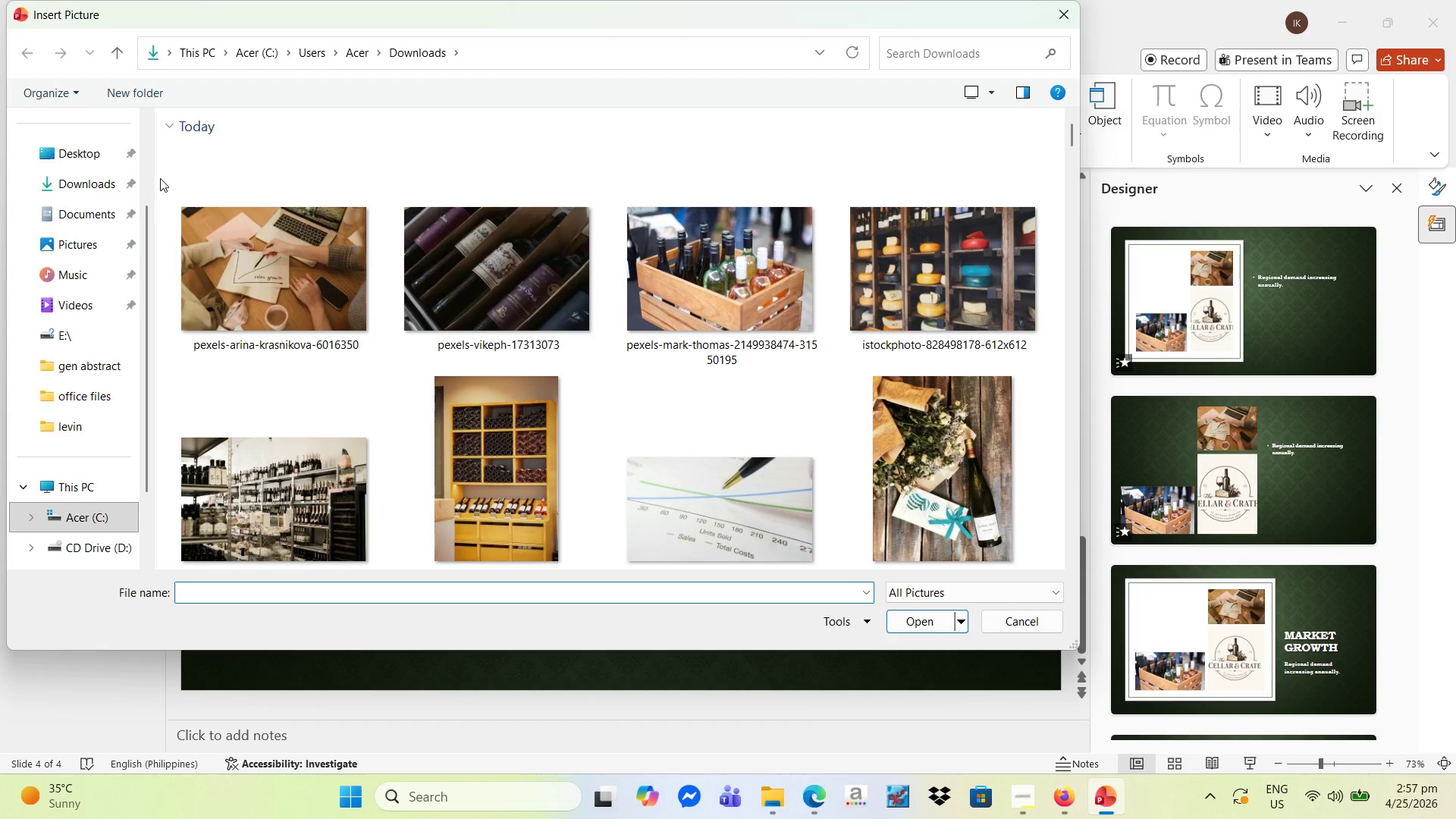 
wait(5.86)
 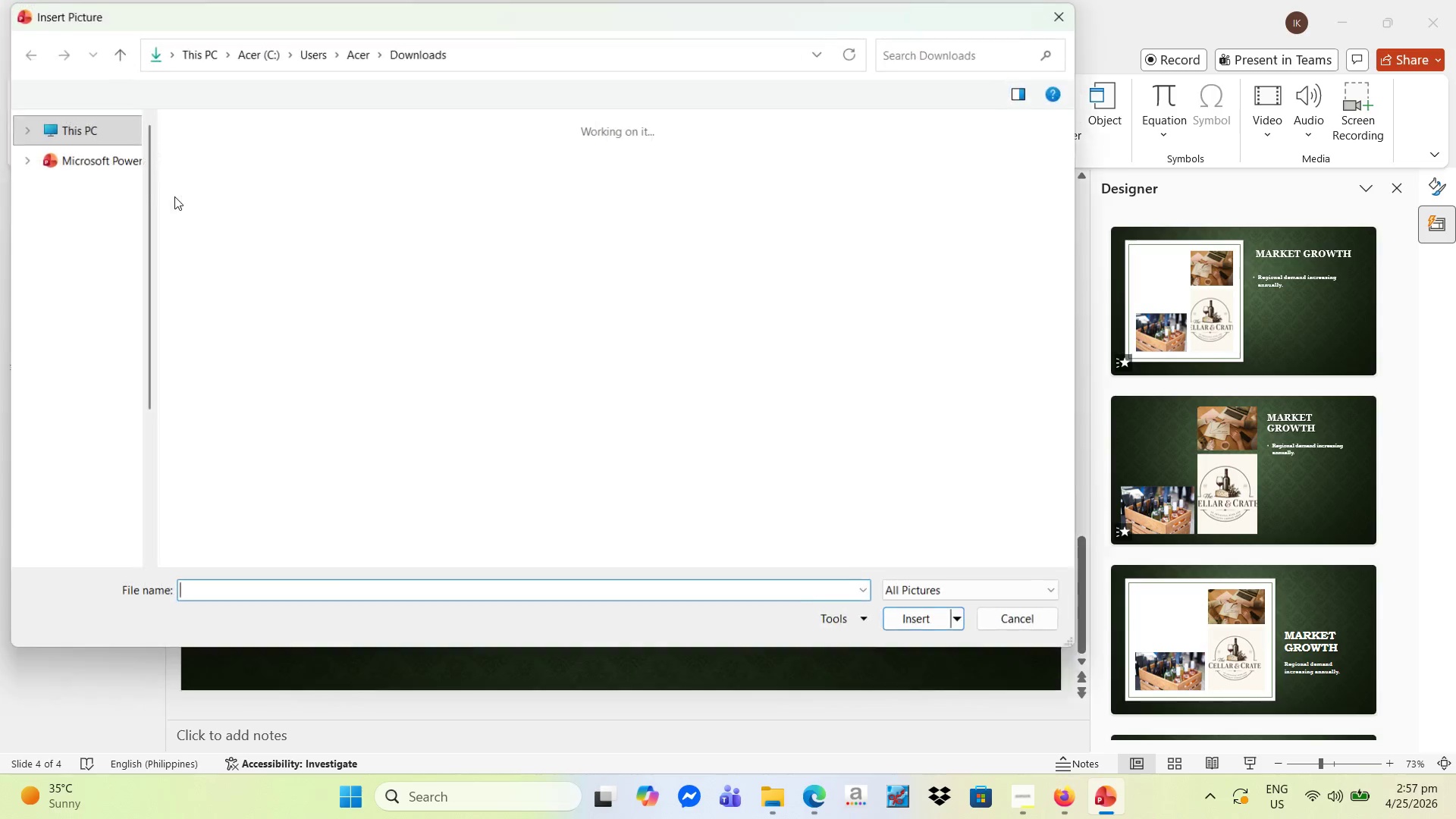 
scroll: coordinate [506, 337], scroll_direction: down, amount: 4.0
 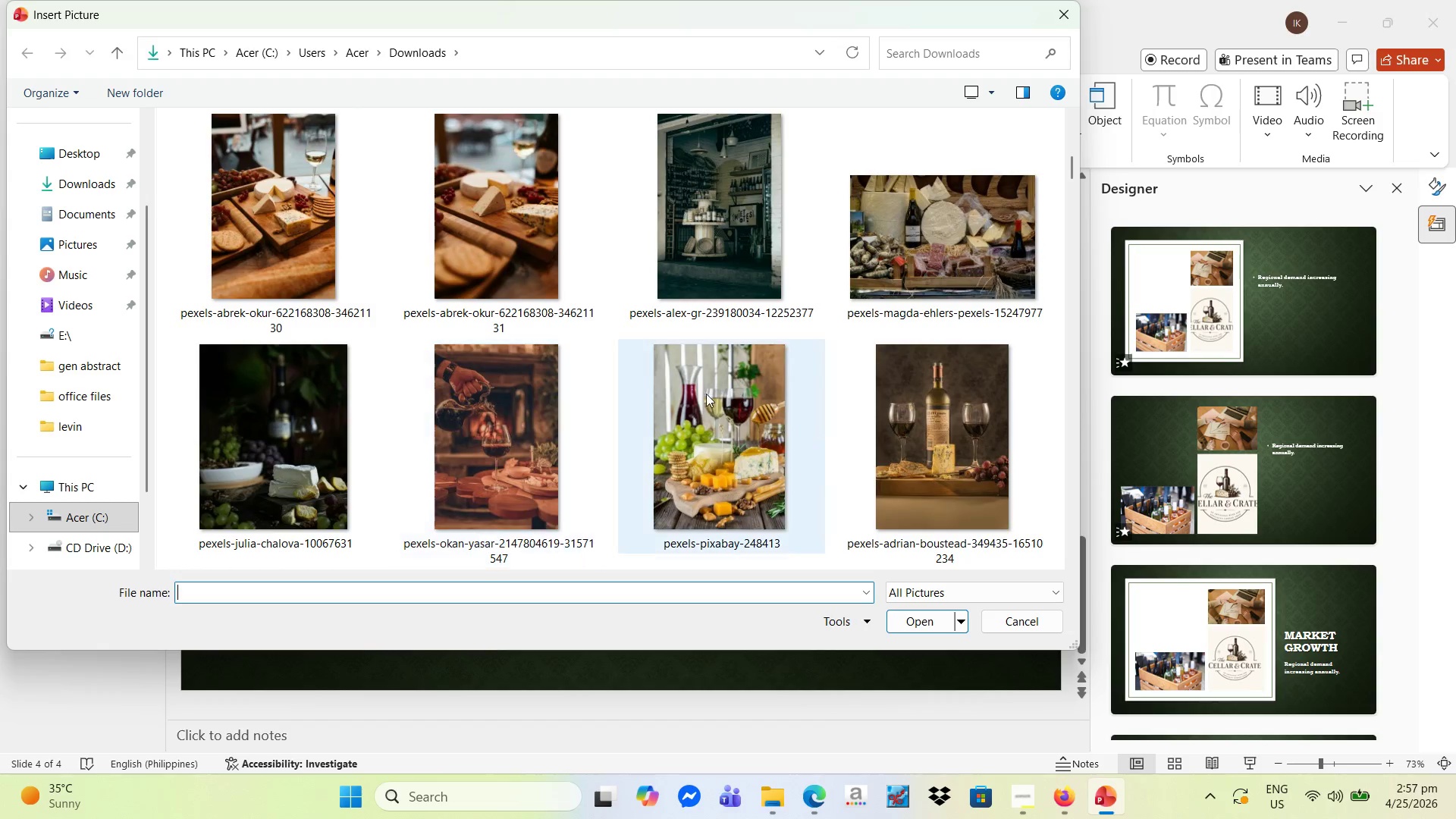 
left_click([910, 416])
 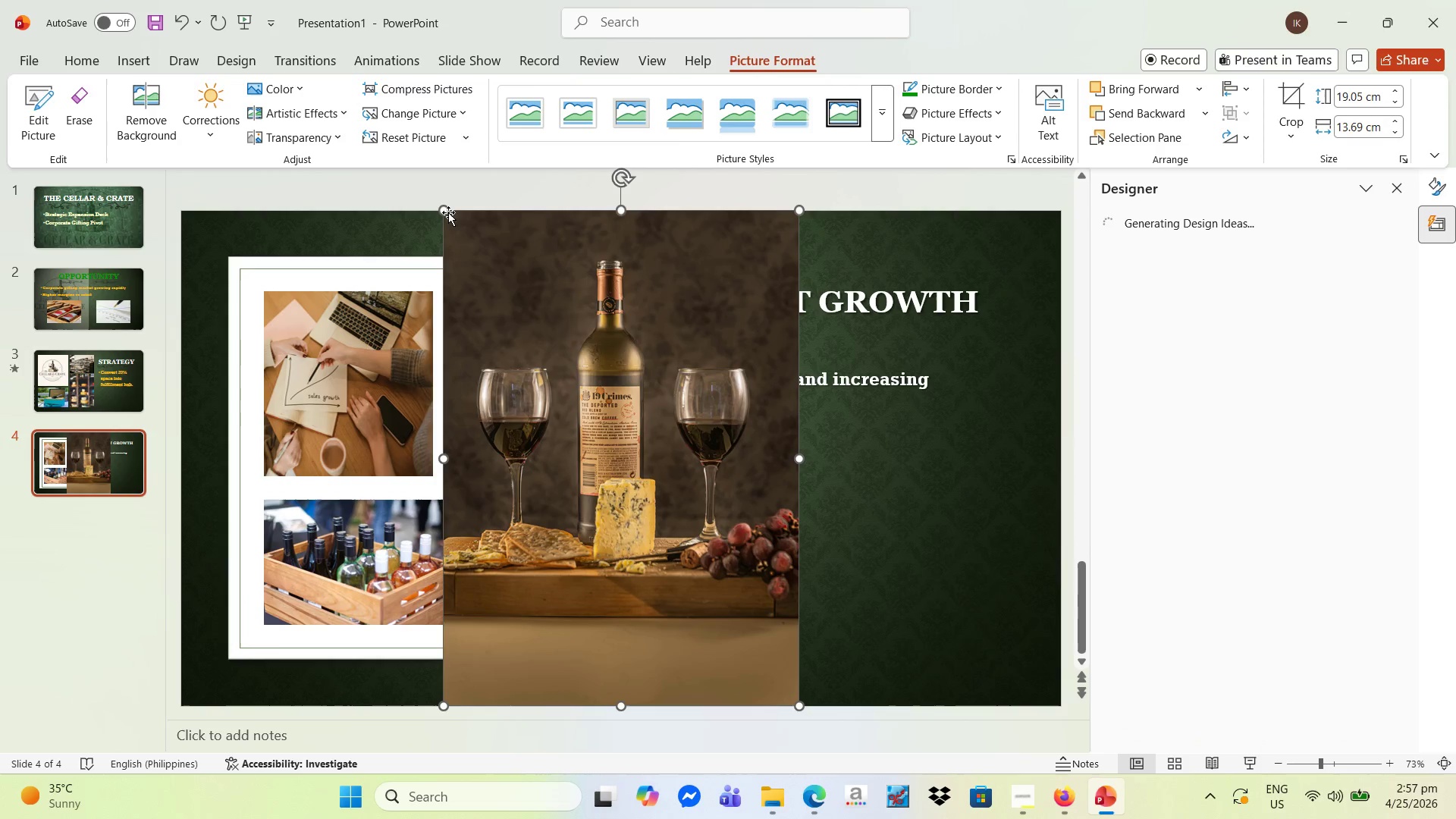 
left_click_drag(start_coordinate=[443, 209], to_coordinate=[636, 370])
 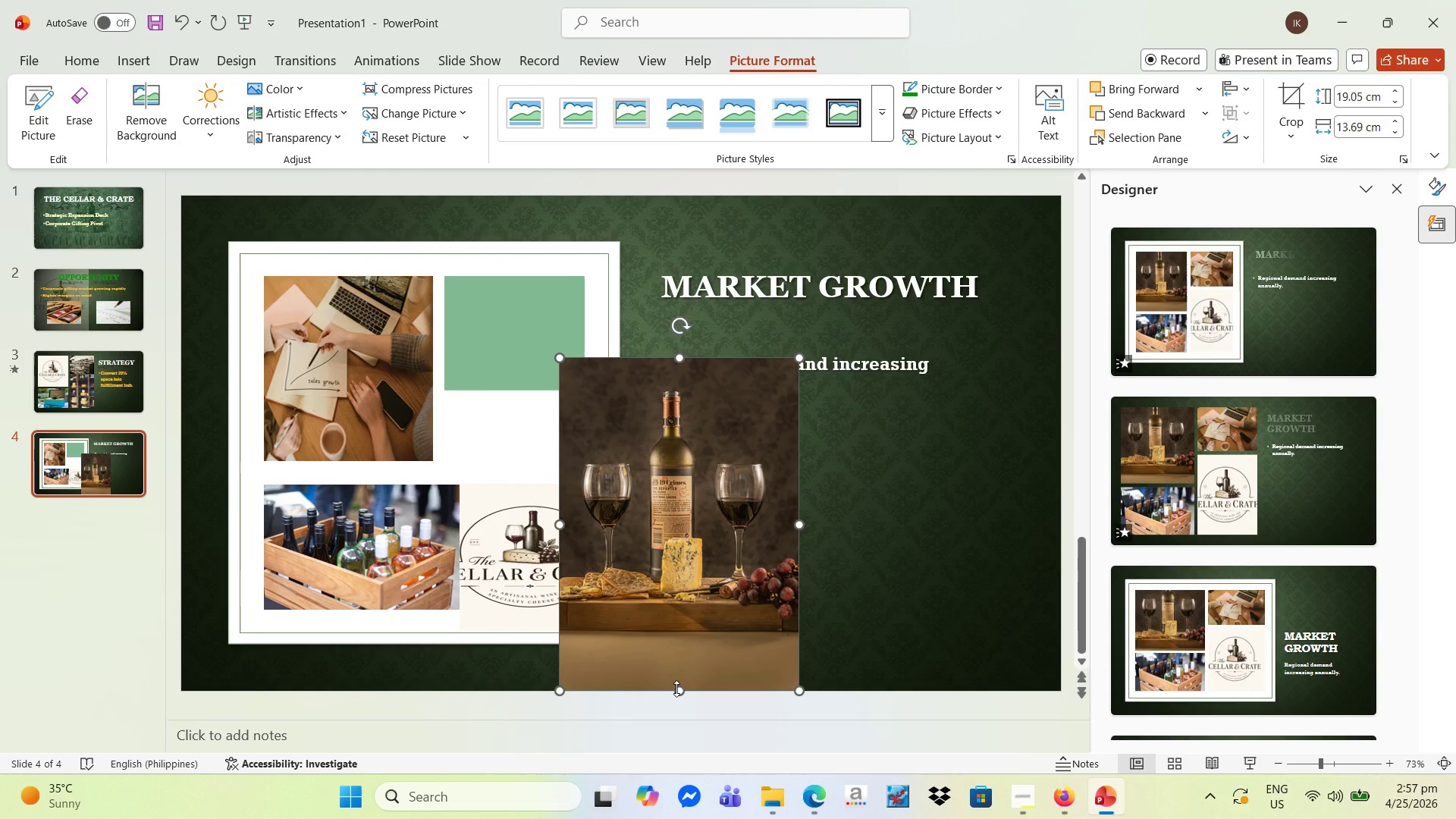 
left_click_drag(start_coordinate=[676, 689], to_coordinate=[685, 610])
 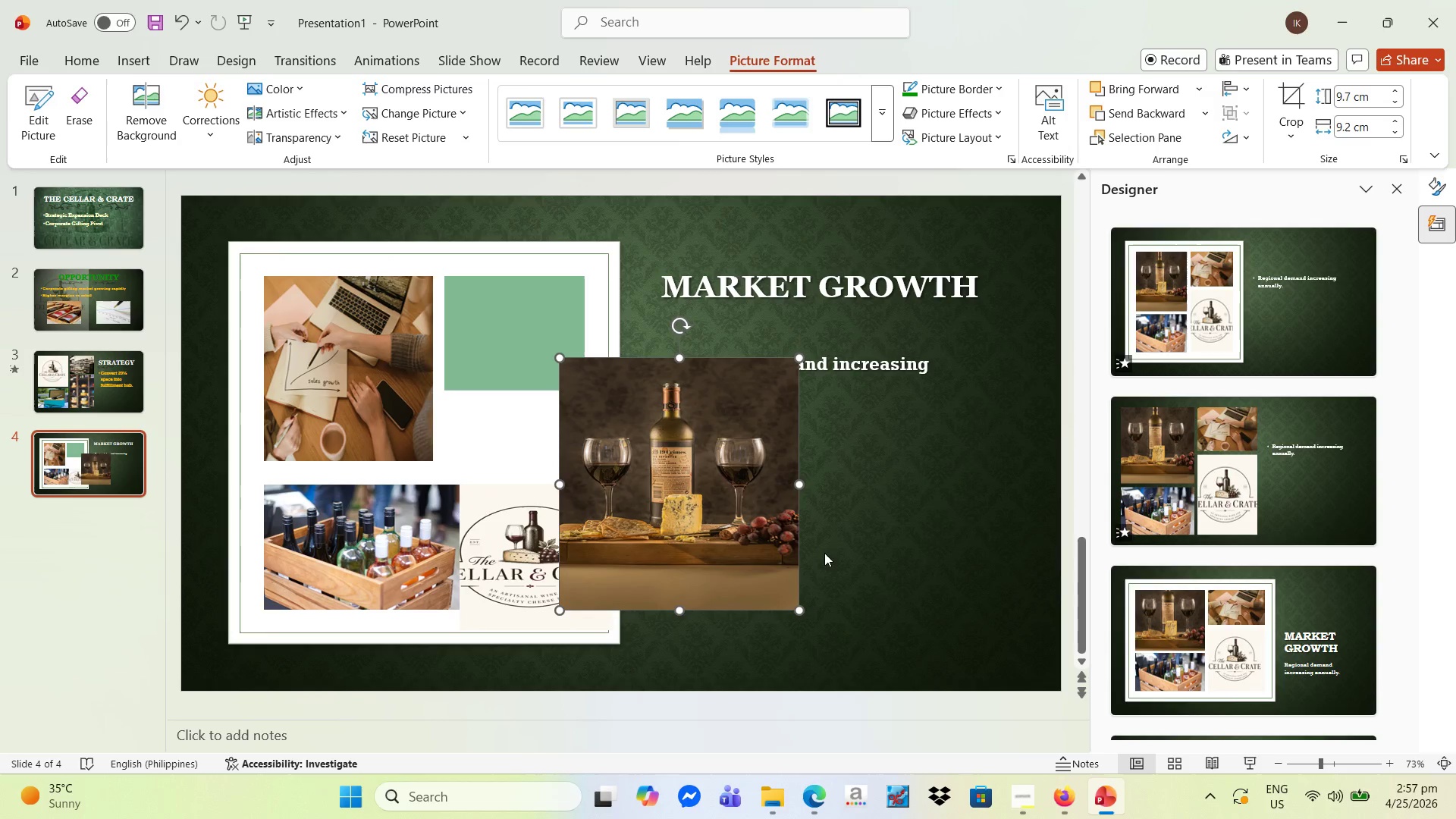 
left_click_drag(start_coordinate=[798, 486], to_coordinate=[733, 488])
 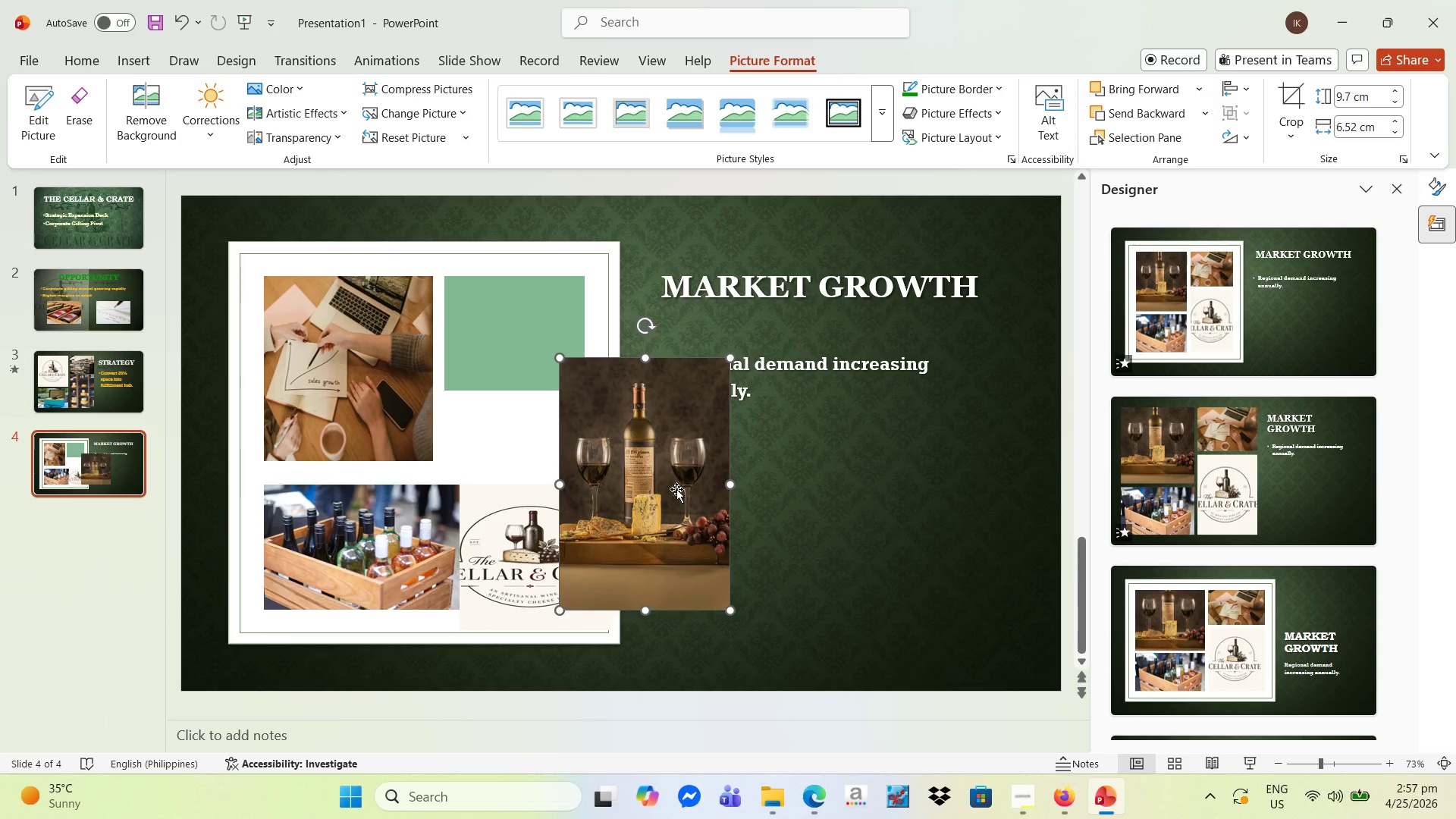 
left_click_drag(start_coordinate=[676, 489], to_coordinate=[558, 406])
 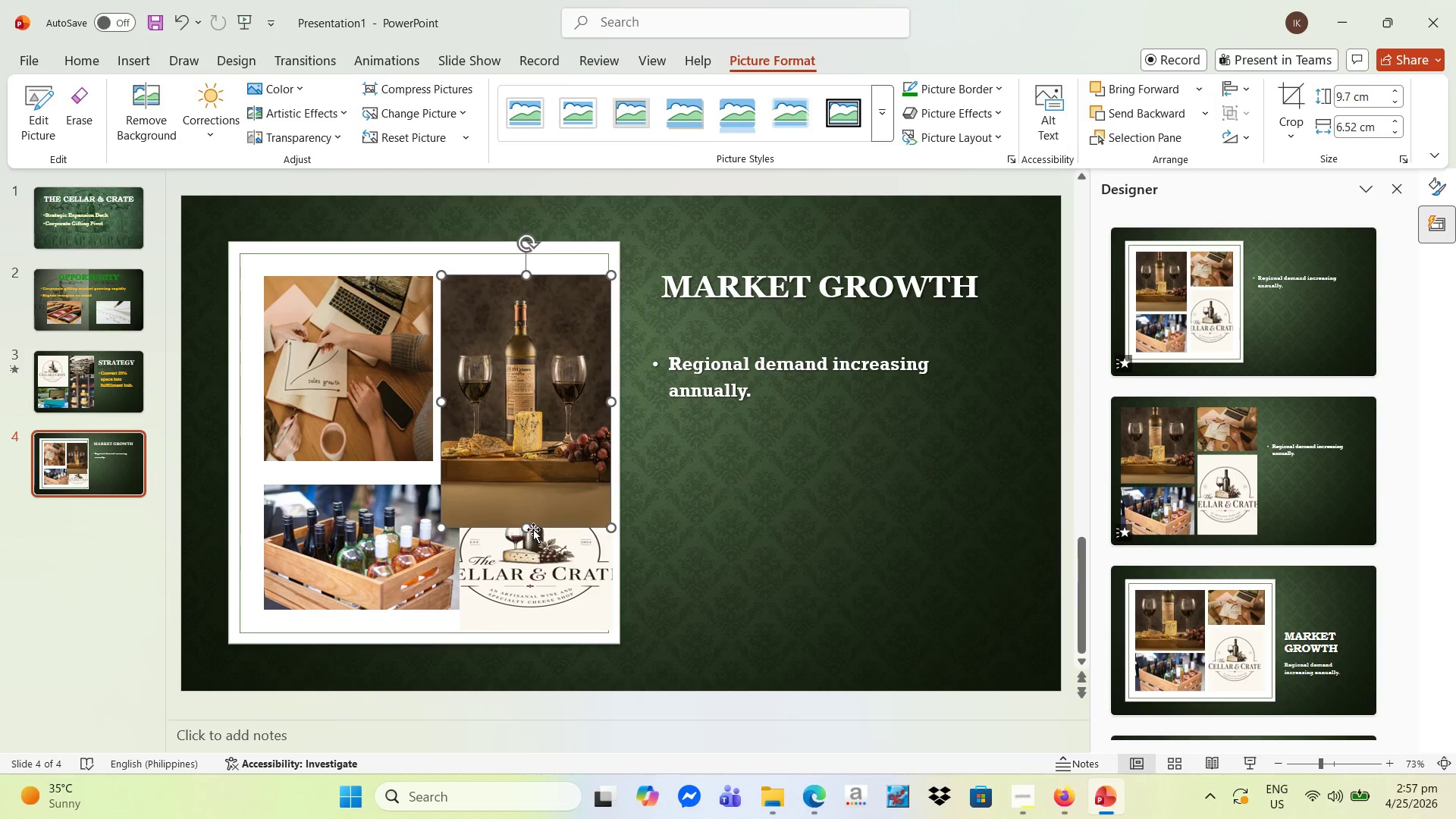 
left_click_drag(start_coordinate=[528, 528], to_coordinate=[529, 477])
 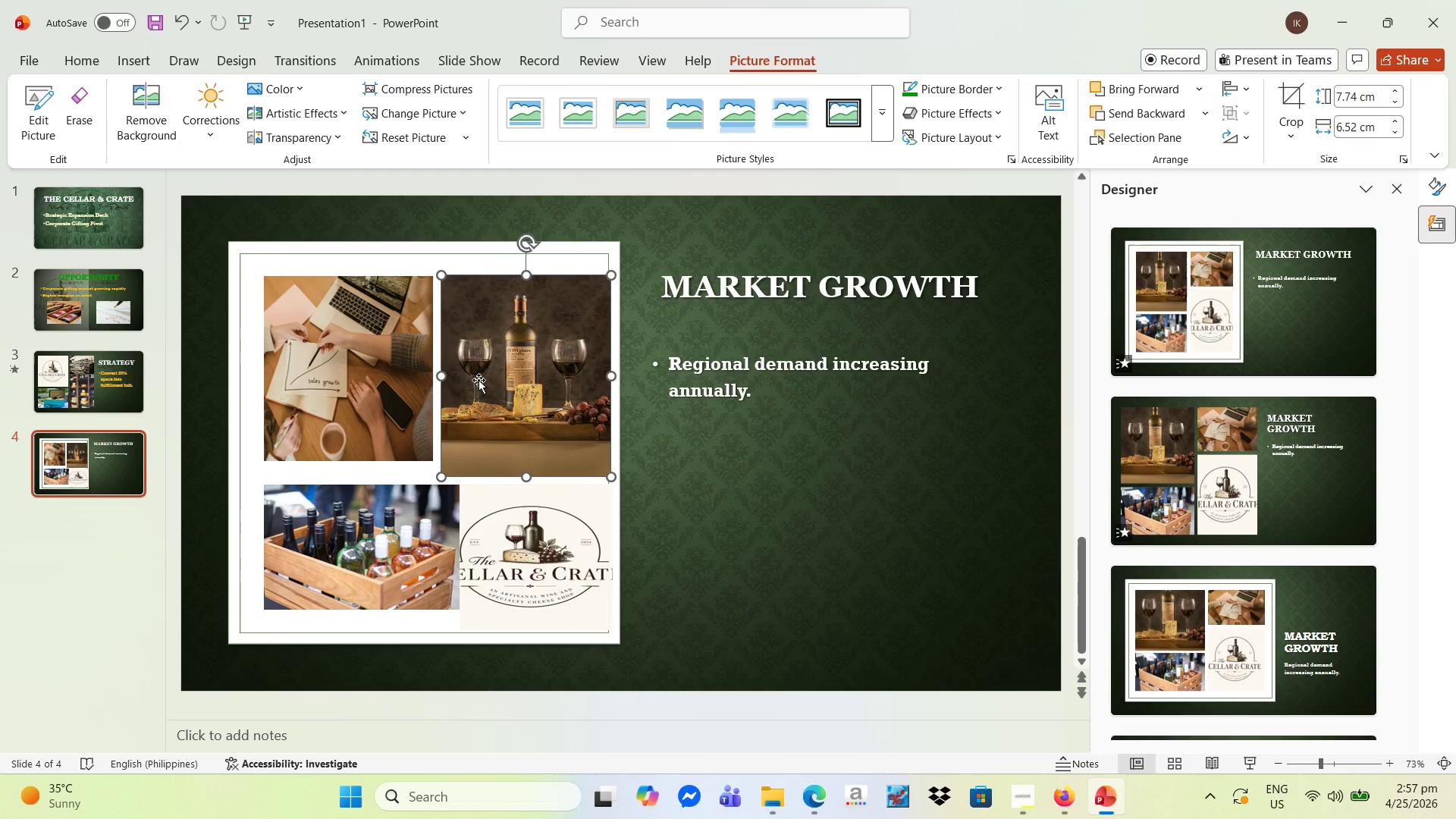 
left_click([299, 371])
 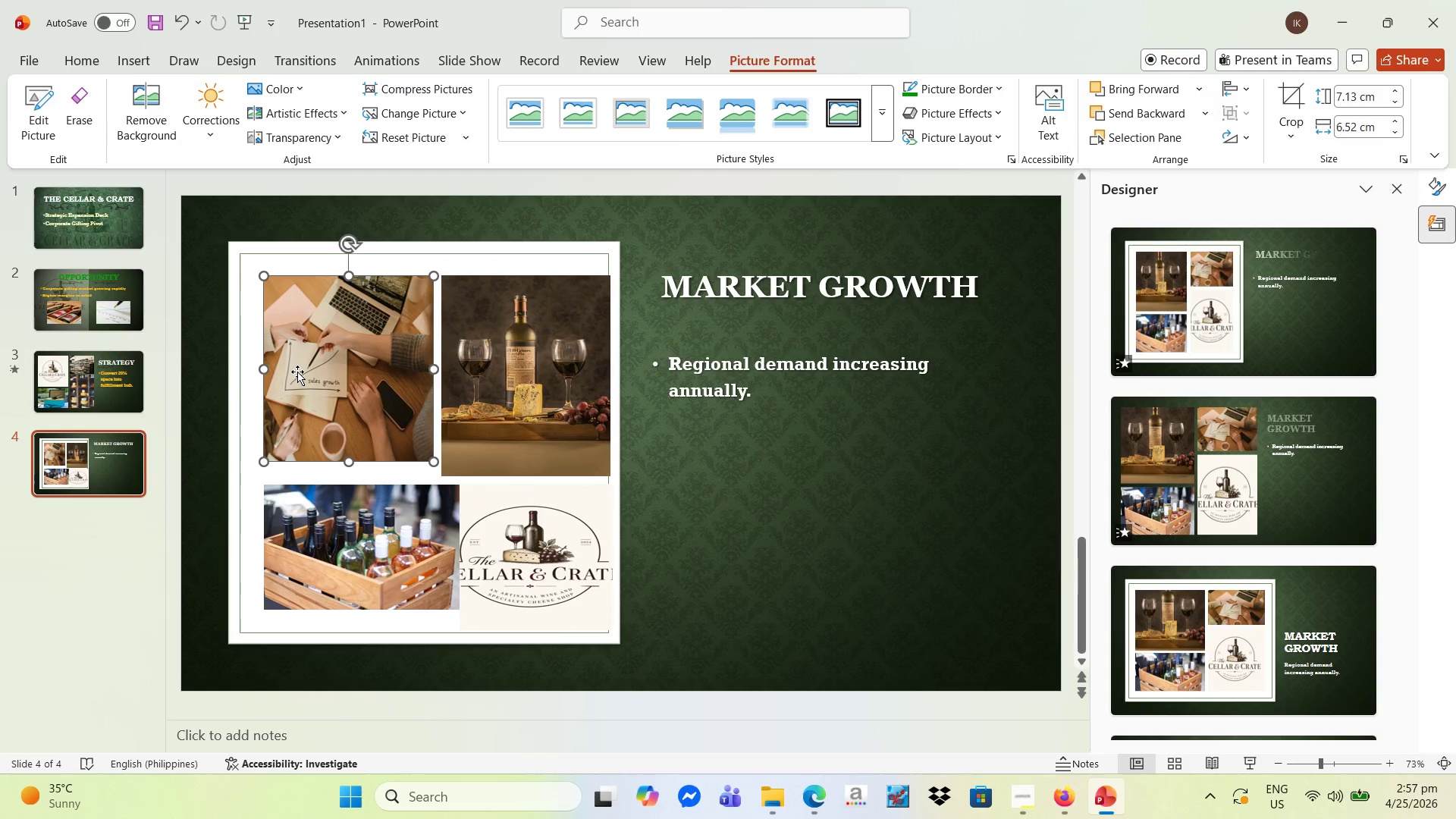 
left_click_drag(start_coordinate=[297, 372], to_coordinate=[281, 367])
 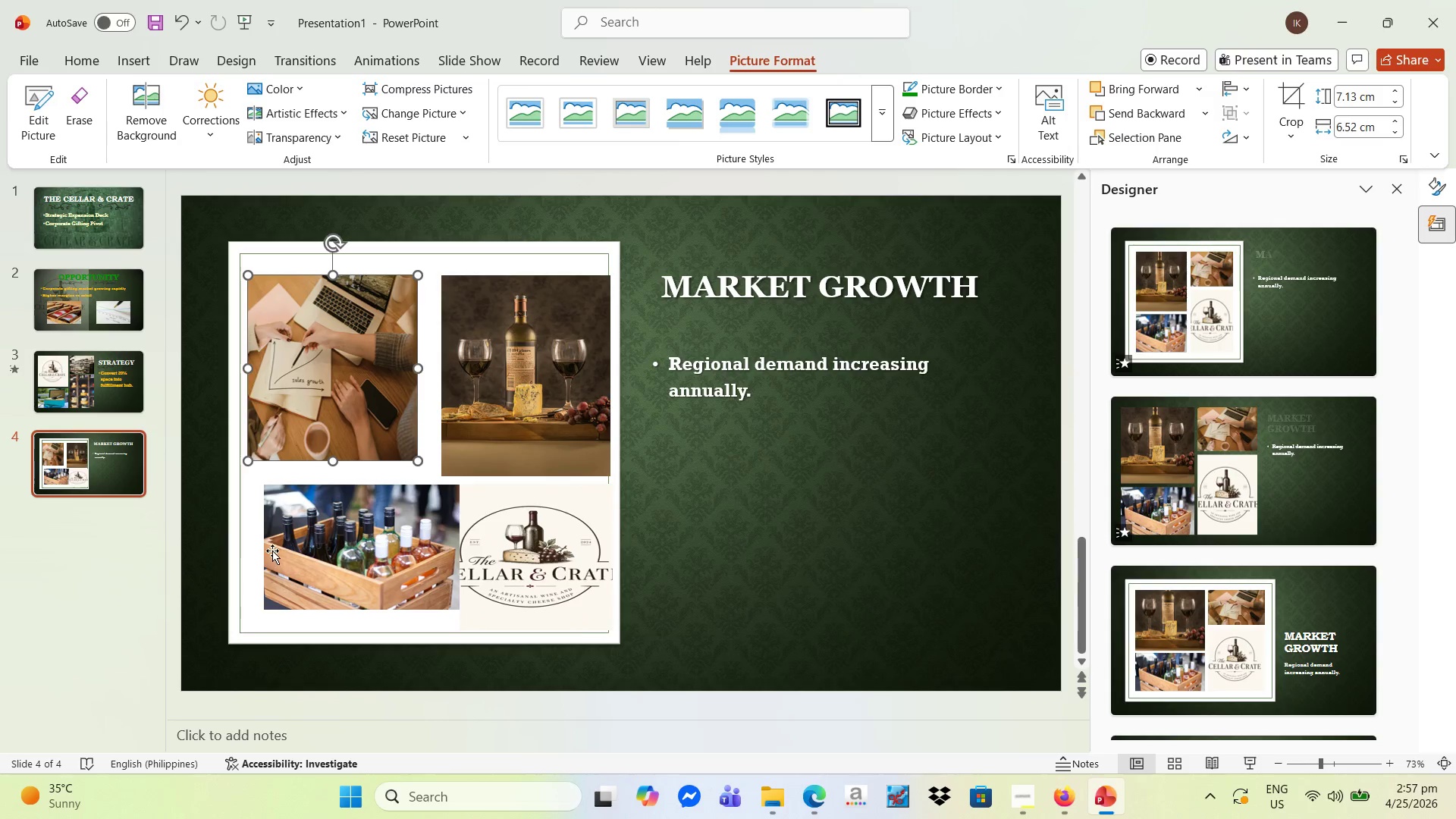 
left_click([278, 550])
 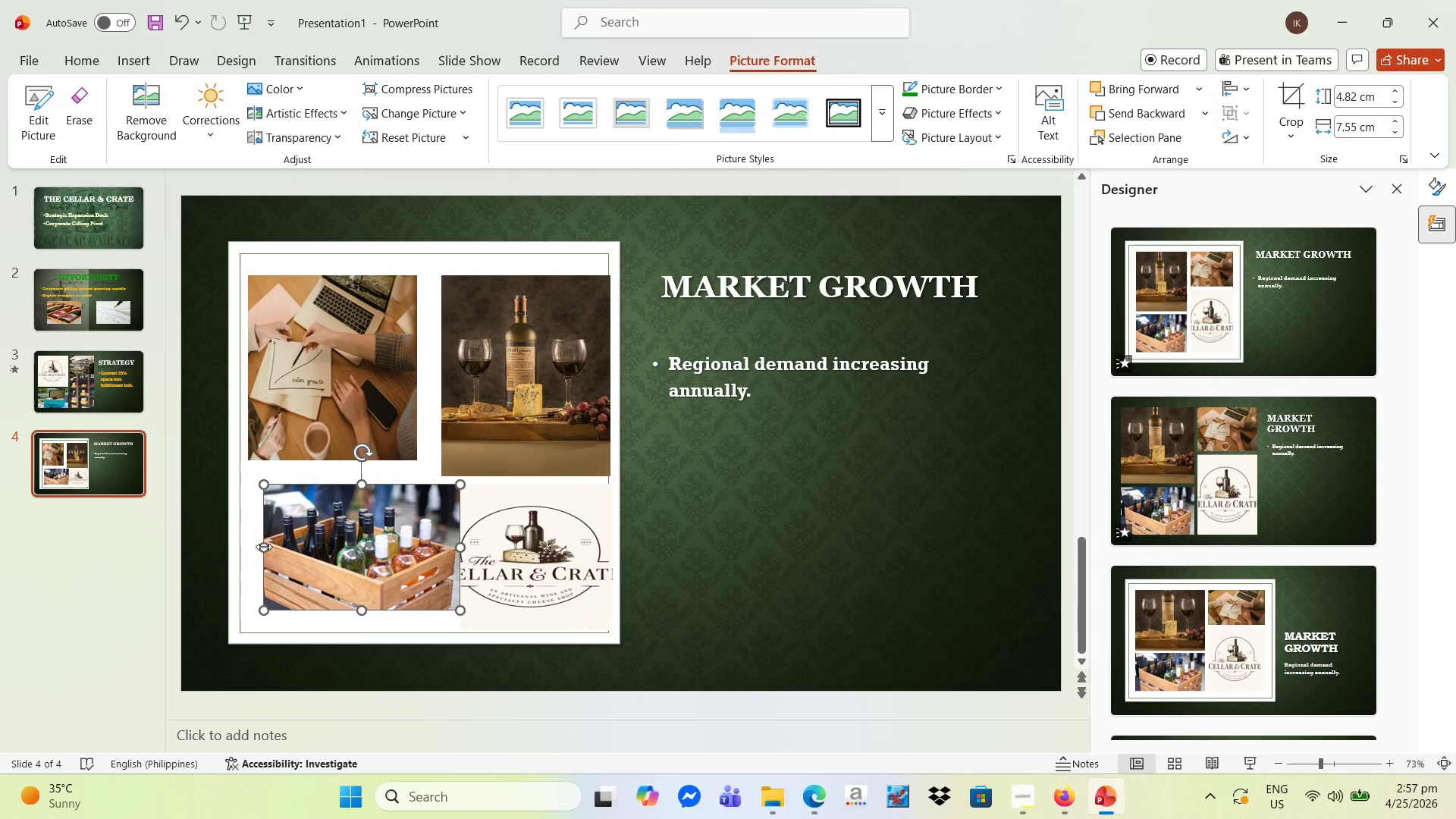 
left_click_drag(start_coordinate=[264, 547], to_coordinate=[251, 546])
 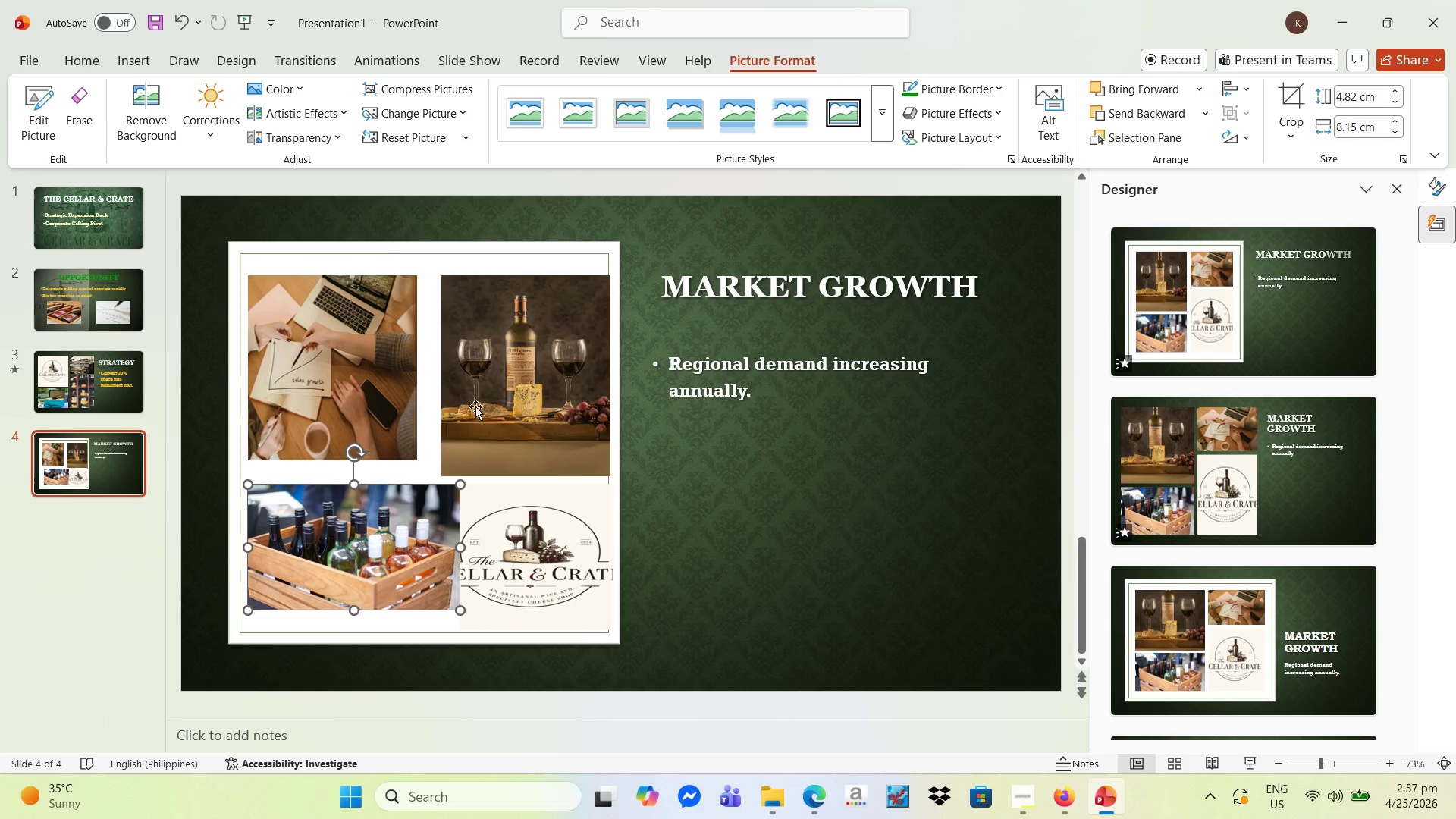 
left_click([484, 405])
 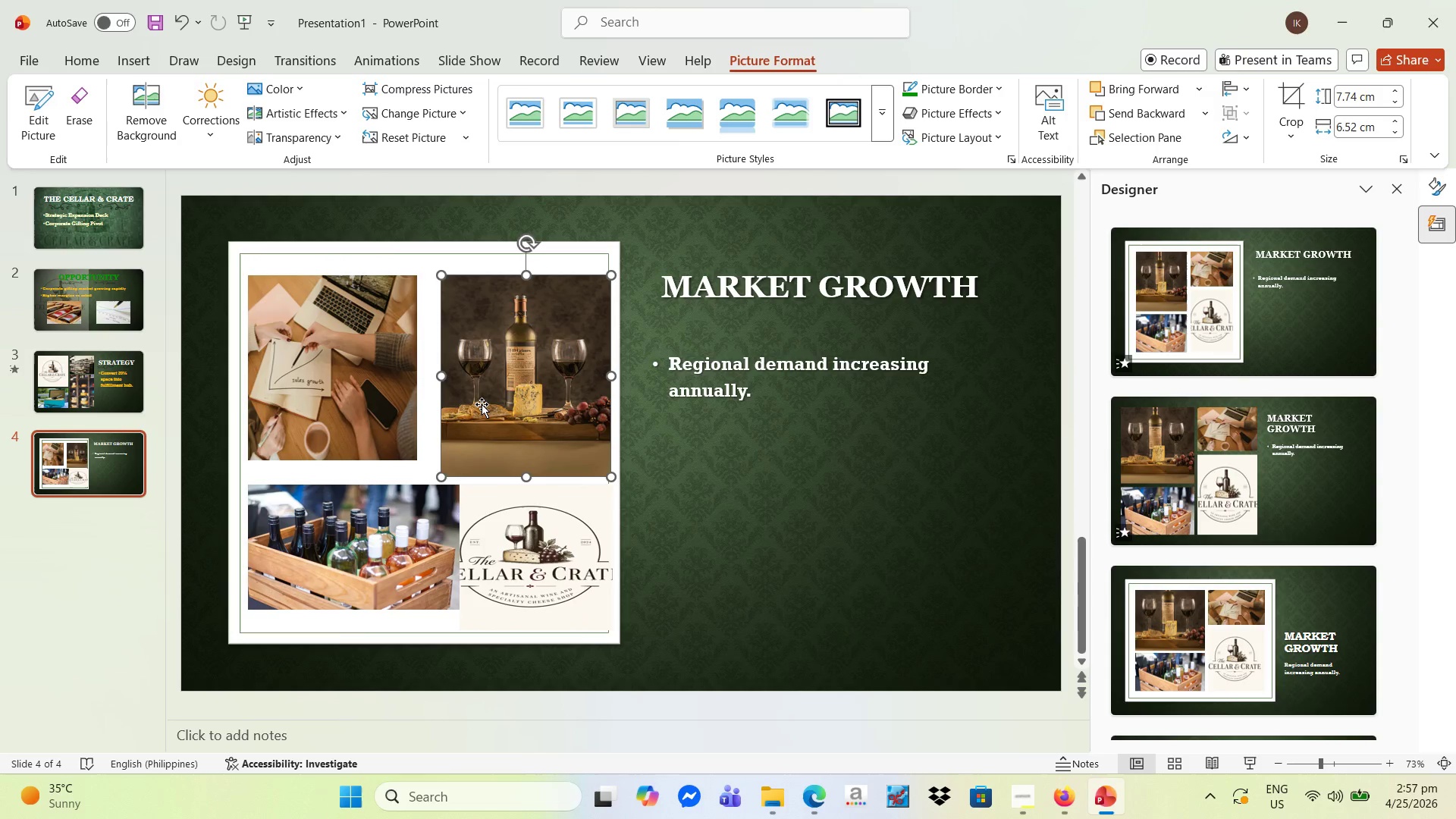 
left_click_drag(start_coordinate=[482, 404], to_coordinate=[467, 404])
 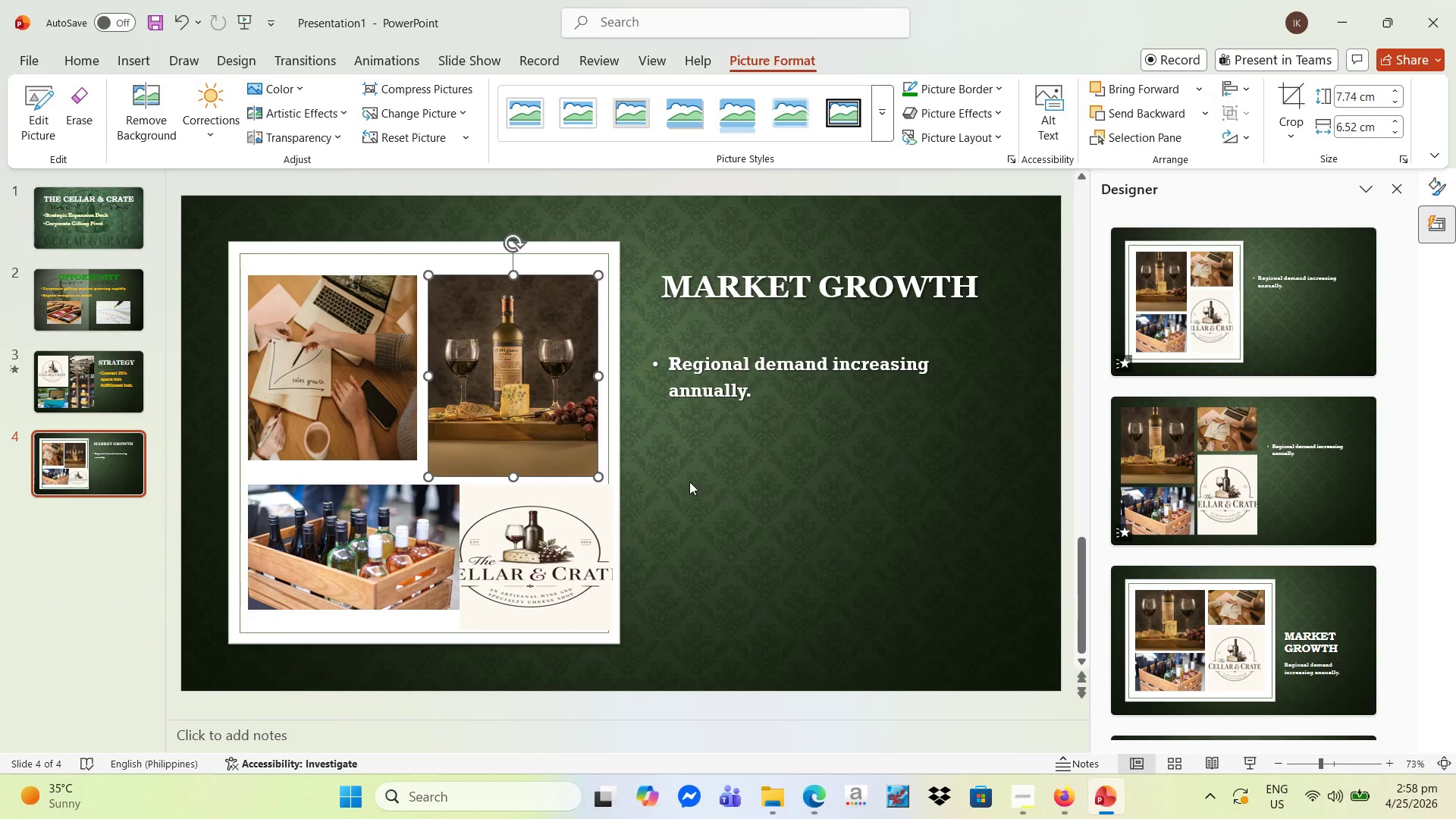 
left_click([367, 435])
 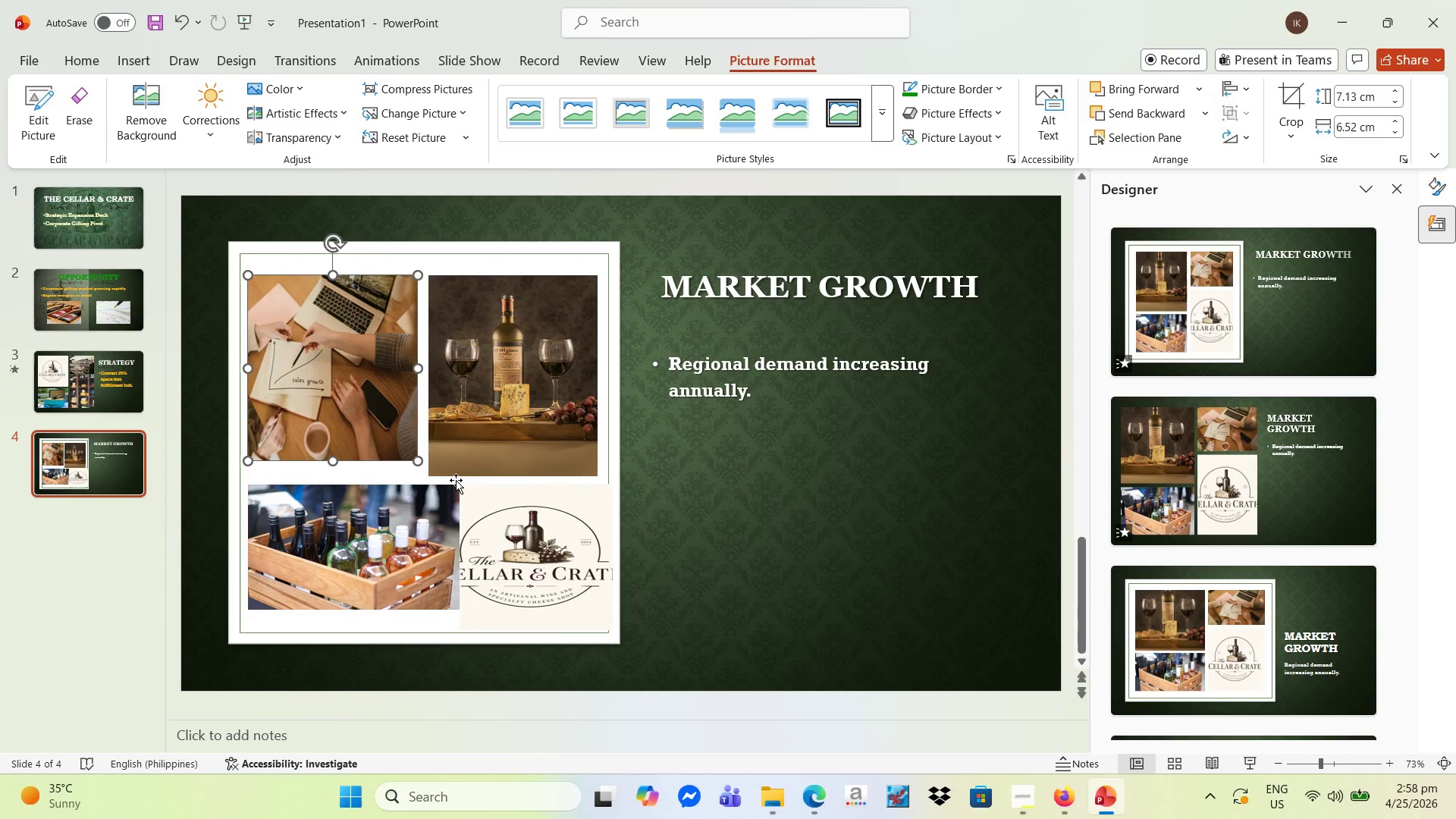 
left_click([430, 526])
 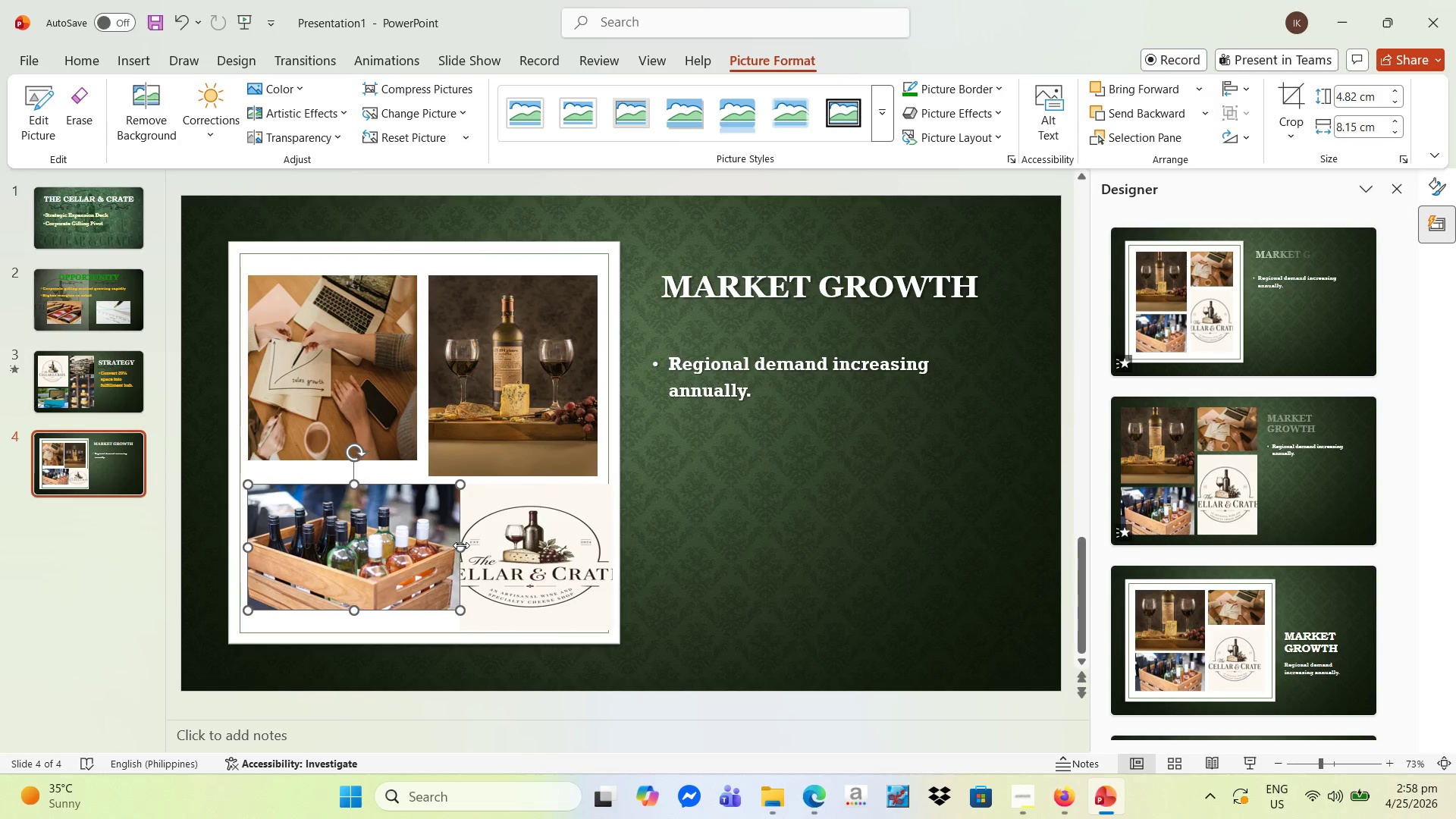 
left_click_drag(start_coordinate=[461, 545], to_coordinate=[420, 540])
 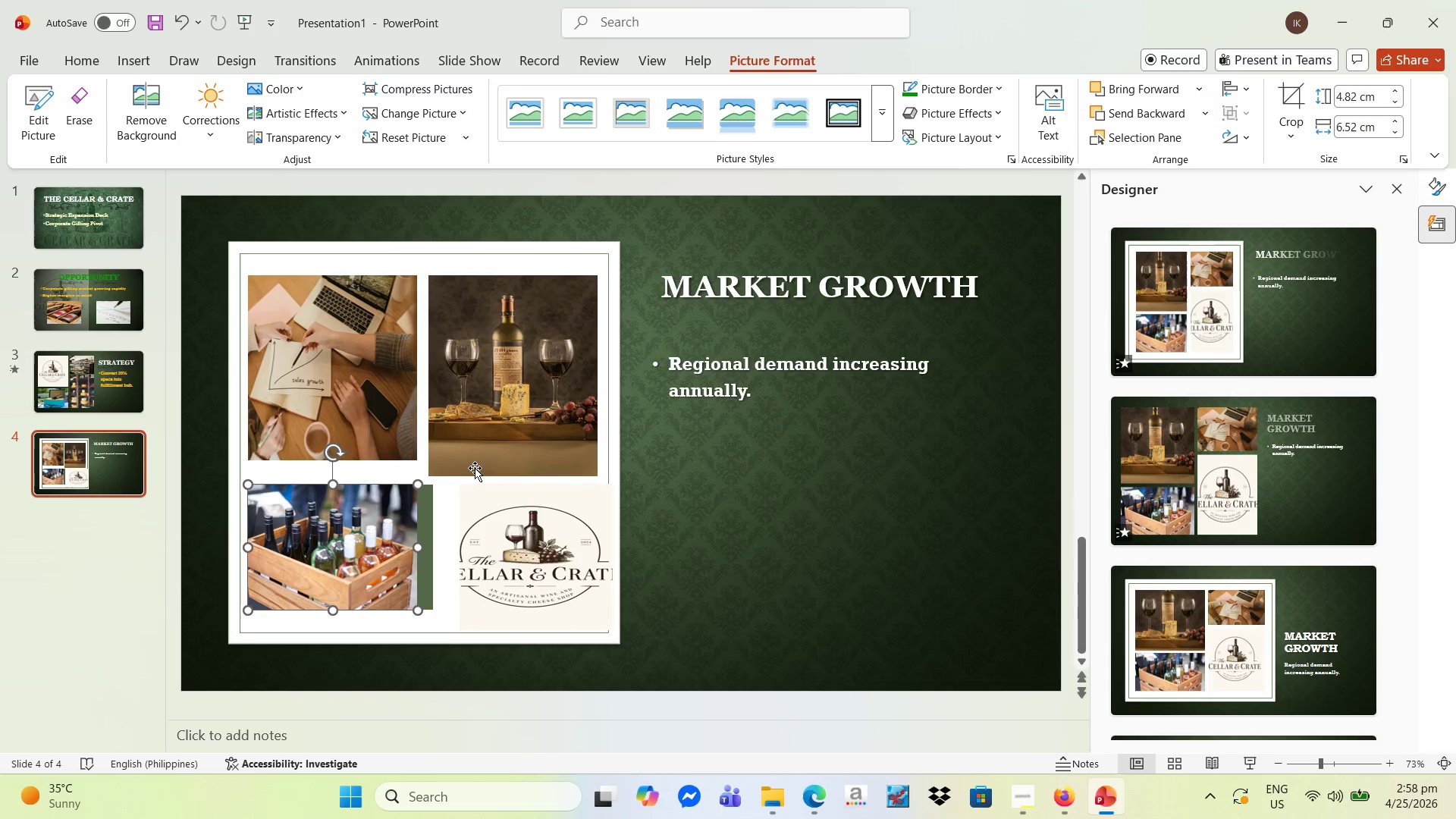 
left_click([483, 458])
 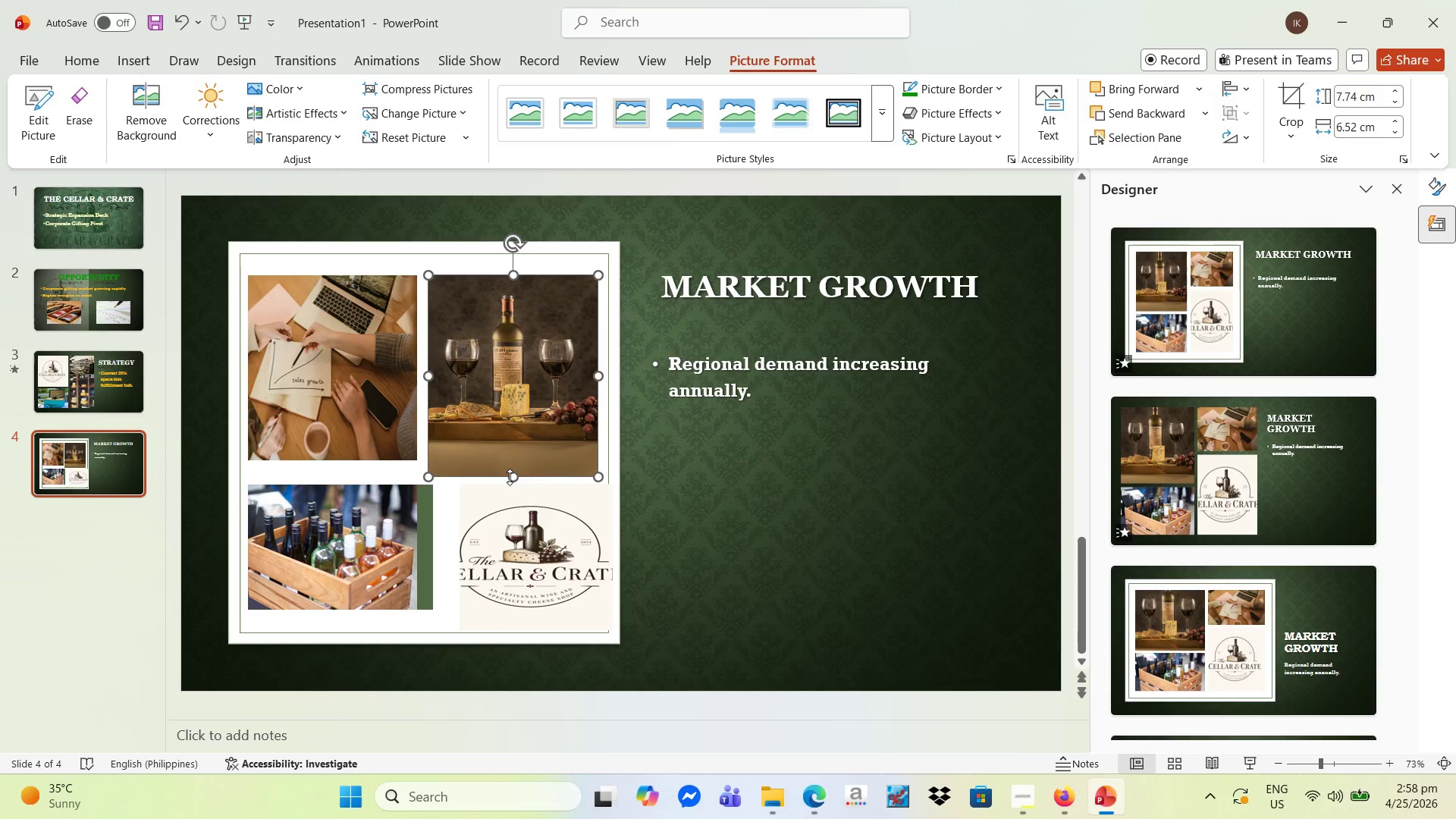 
left_click_drag(start_coordinate=[510, 477], to_coordinate=[529, 467])
 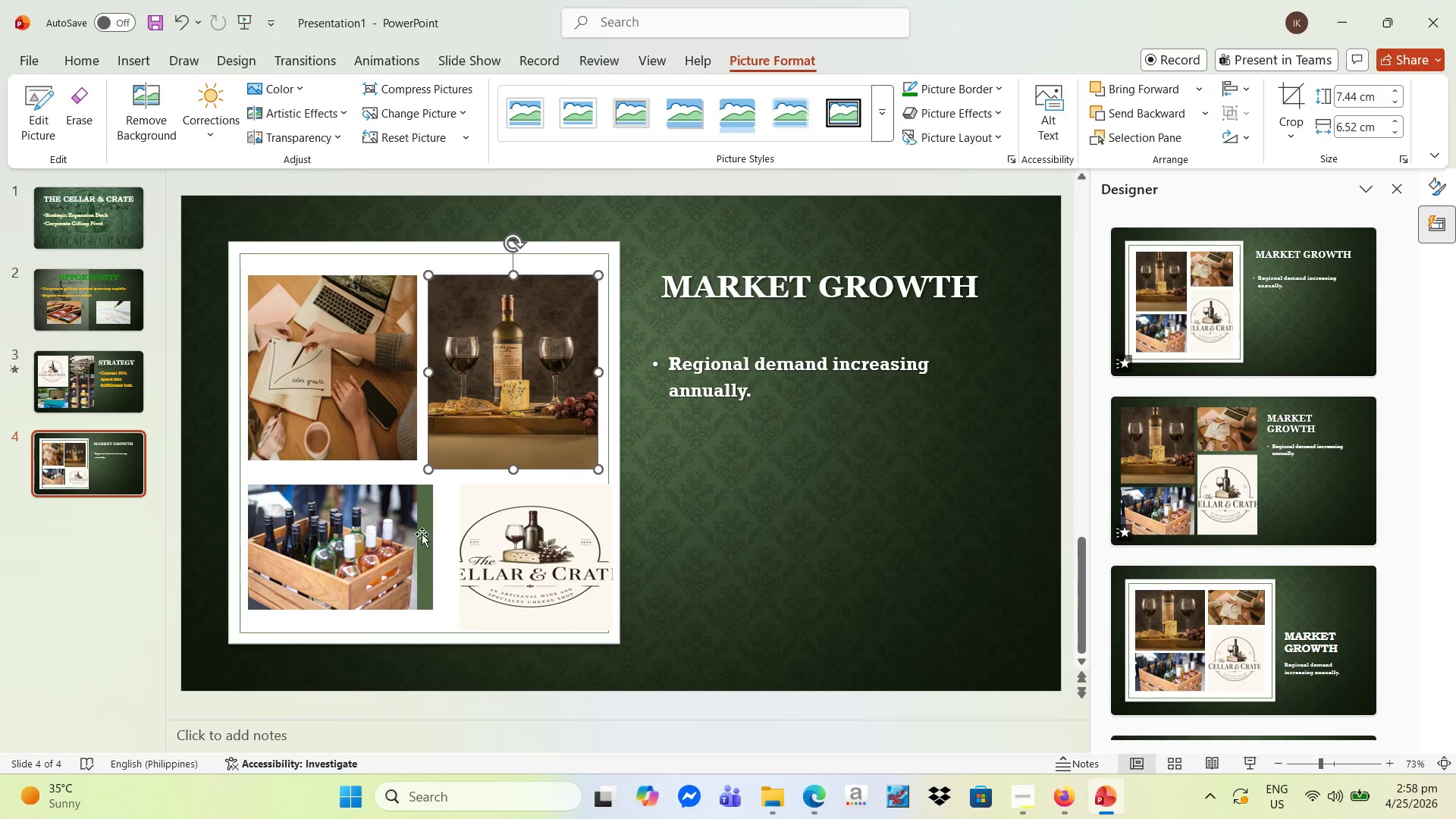 
left_click([410, 534])
 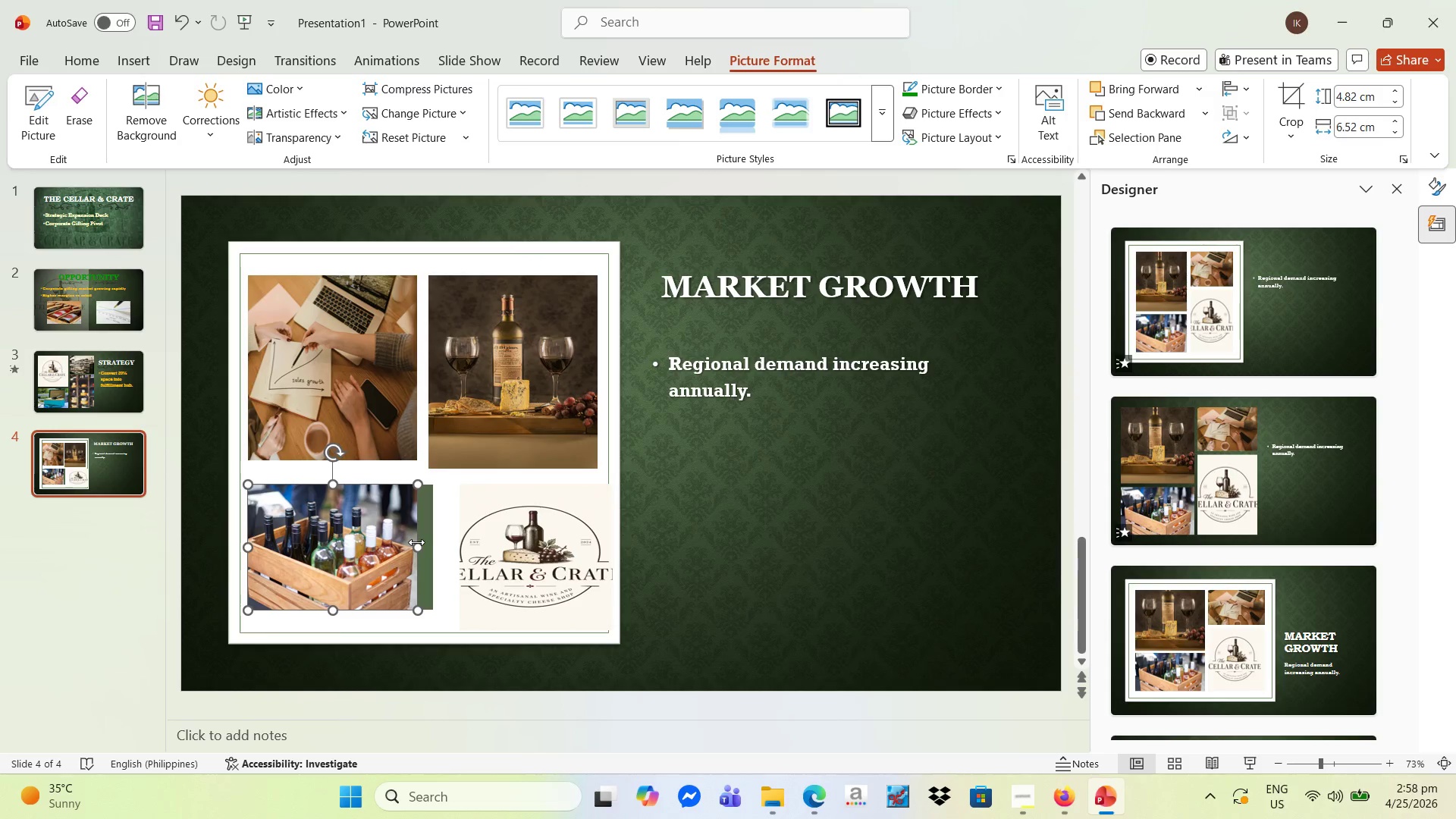 
left_click_drag(start_coordinate=[420, 548], to_coordinate=[460, 544])
 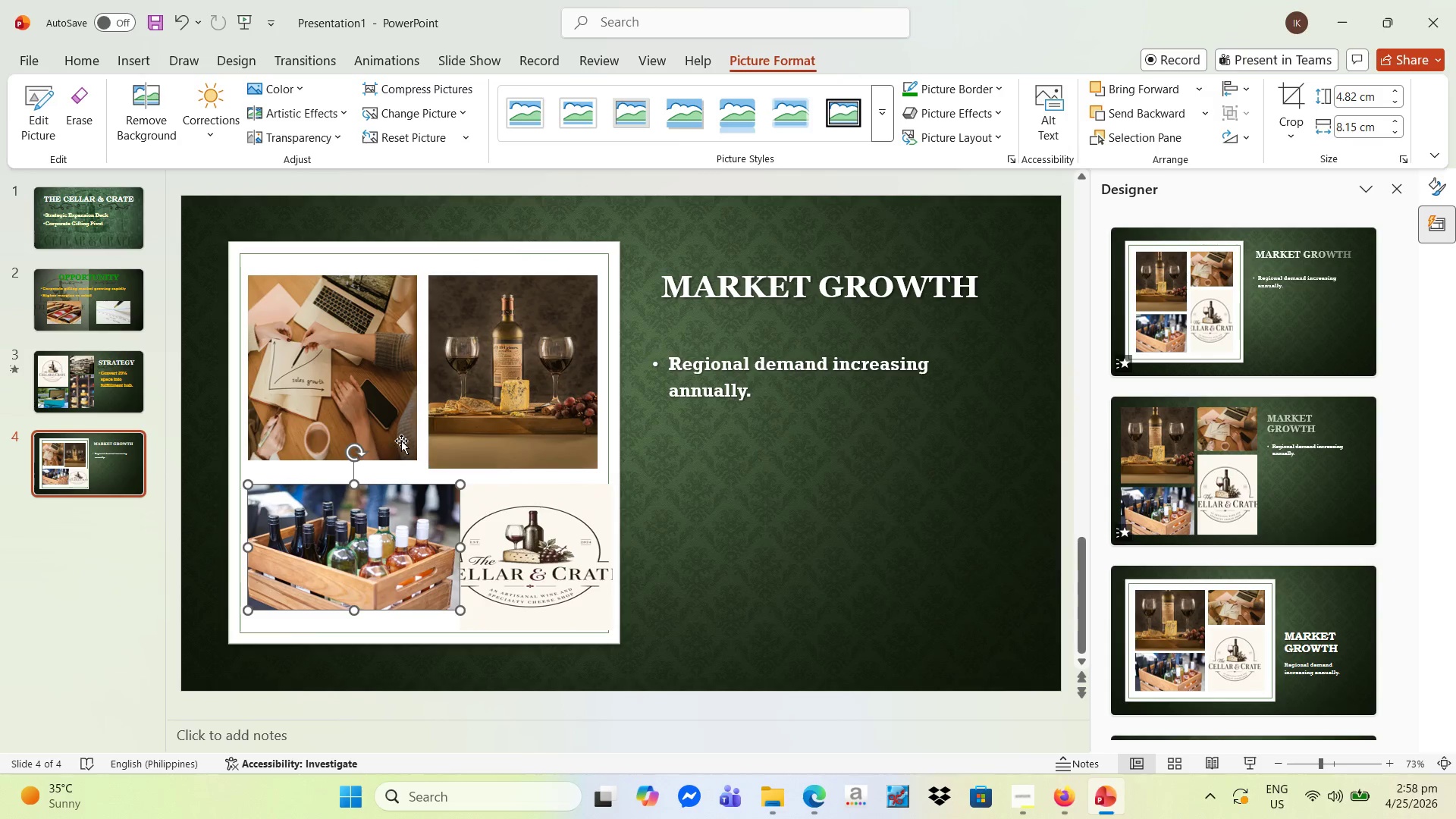 
left_click([368, 422])
 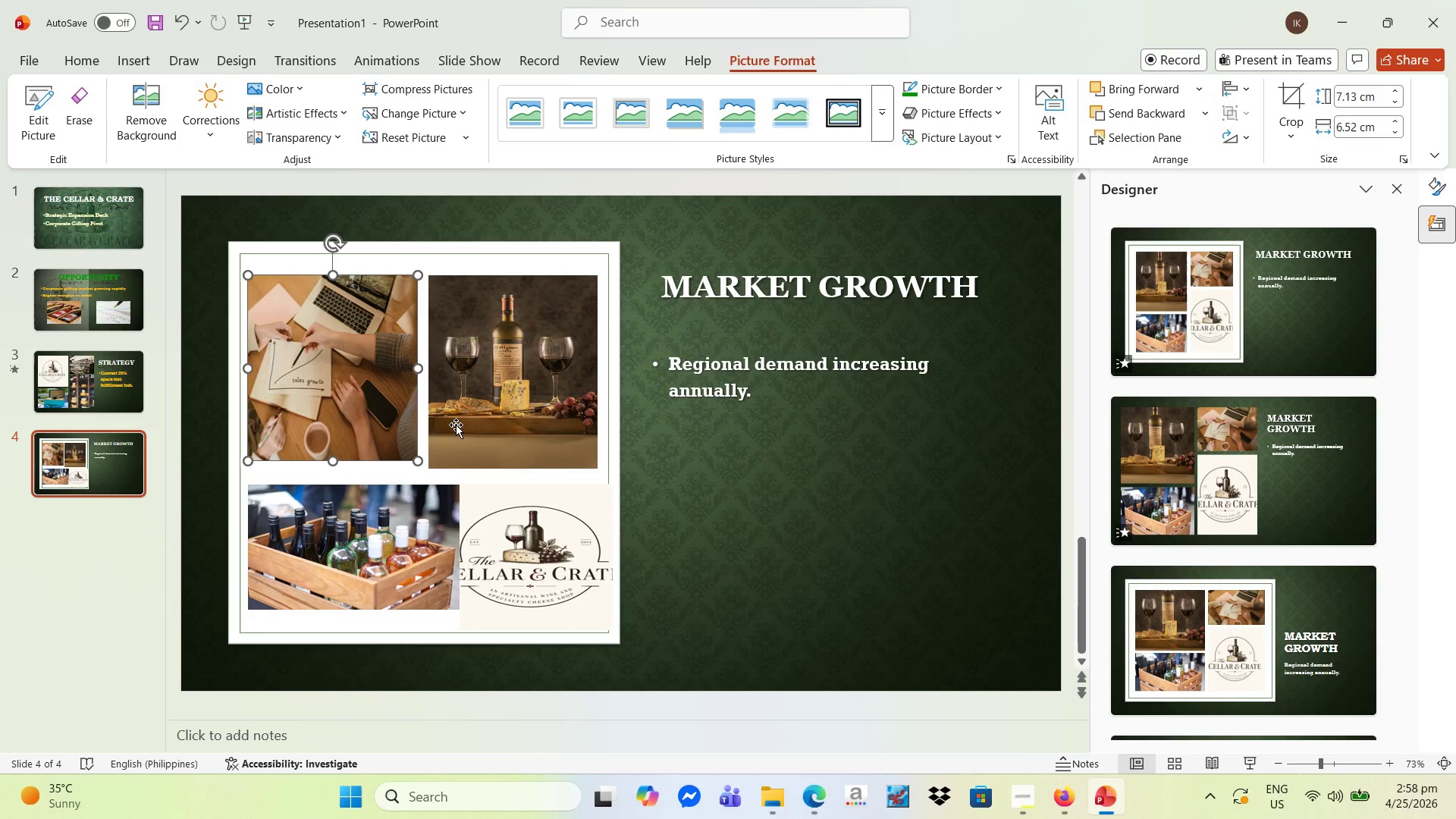 
left_click([516, 496])
 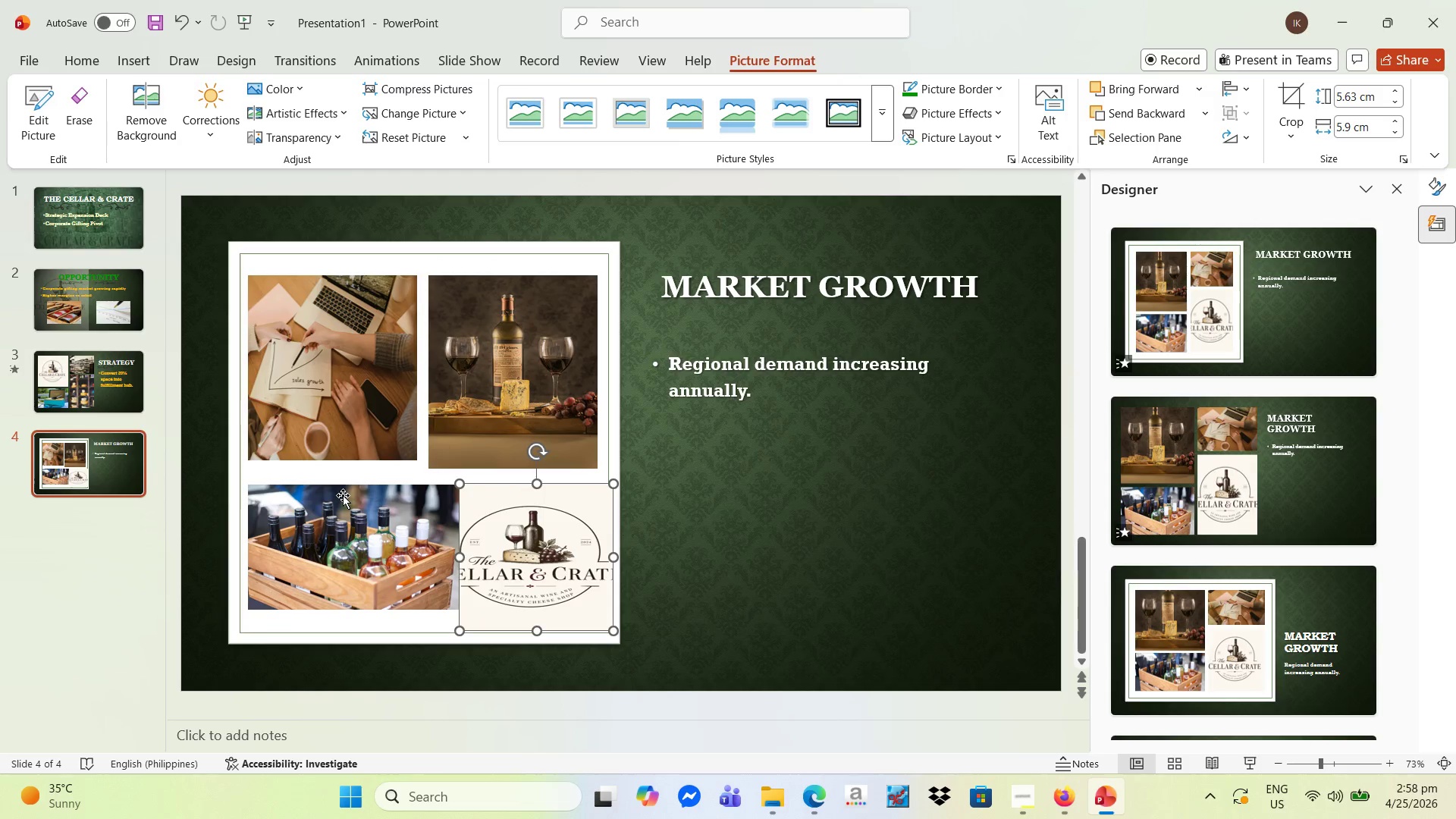 
wait(5.75)
 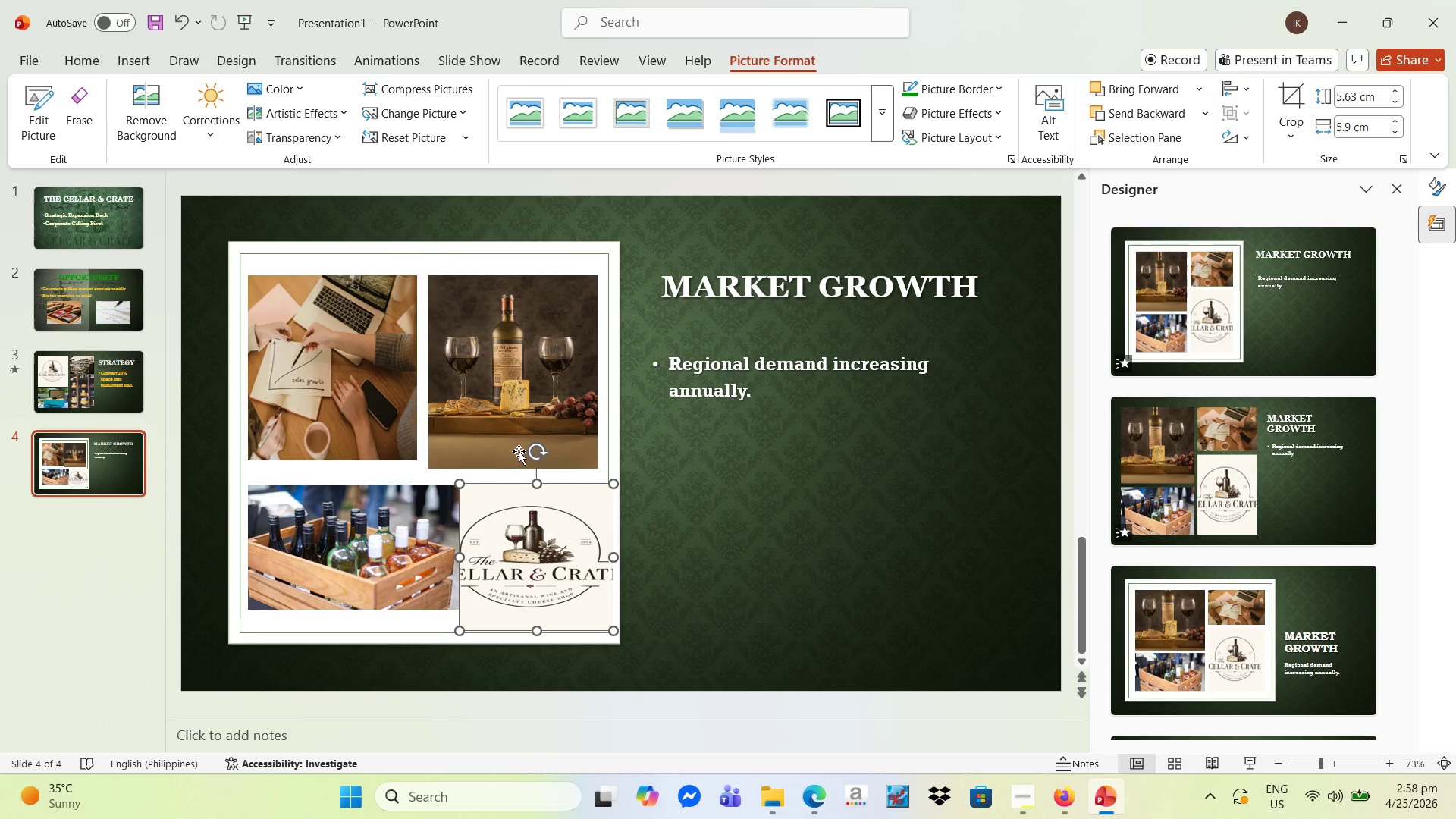 
left_click([723, 464])
 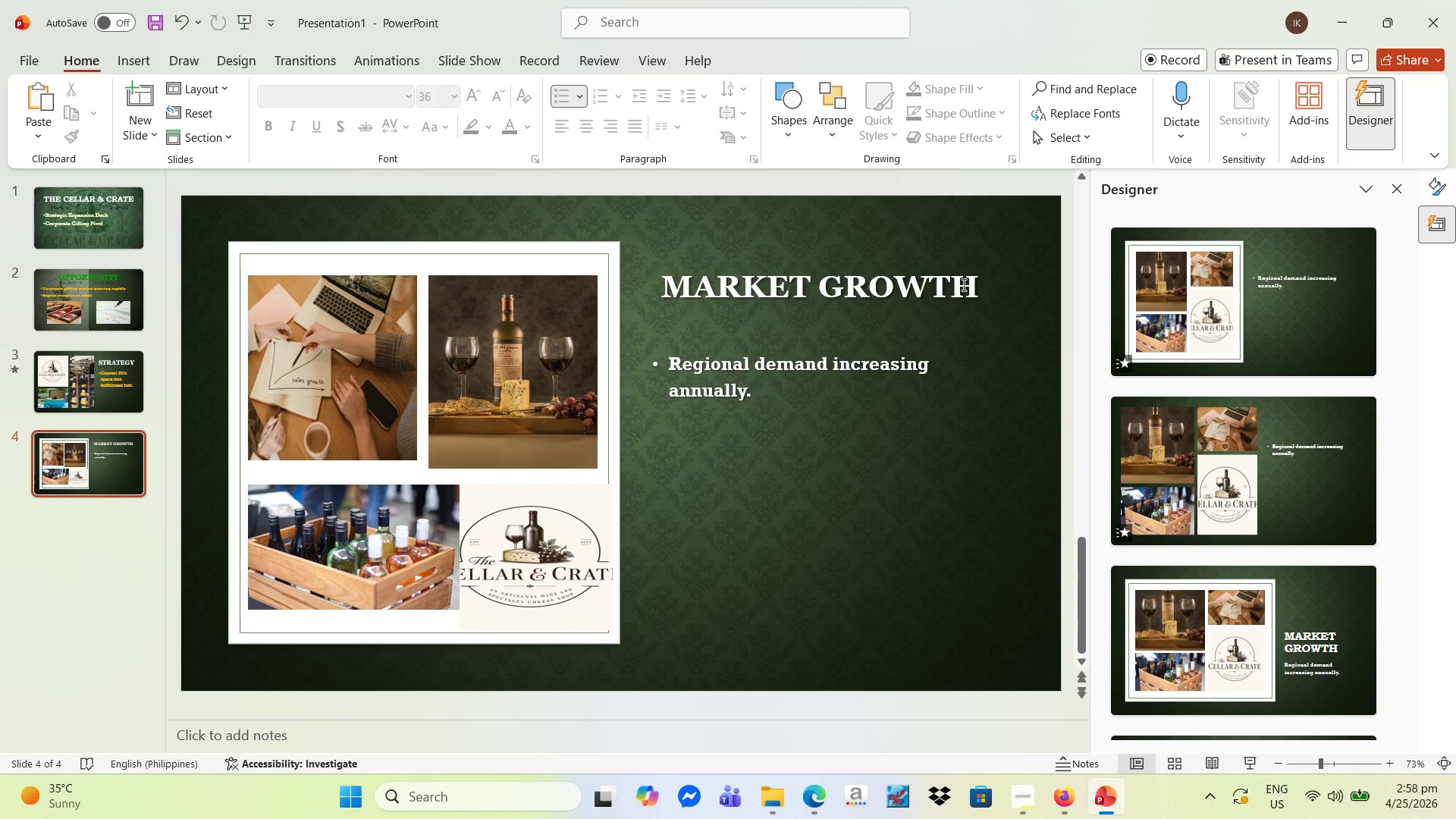 
left_click_drag(start_coordinate=[974, 285], to_coordinate=[714, 300])
 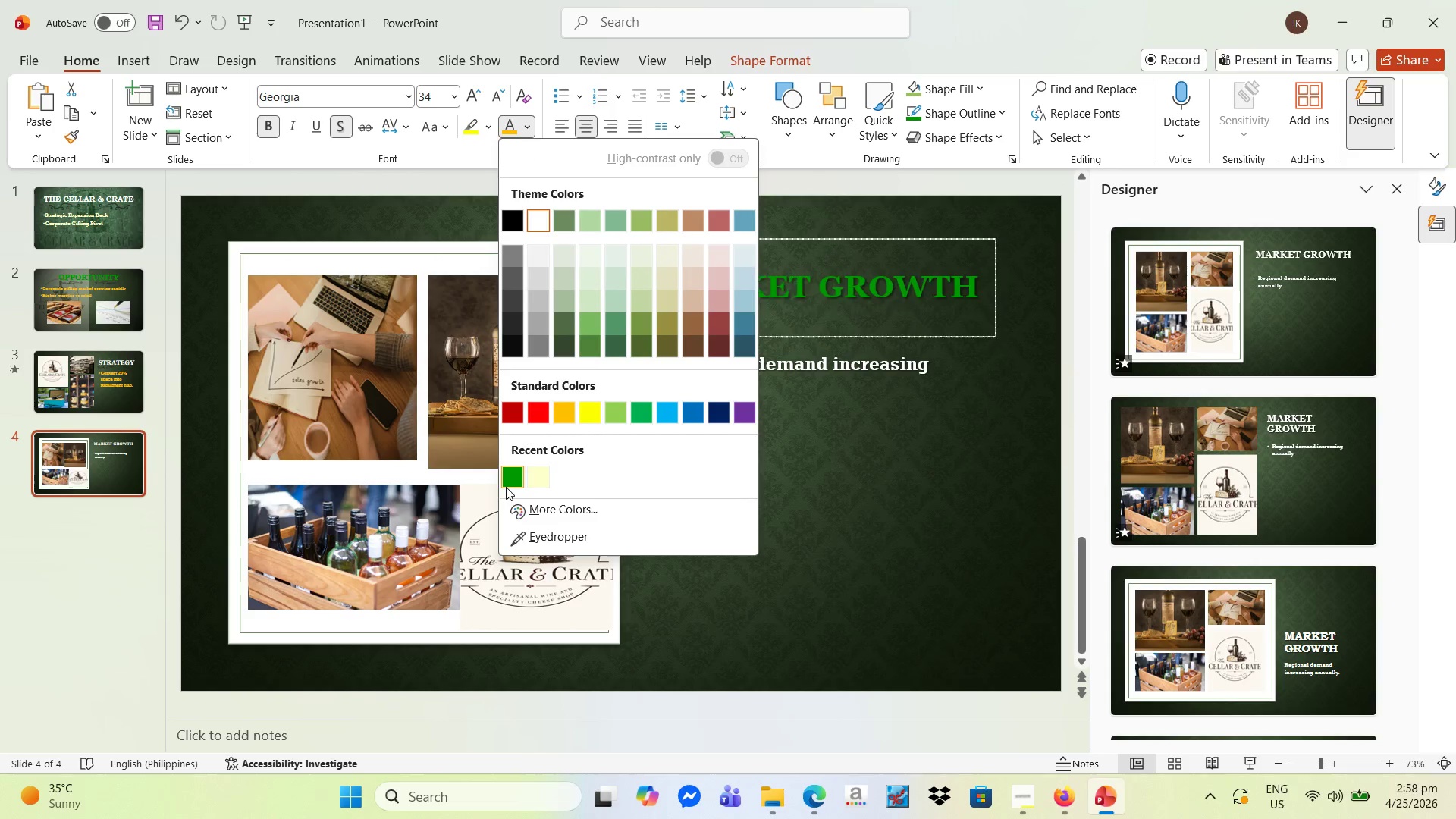 
left_click([513, 481])
 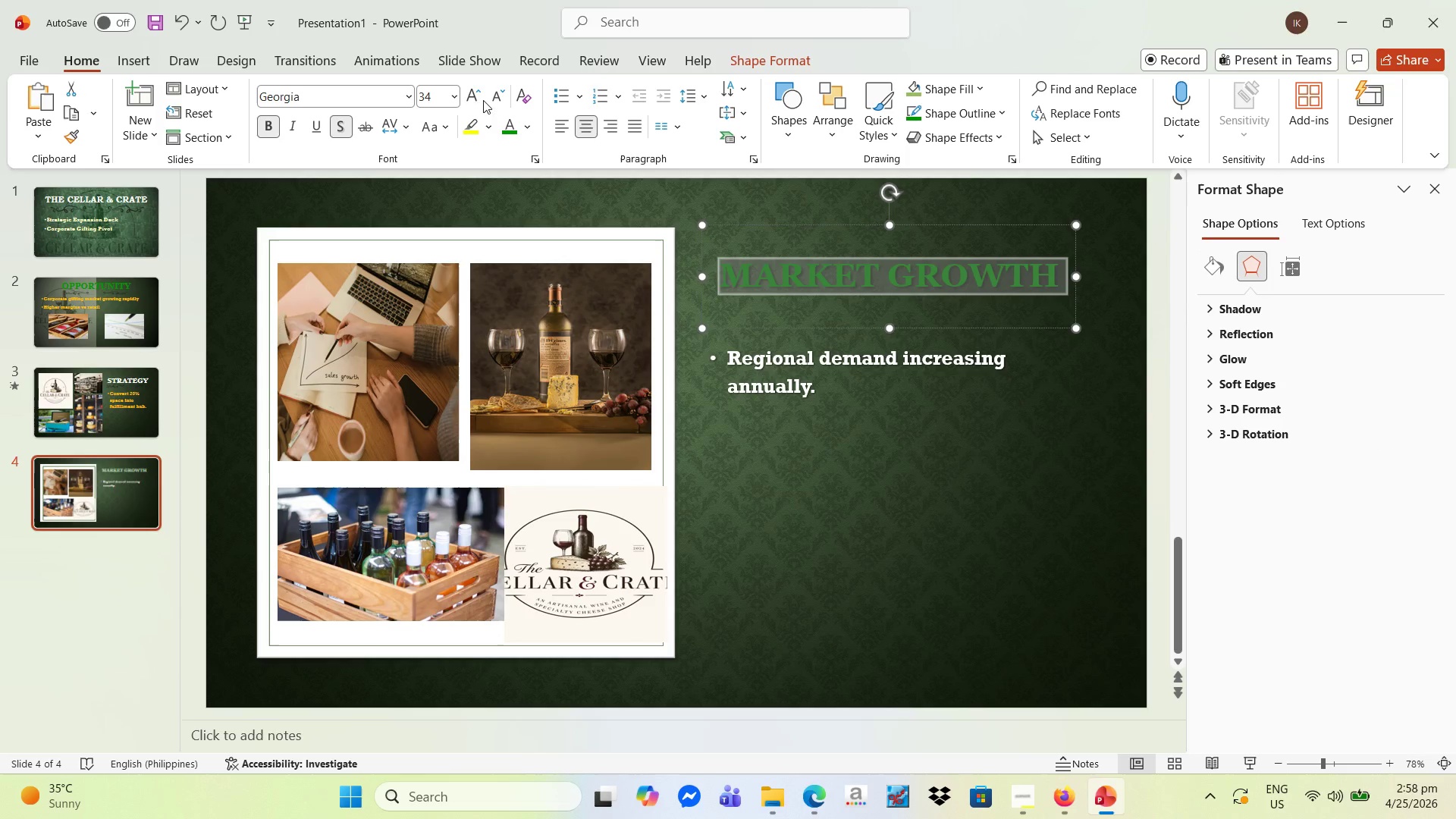 
double_click([473, 99])
 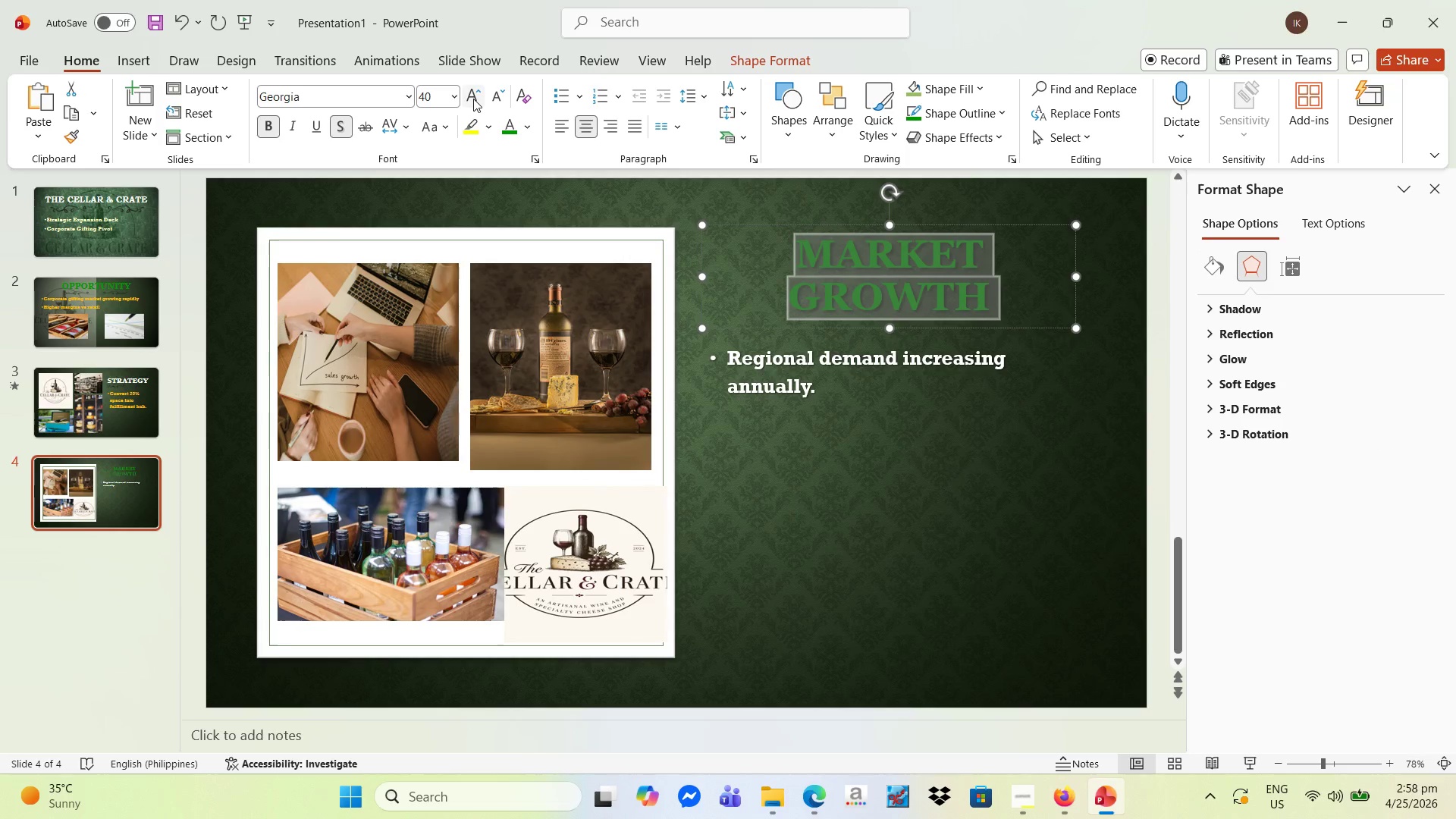 
triple_click([473, 99])
 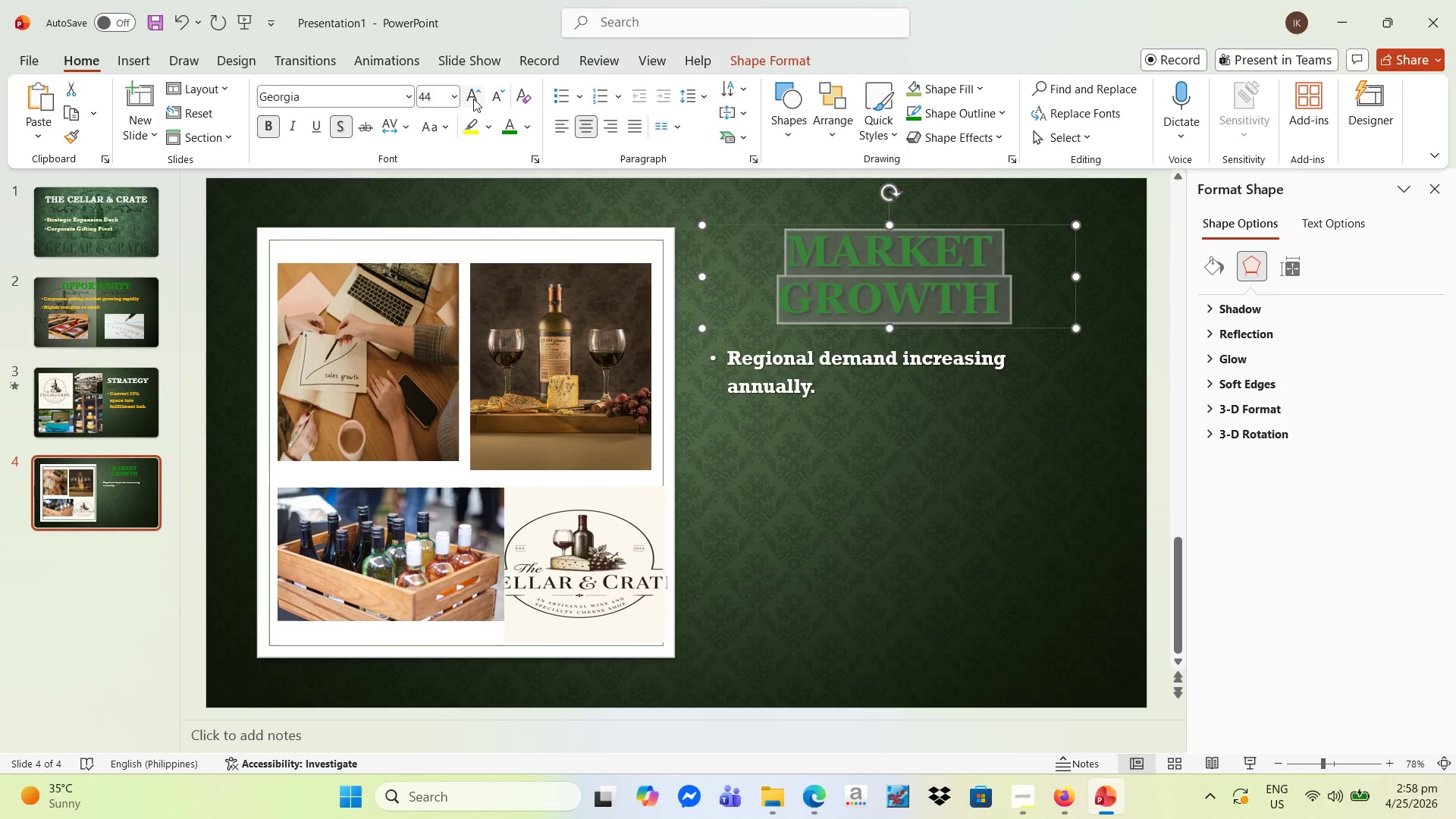 
triple_click([473, 99])
 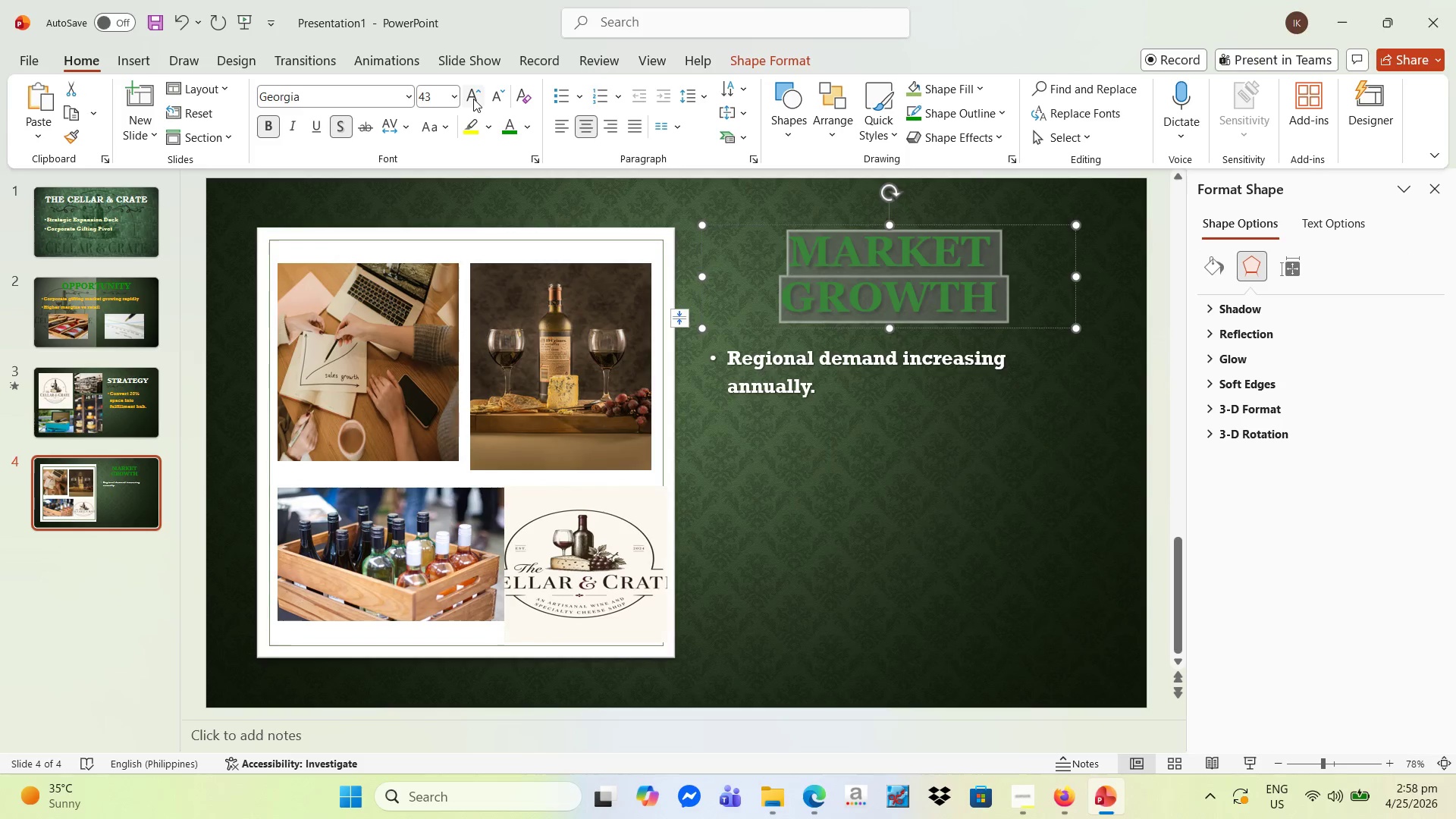 
triple_click([473, 99])
 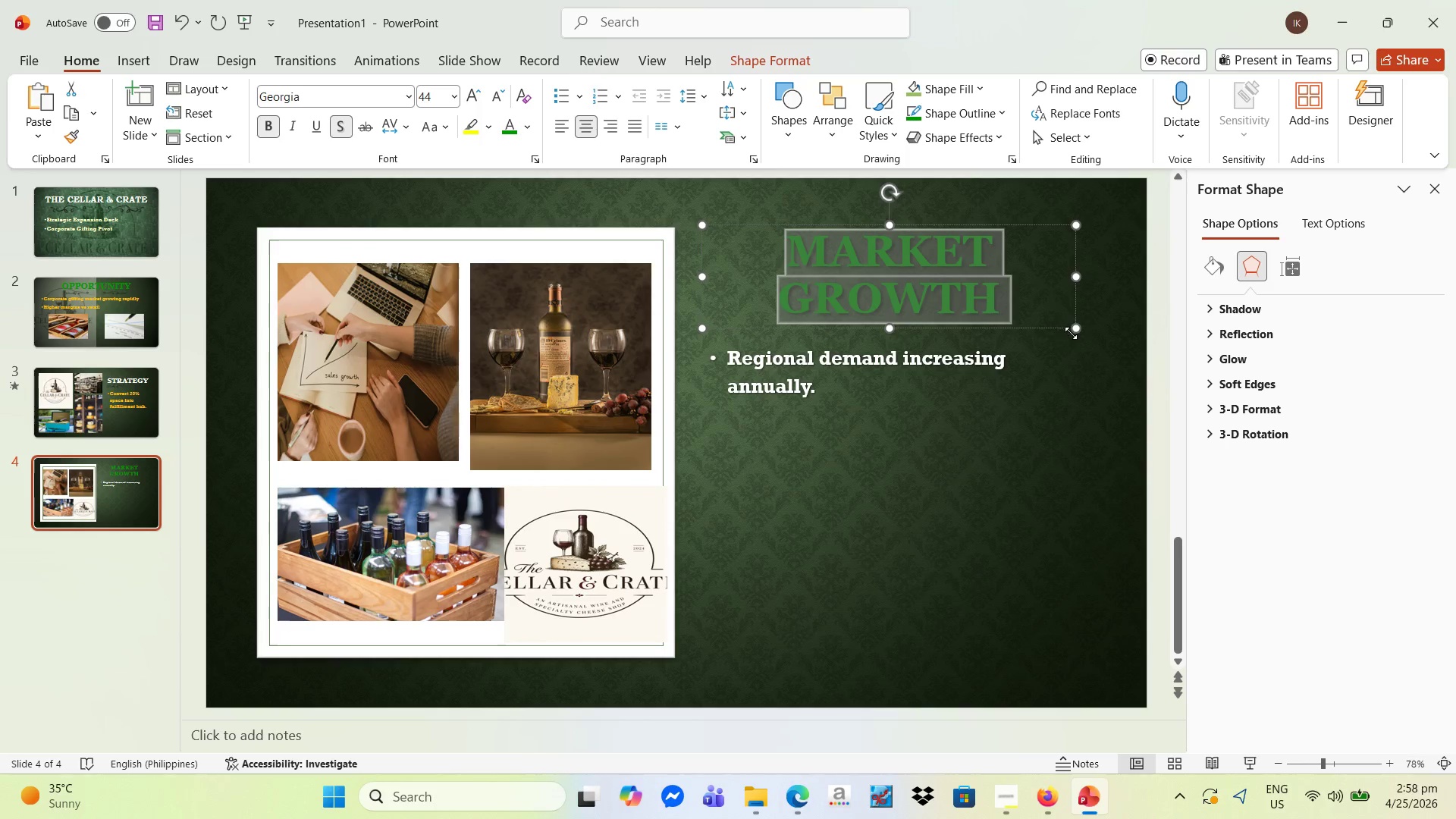 
left_click_drag(start_coordinate=[1075, 330], to_coordinate=[1125, 376])
 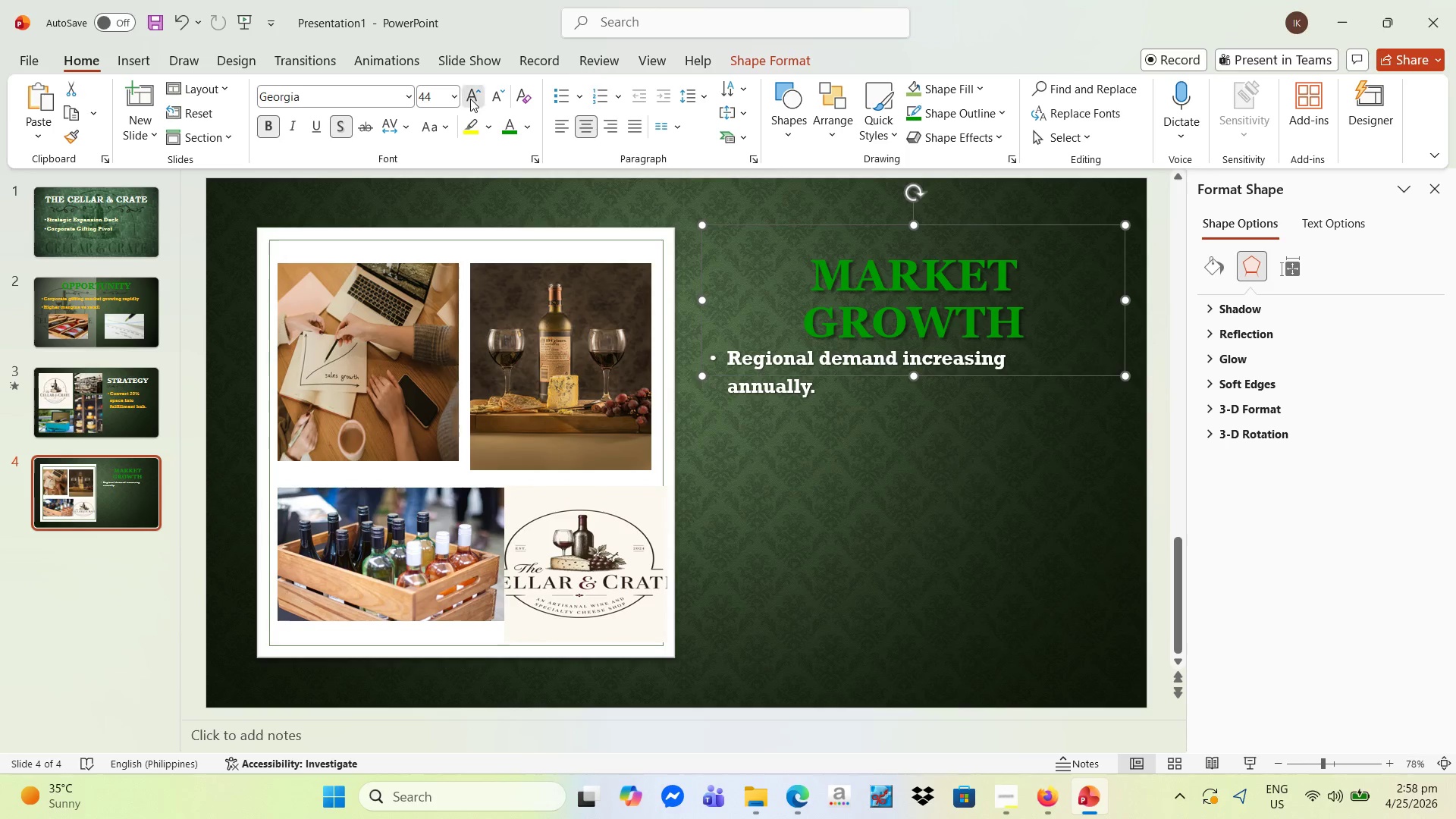 
double_click([468, 96])
 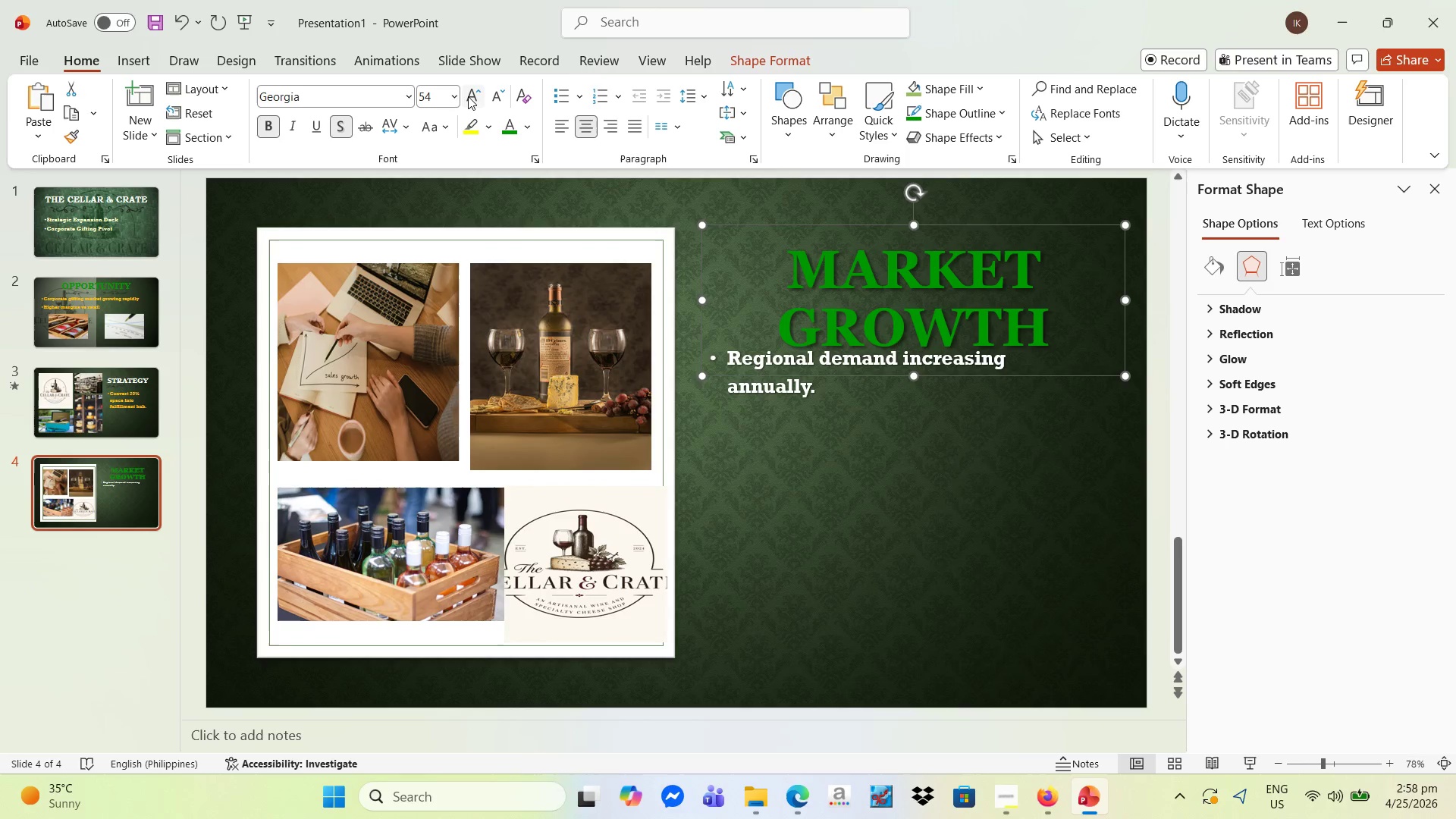 
left_click([468, 96])
 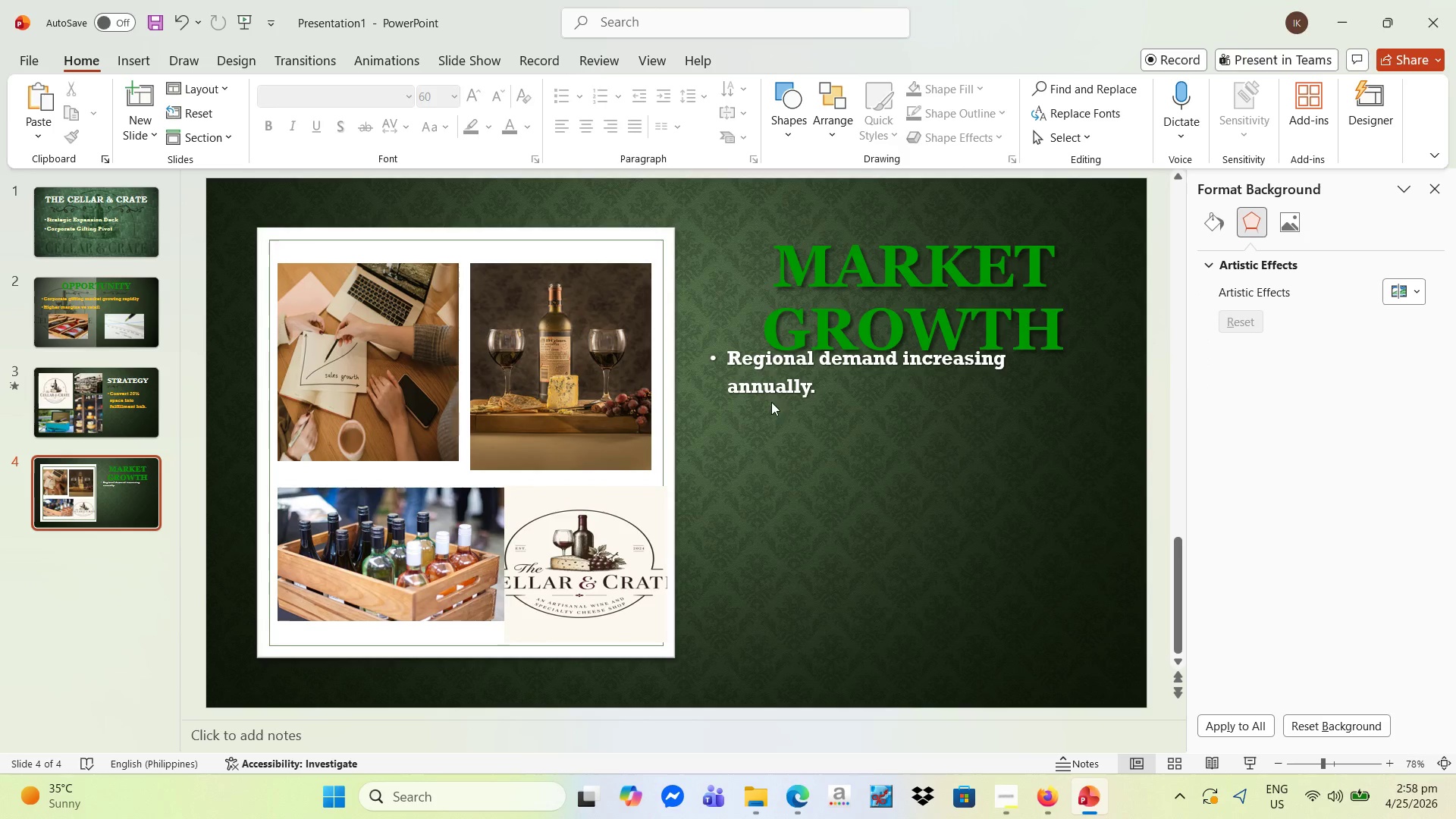 
left_click([742, 381])
 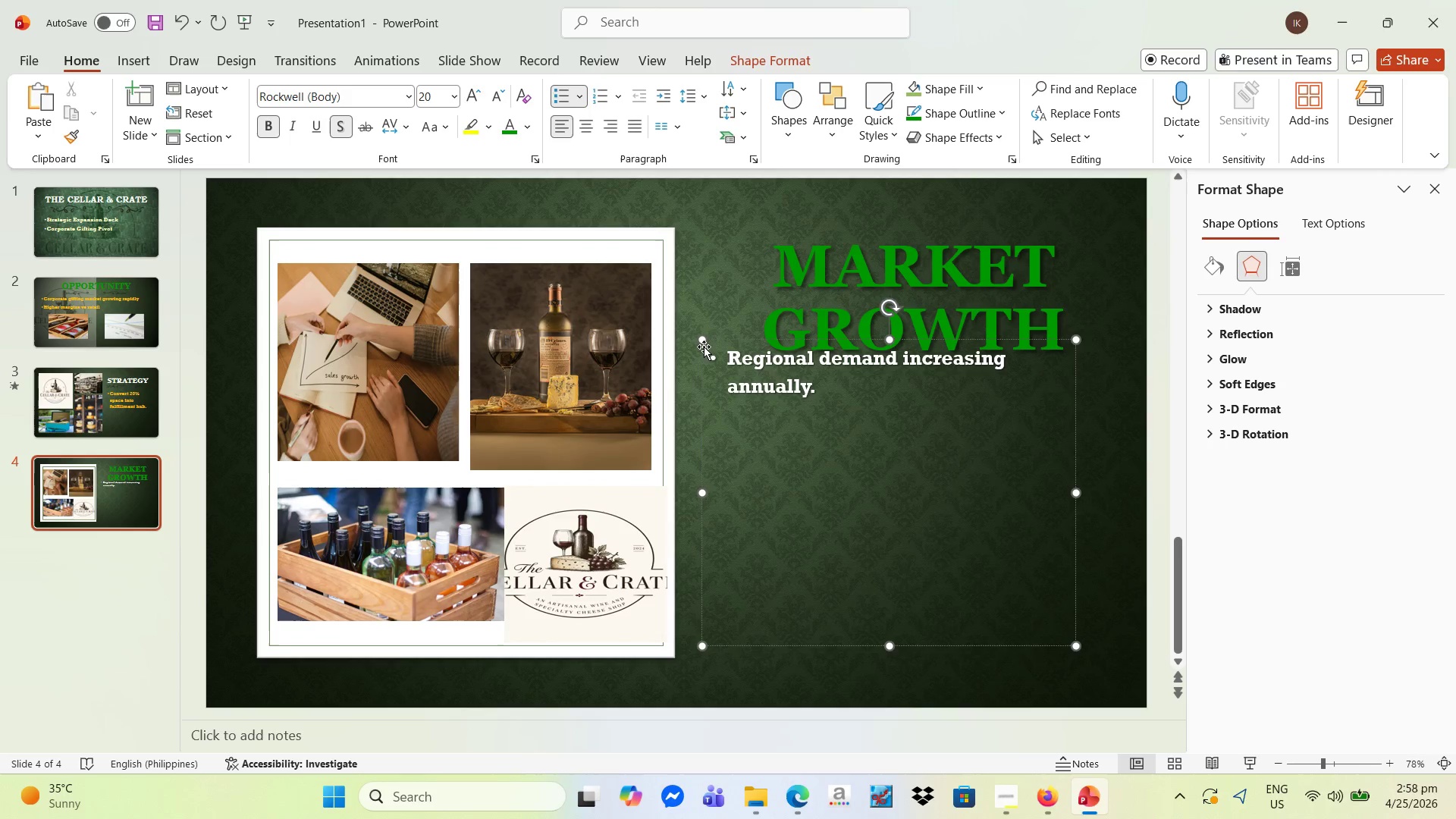 
left_click_drag(start_coordinate=[704, 347], to_coordinate=[701, 410])
 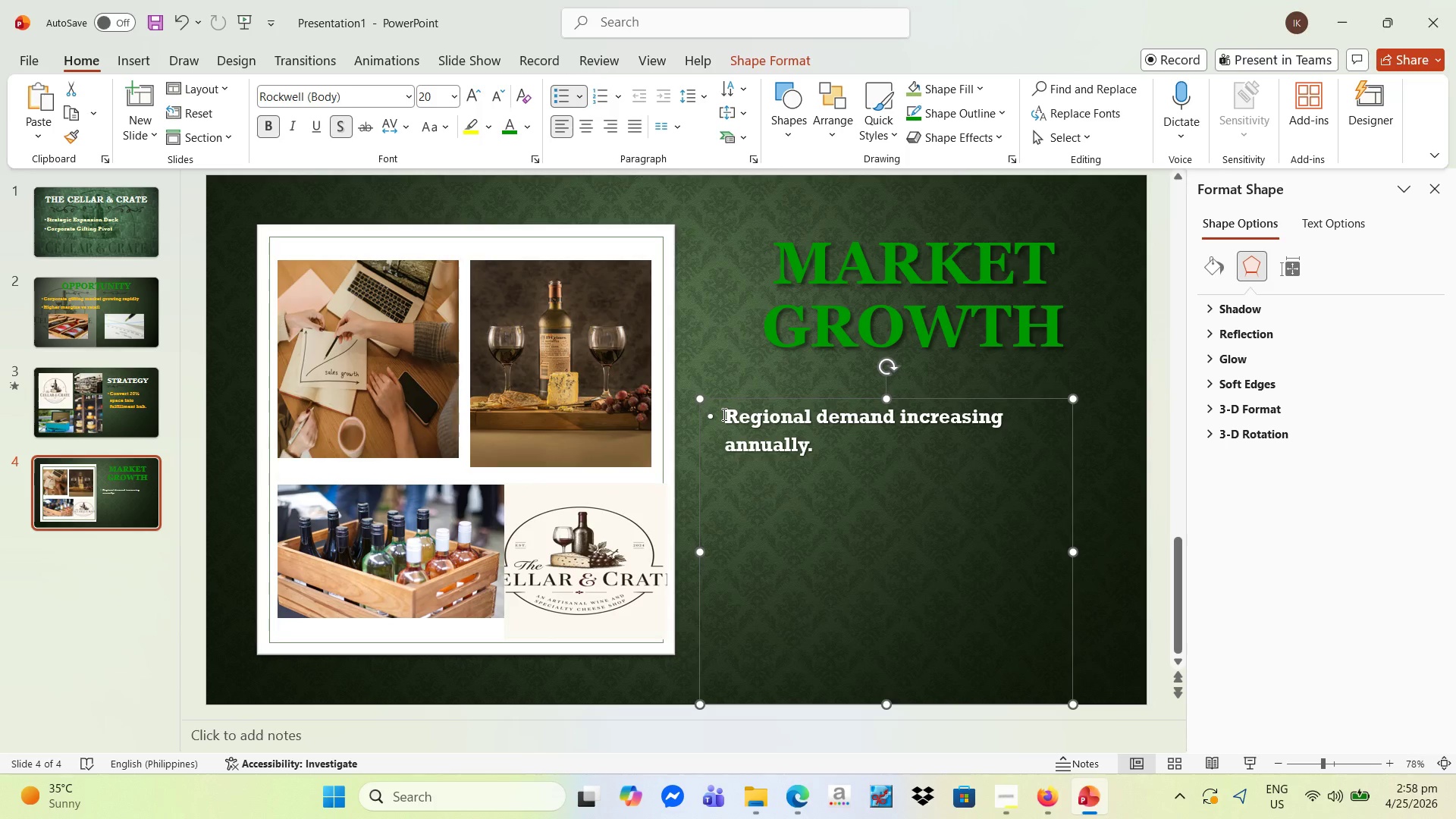 
left_click_drag(start_coordinate=[723, 414], to_coordinate=[929, 484])
 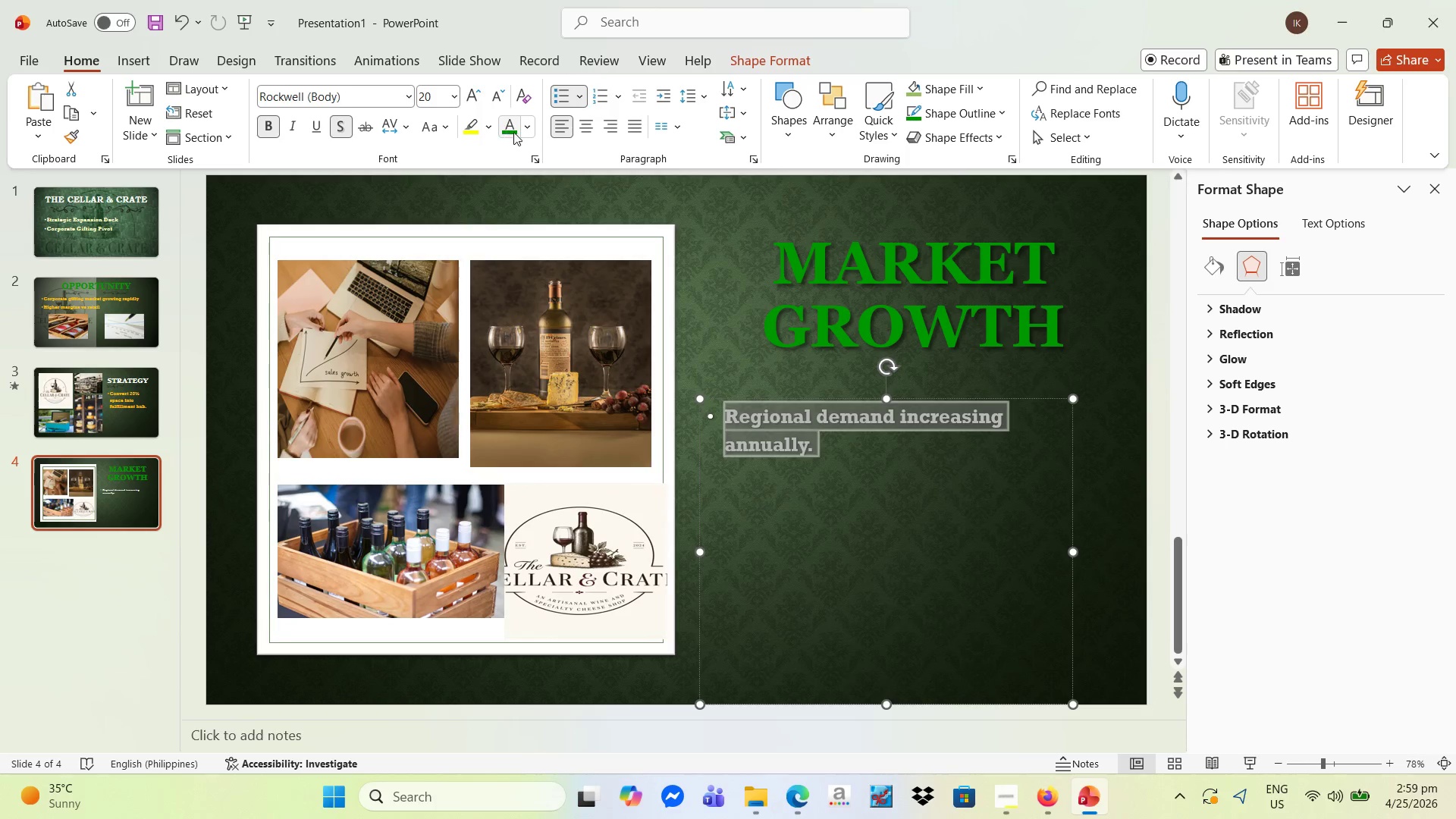 
left_click([526, 132])
 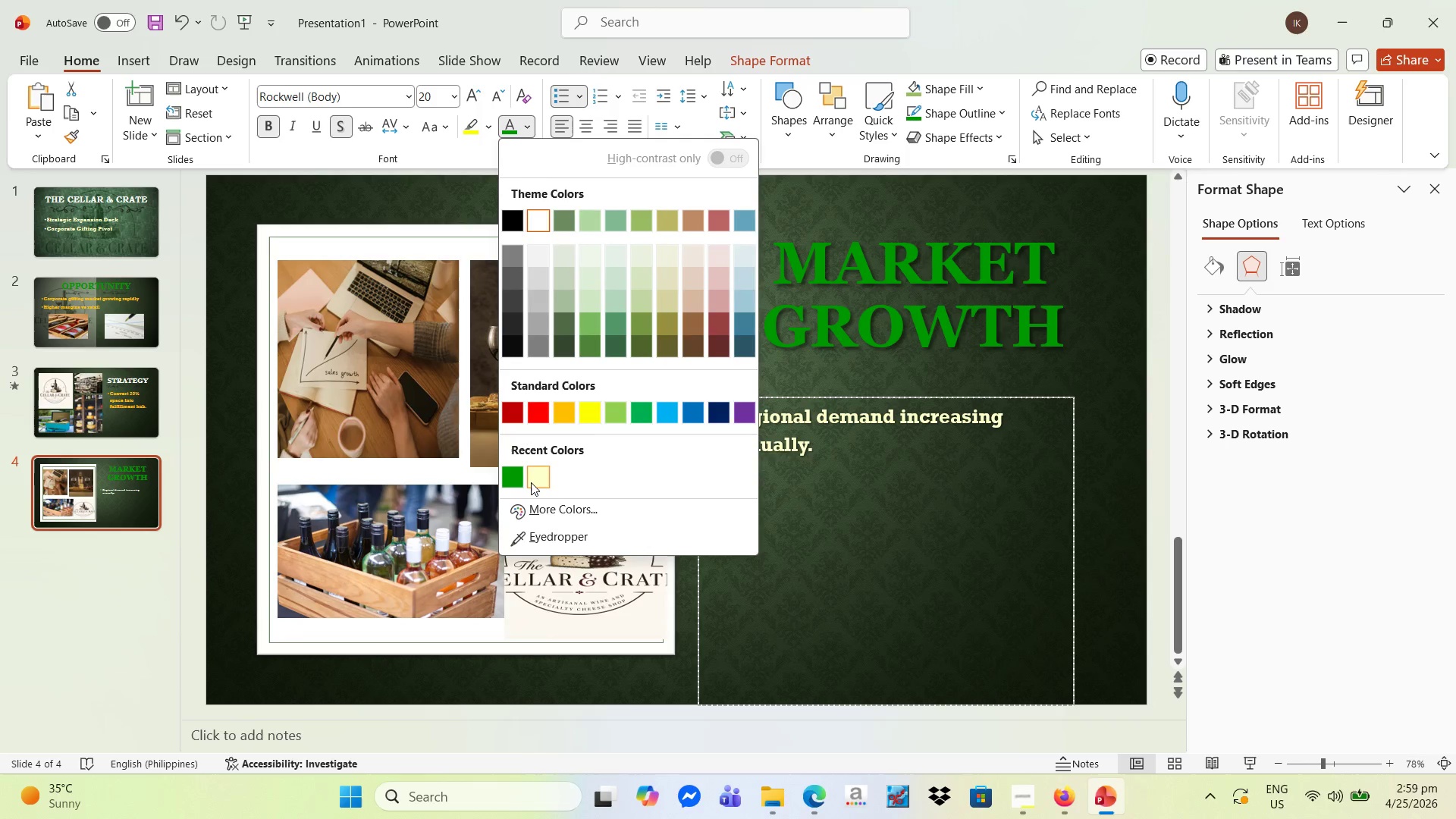 
left_click([532, 477])
 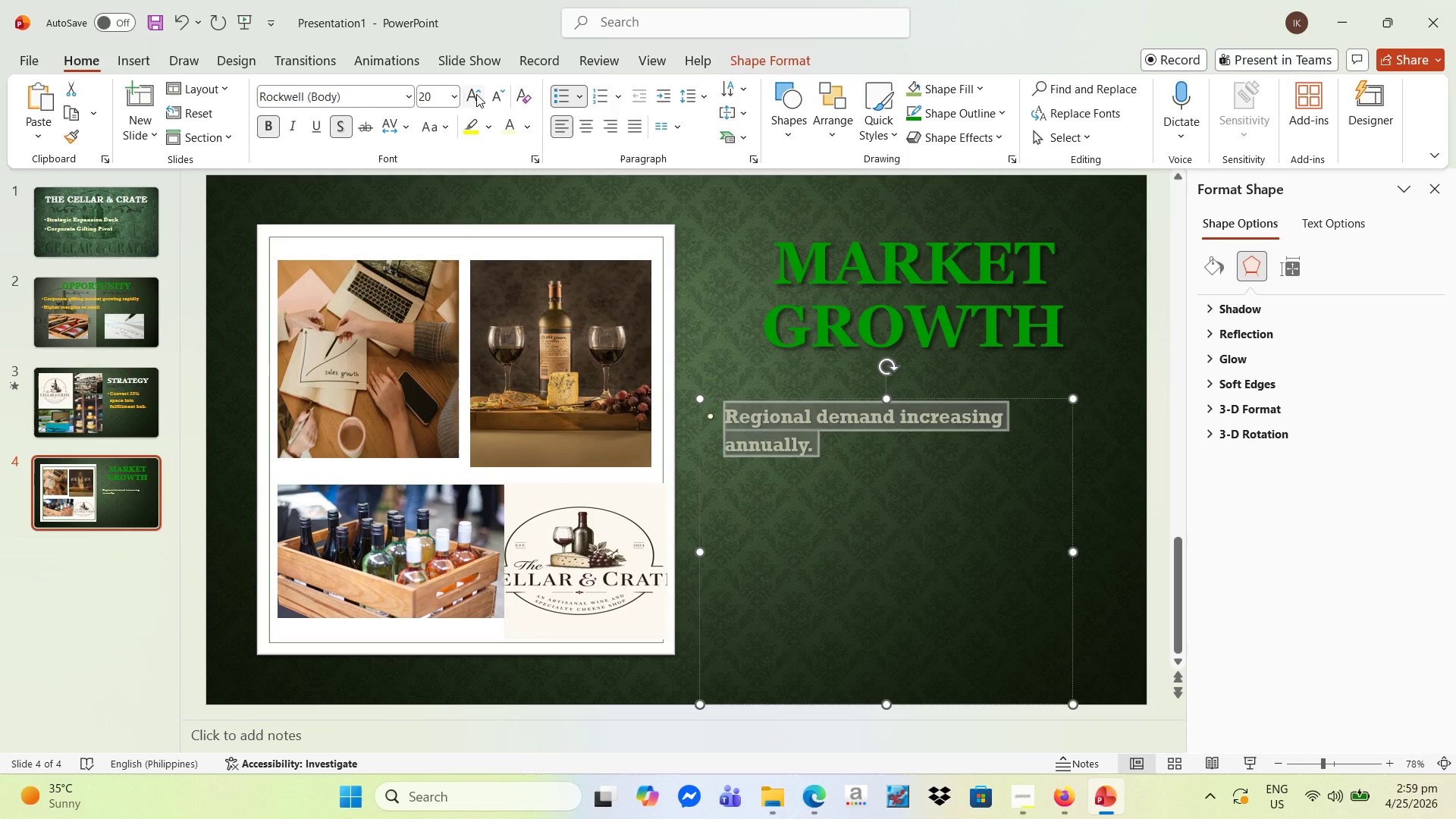 
double_click([476, 93])
 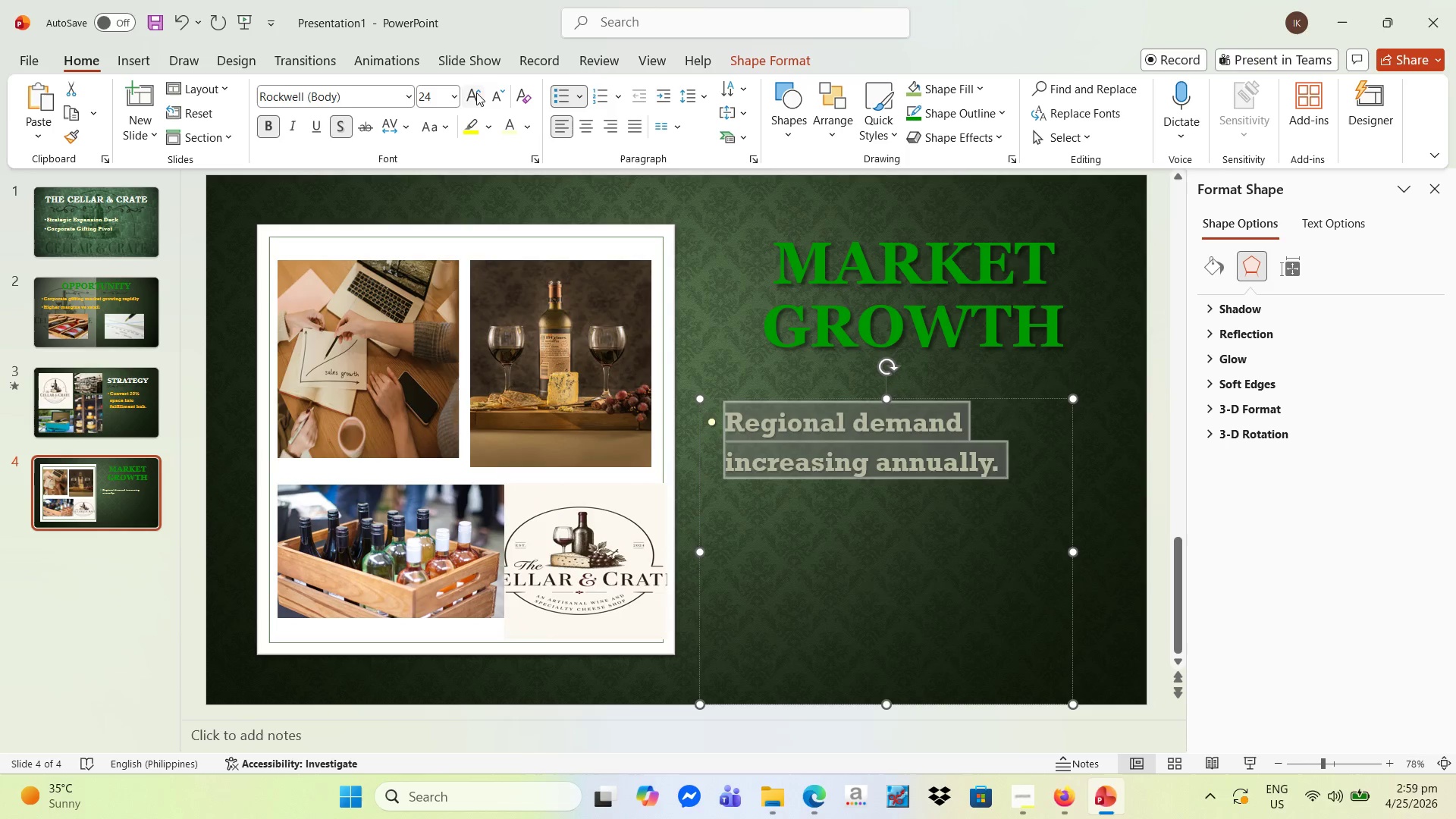 
triple_click([476, 93])
 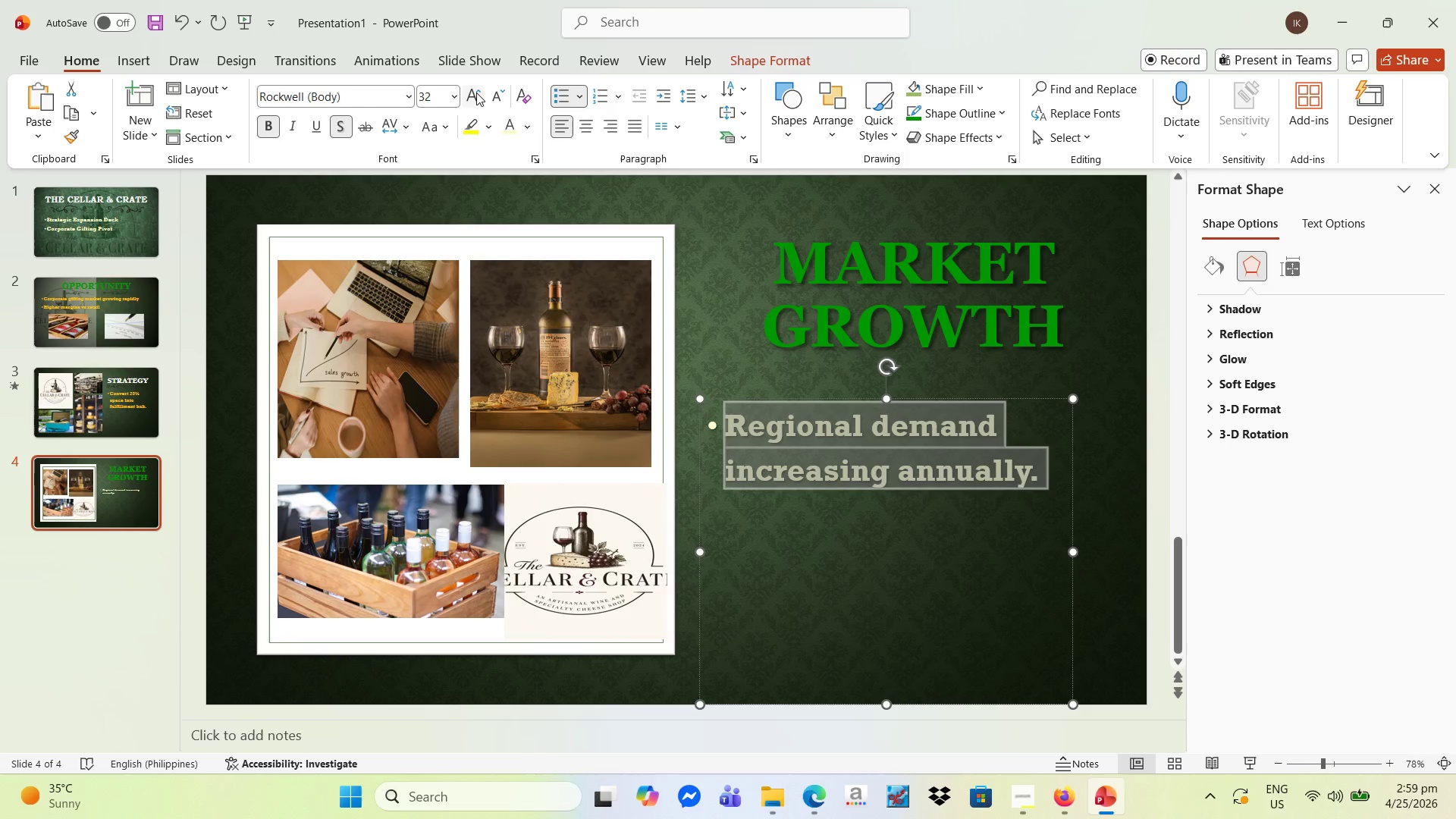 
triple_click([476, 93])
 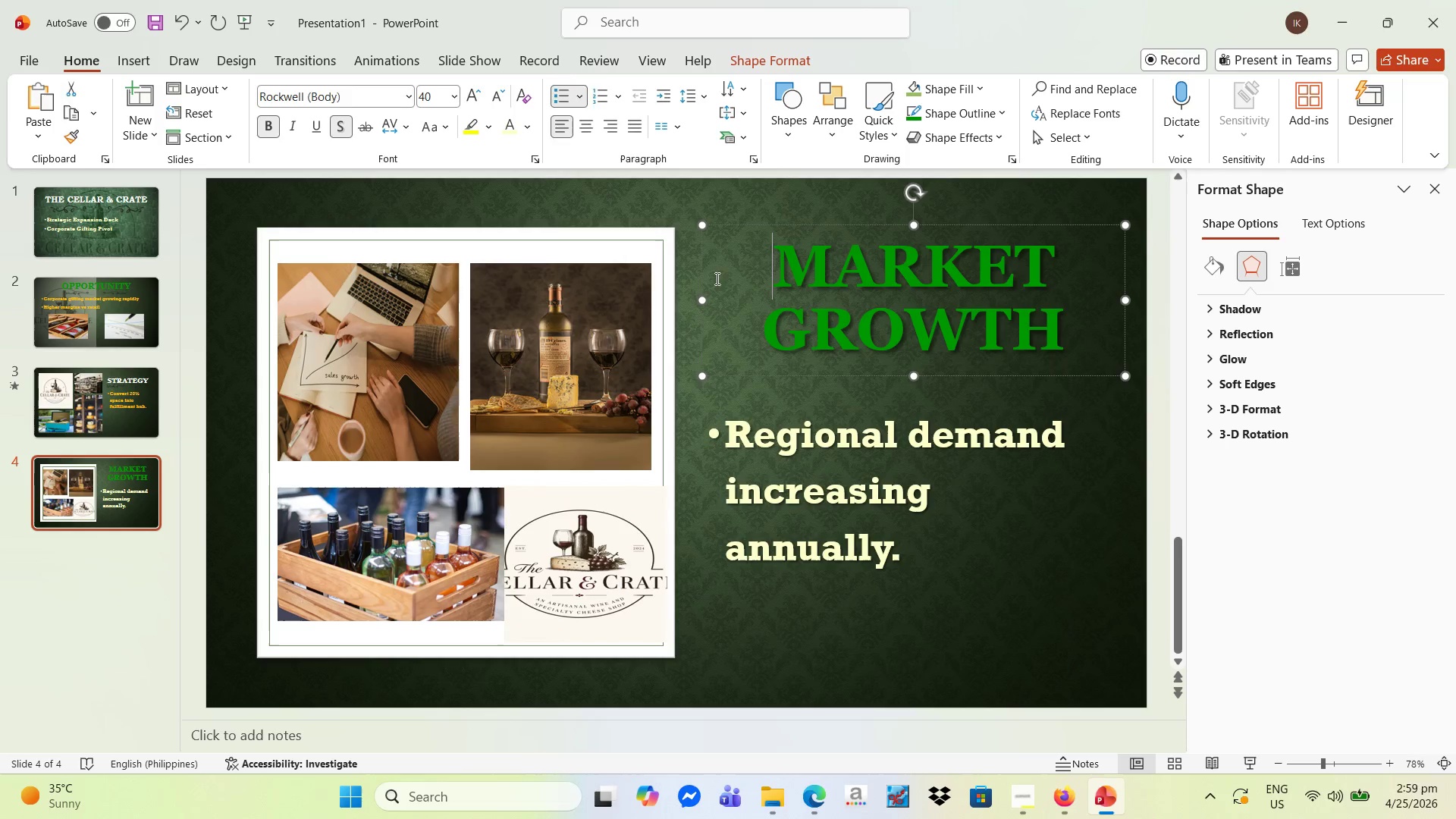 
left_click([809, 290])
 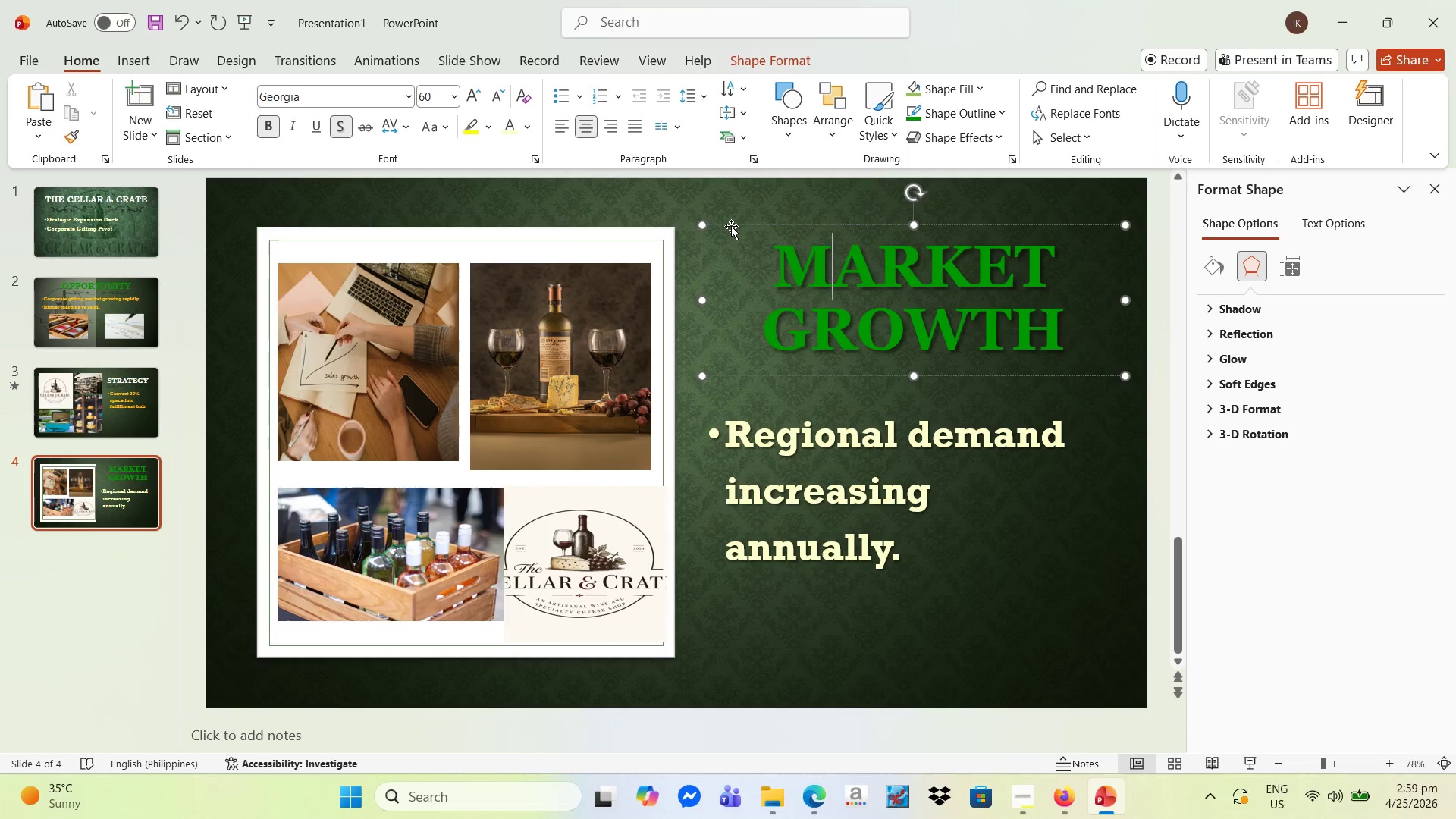 
left_click_drag(start_coordinate=[727, 225], to_coordinate=[713, 227])
 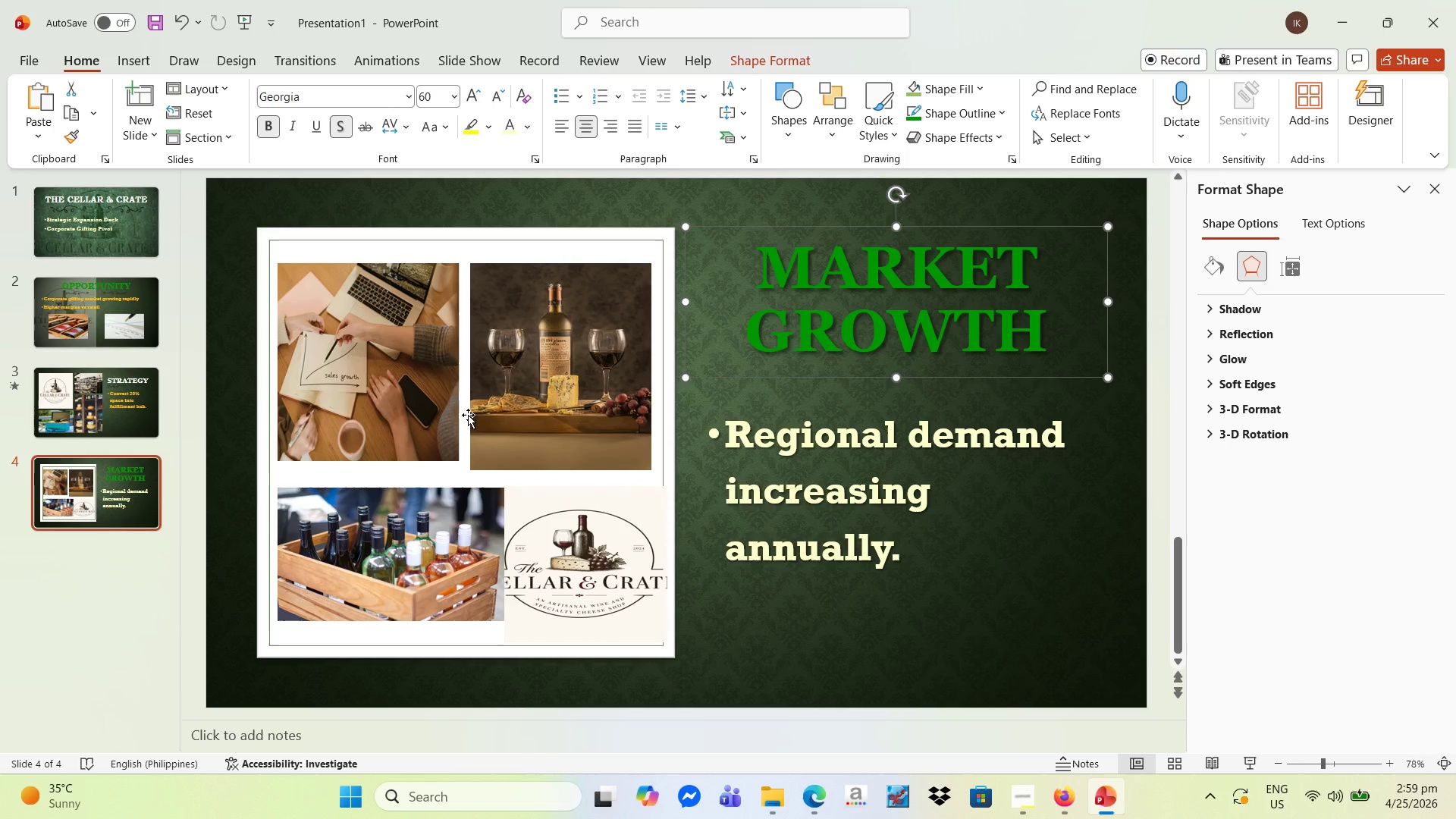 
left_click([111, 394])
 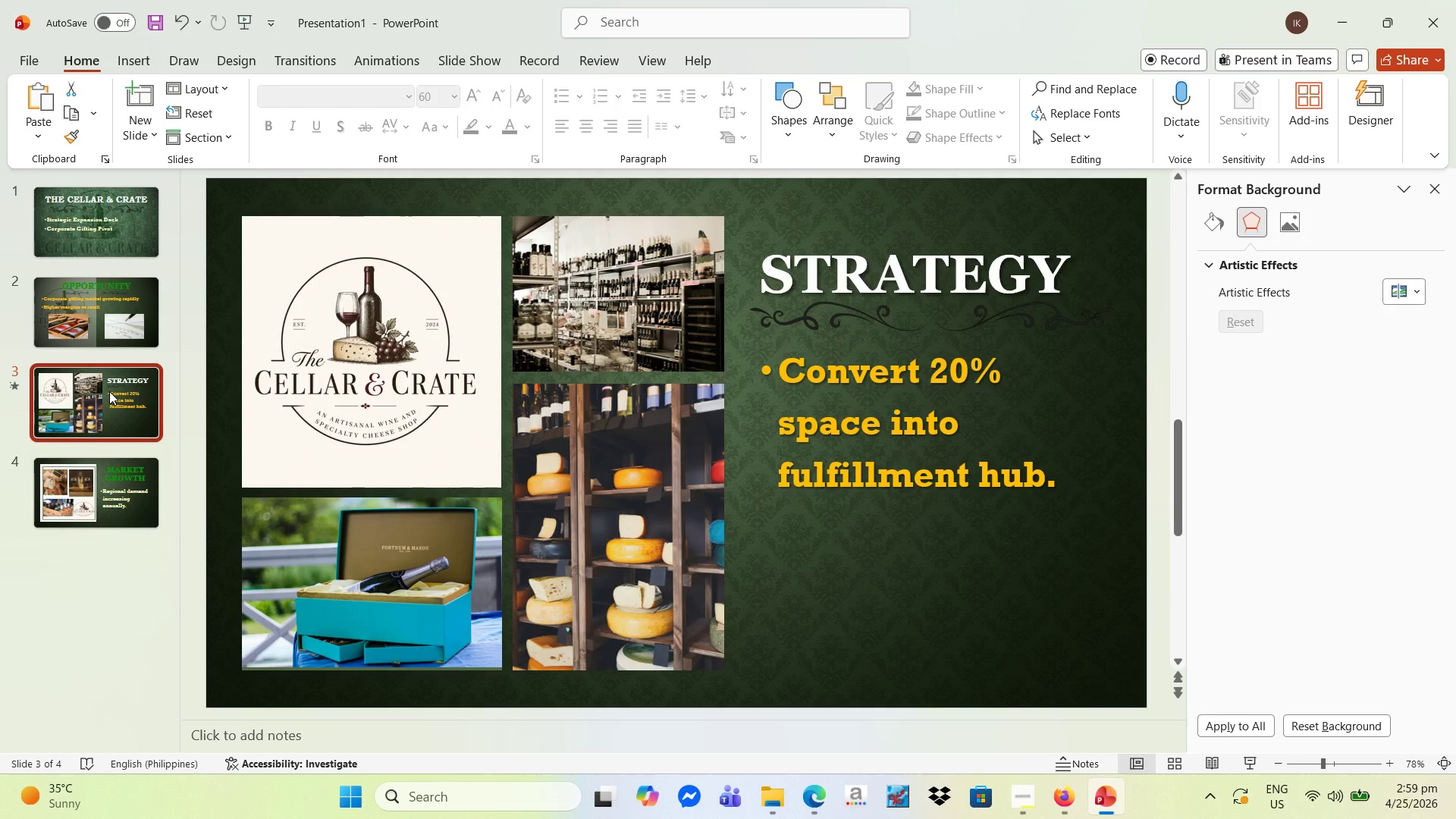 
left_click([104, 334])
 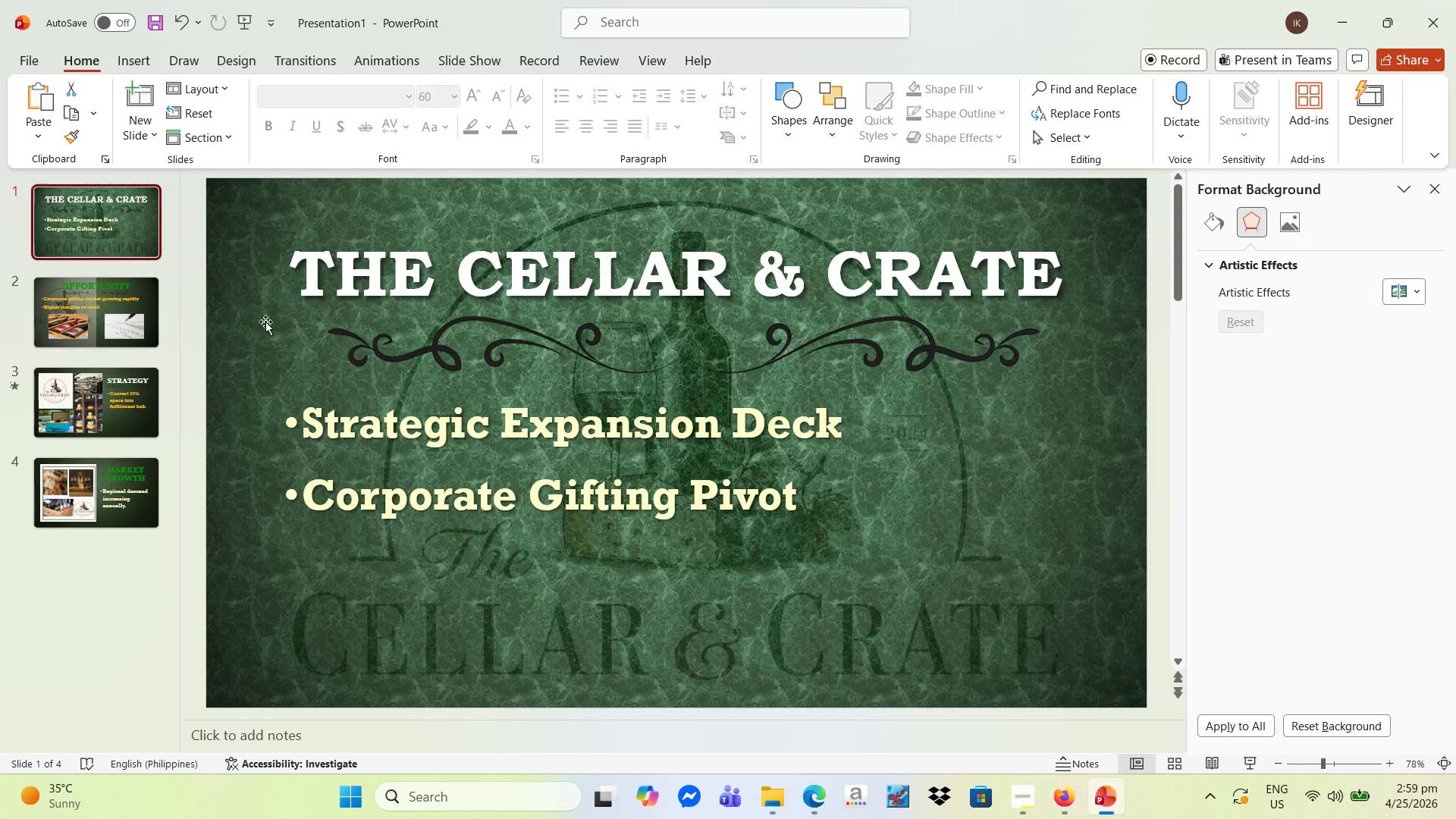 
wait(5.55)
 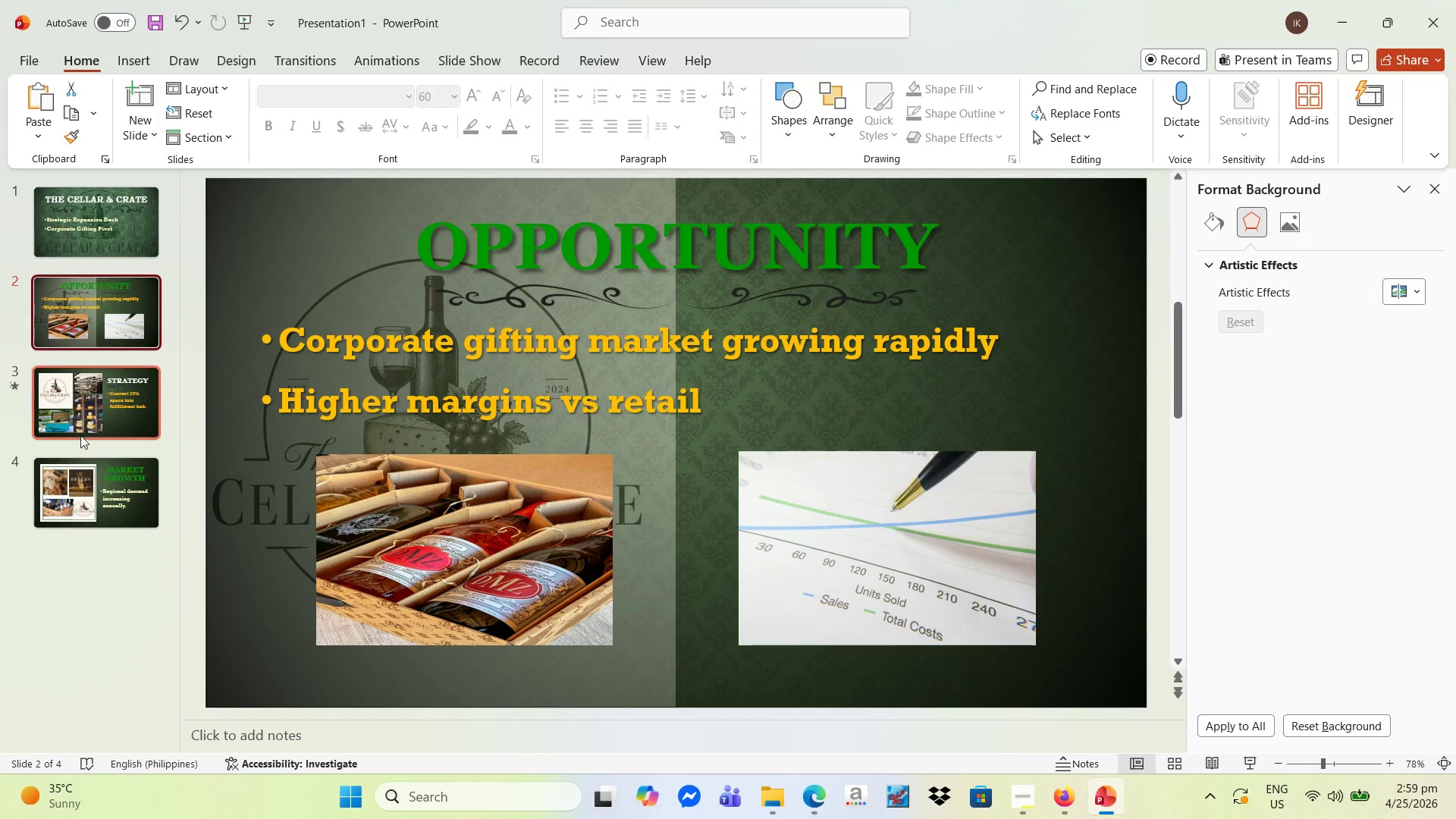 
left_click([107, 410])
 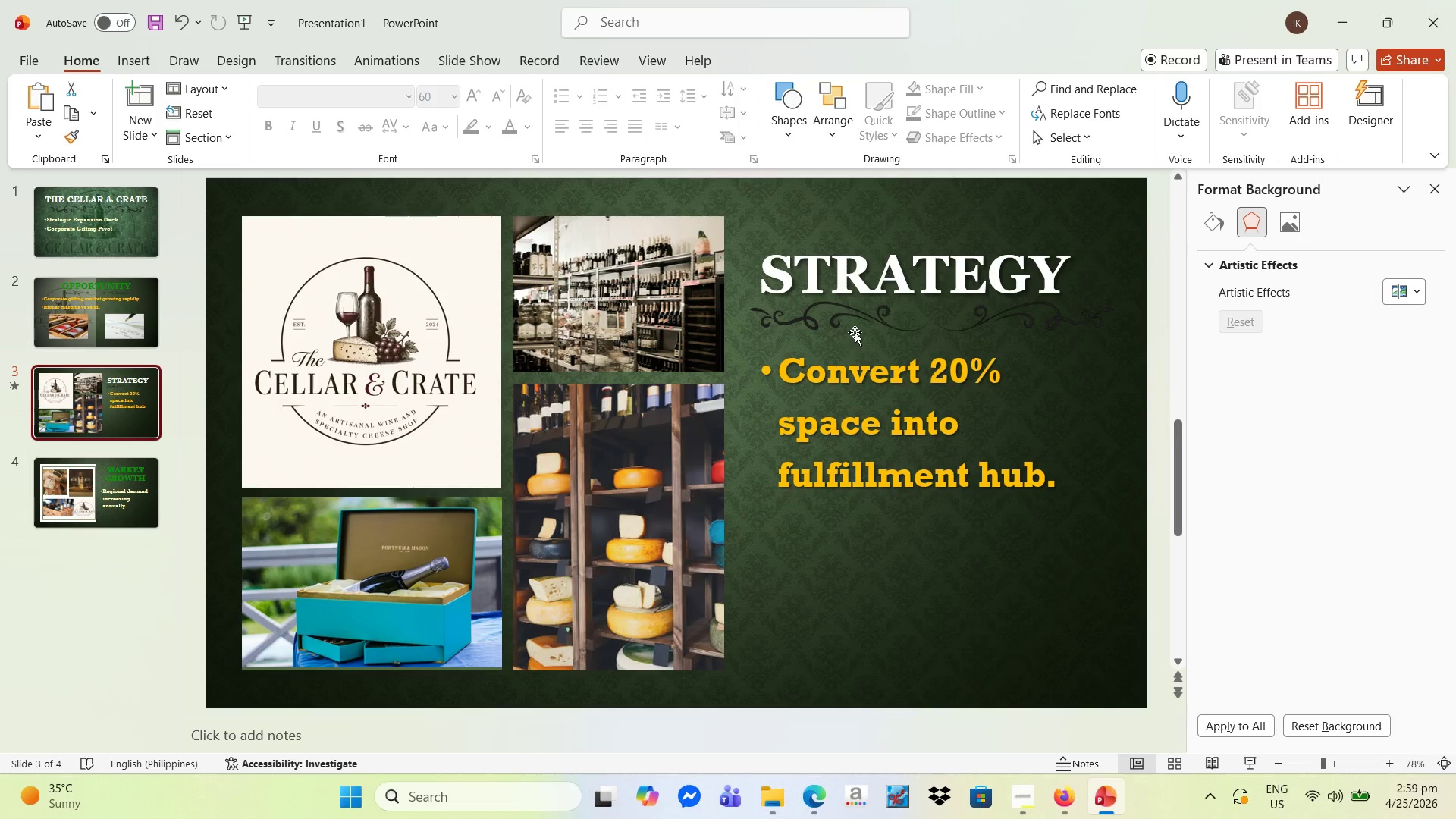 
left_click([851, 322])
 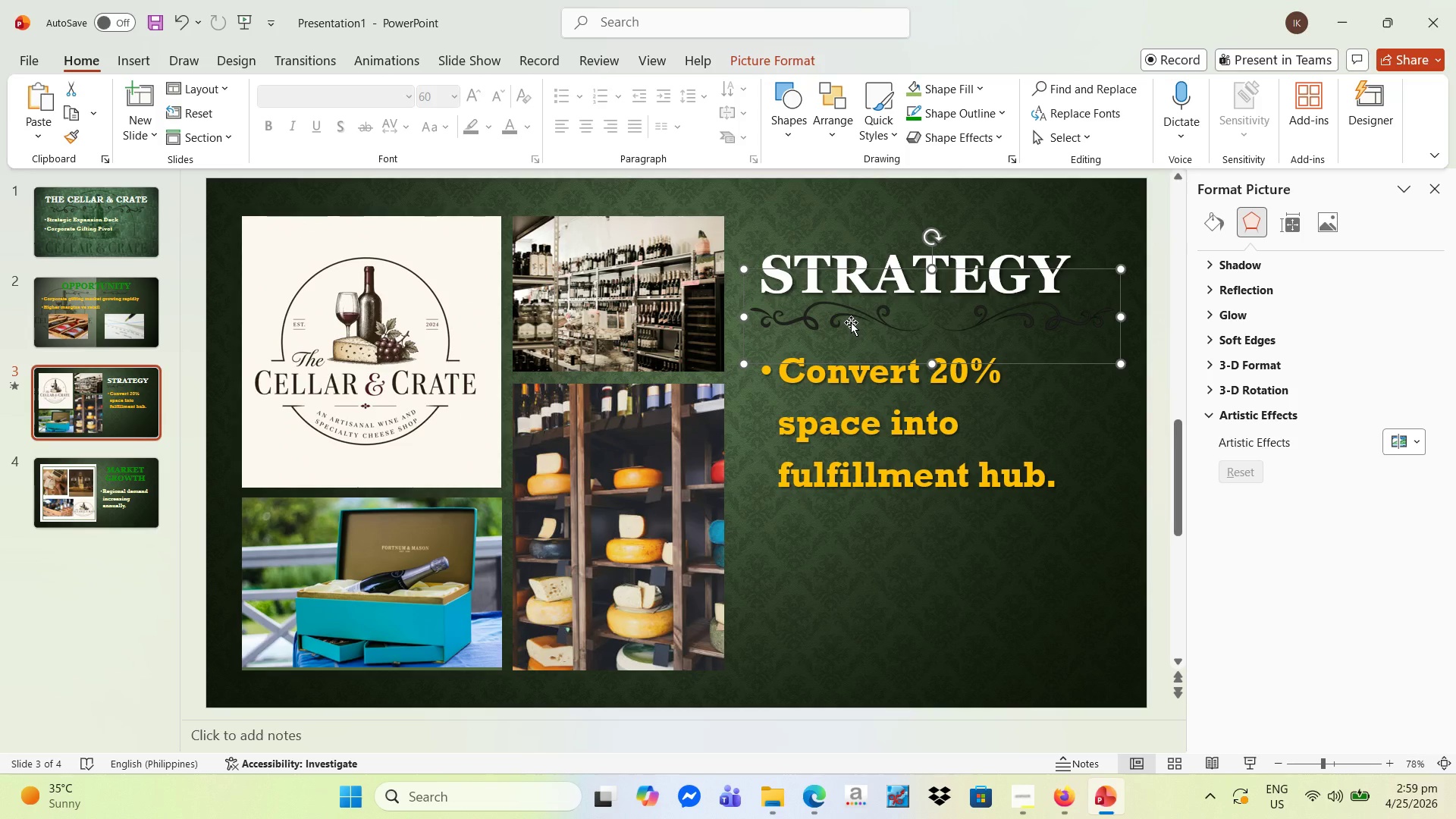 
key(Control+C)
 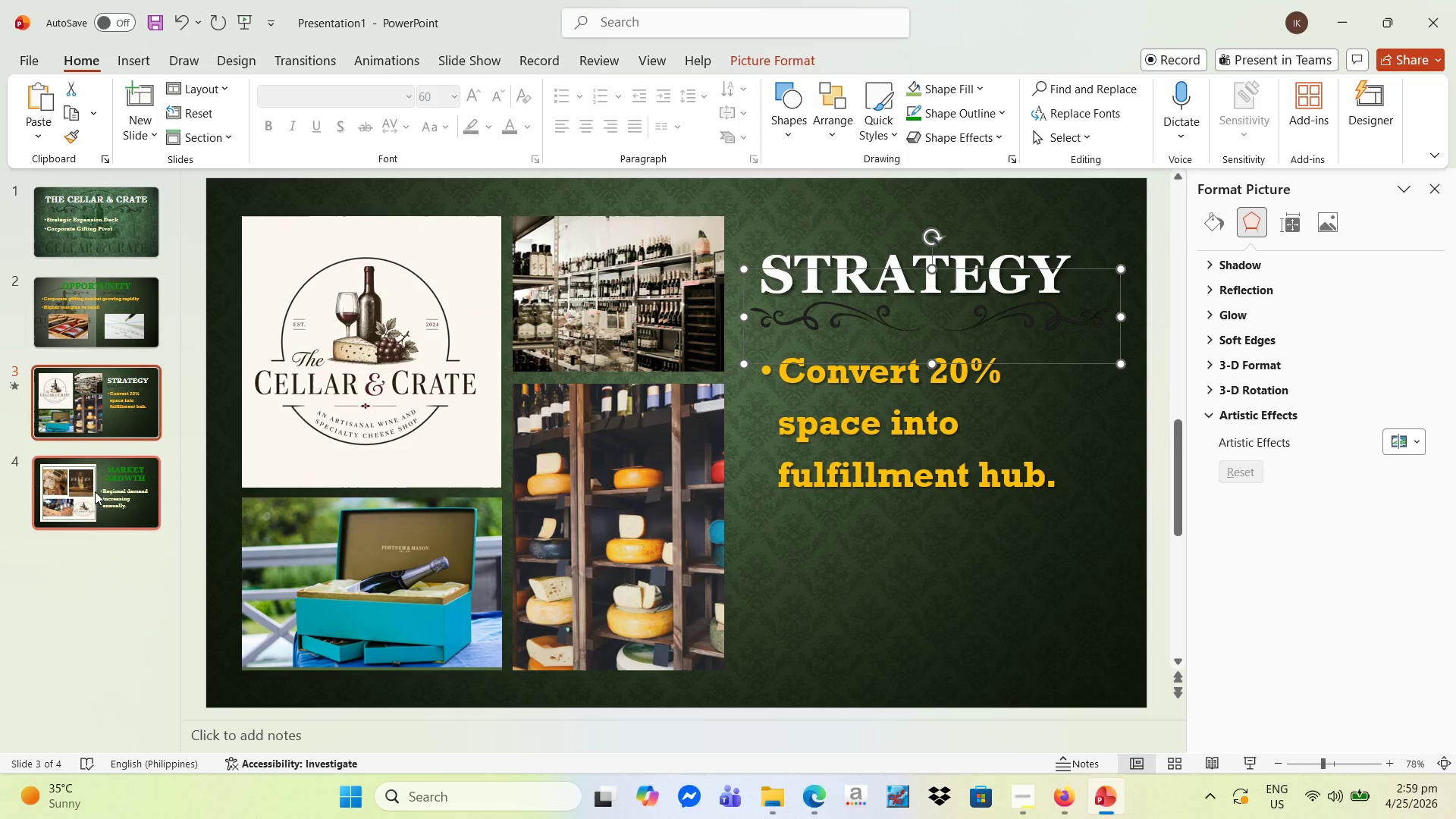 
left_click([94, 489])
 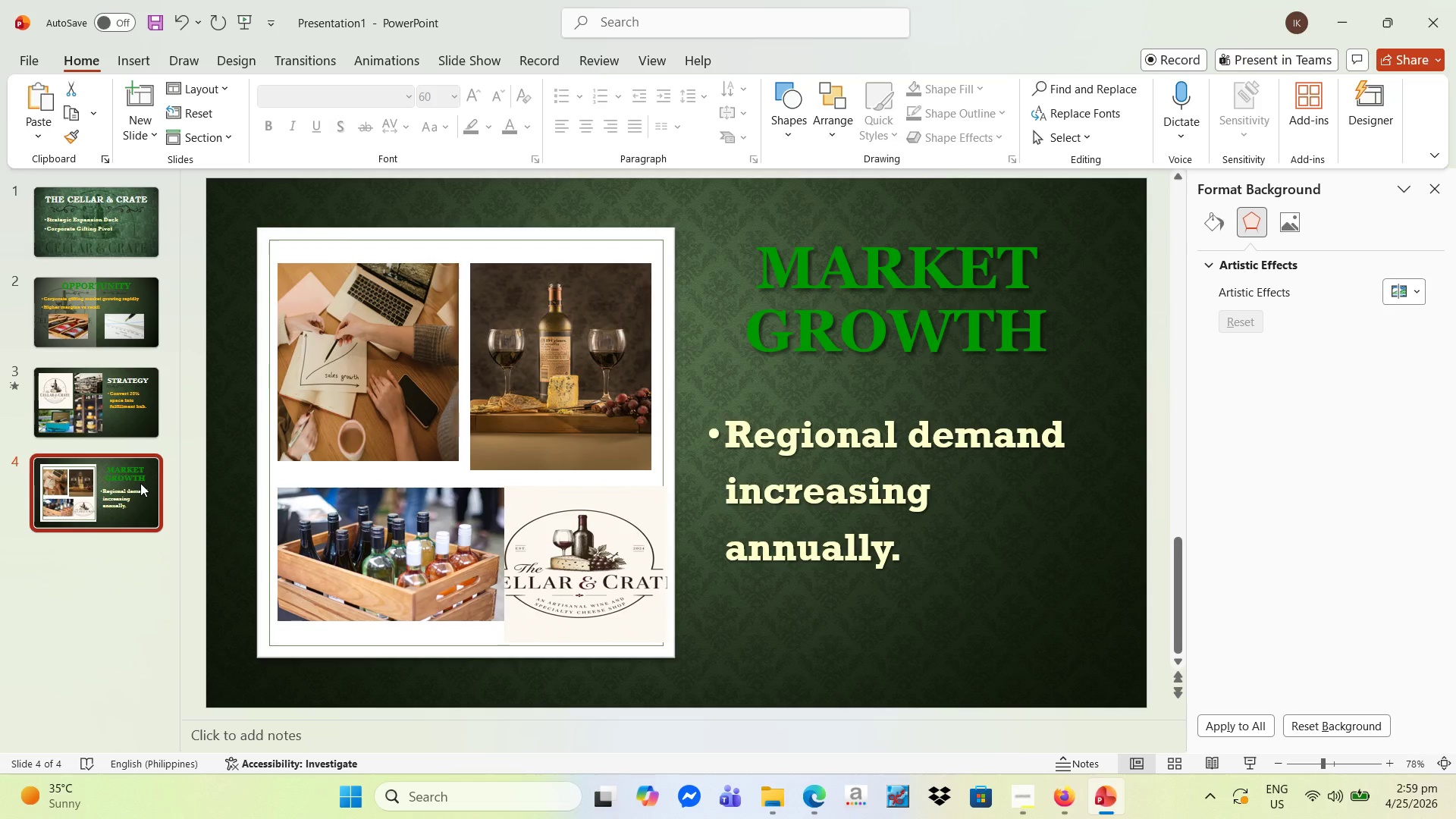 
key(Control+V)
 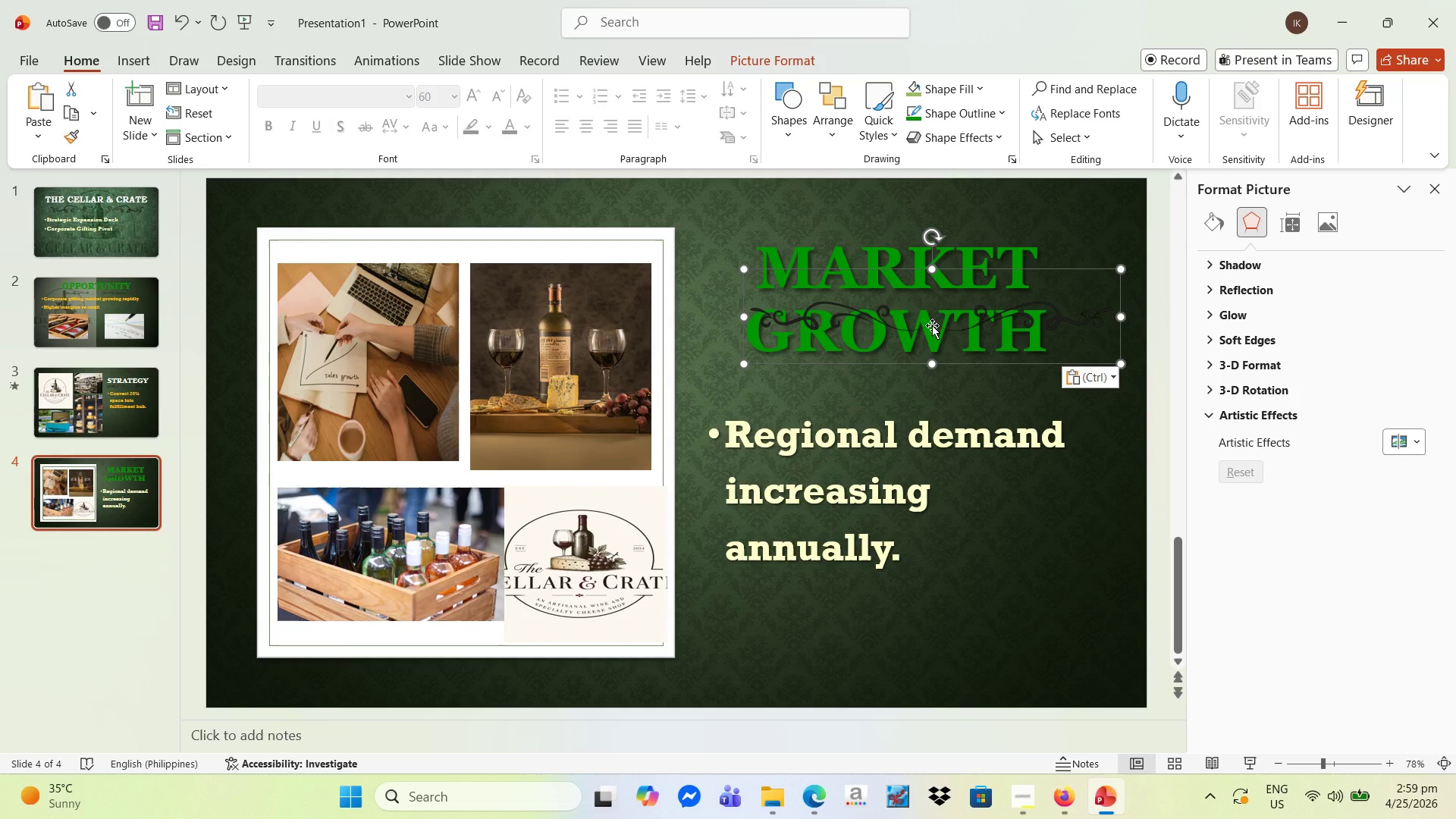 
left_click_drag(start_coordinate=[932, 325], to_coordinate=[922, 391])
 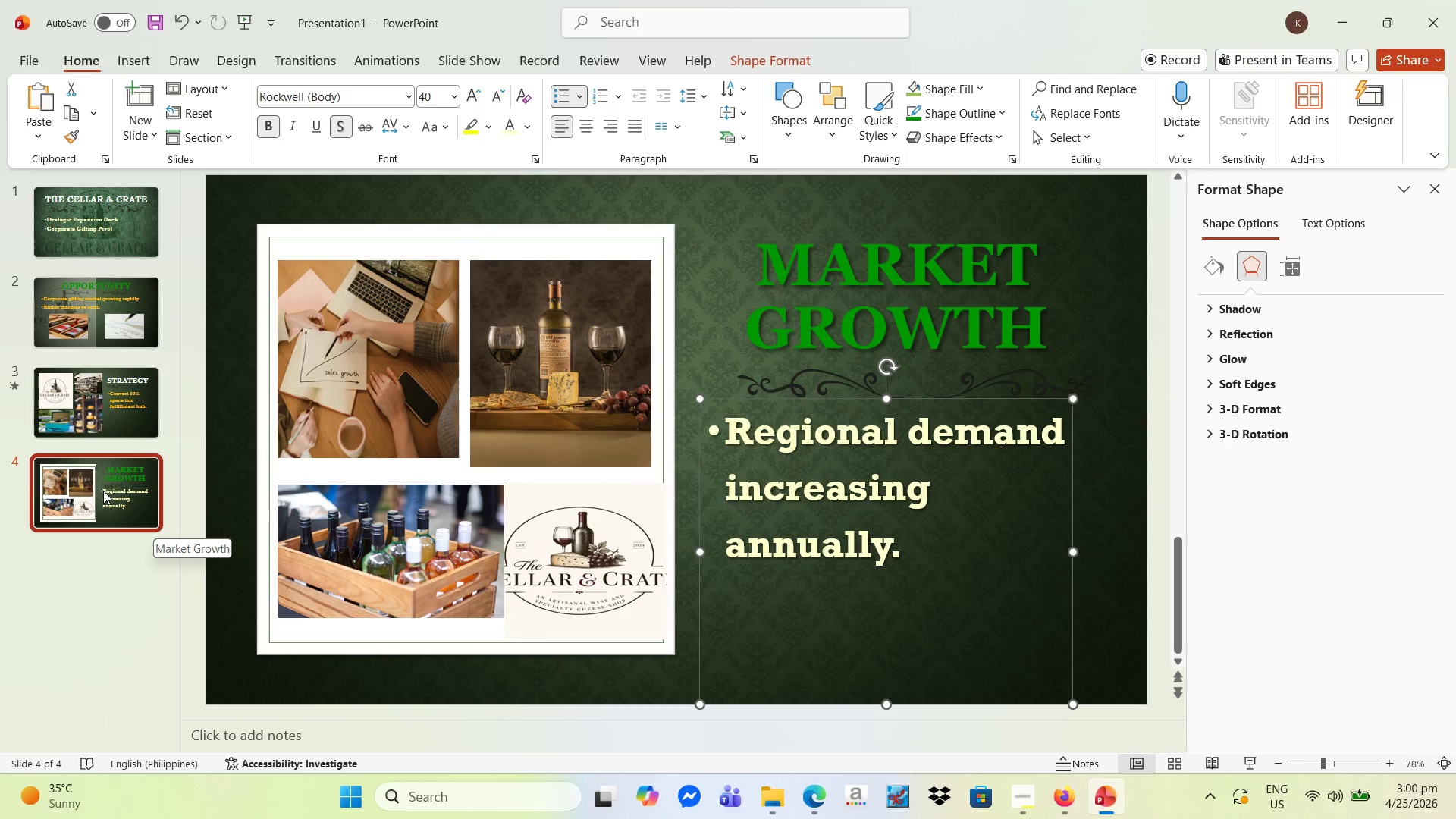 
wait(31.33)
 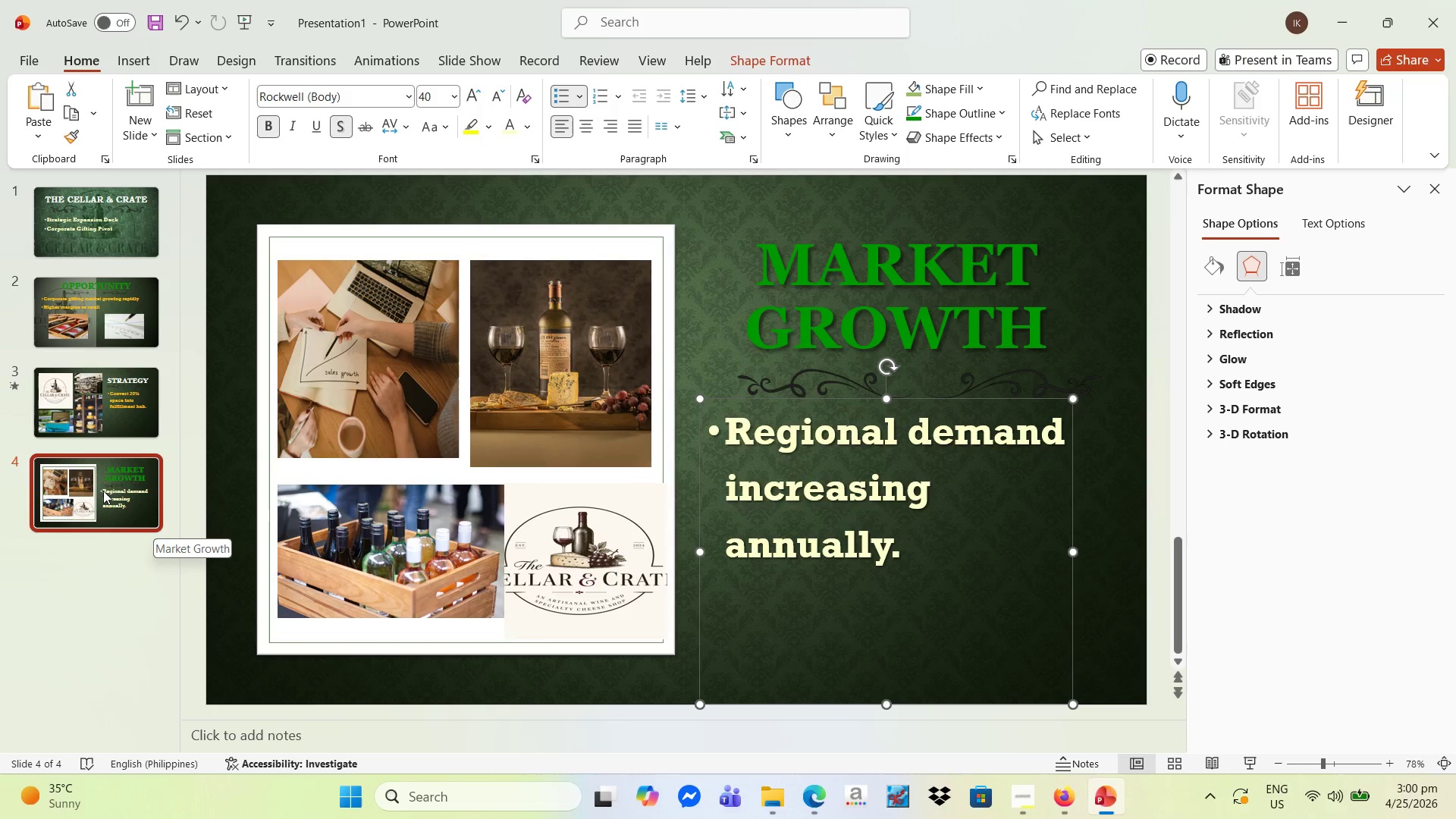 
left_click_drag(start_coordinate=[130, 124], to_coordinate=[139, 126])
 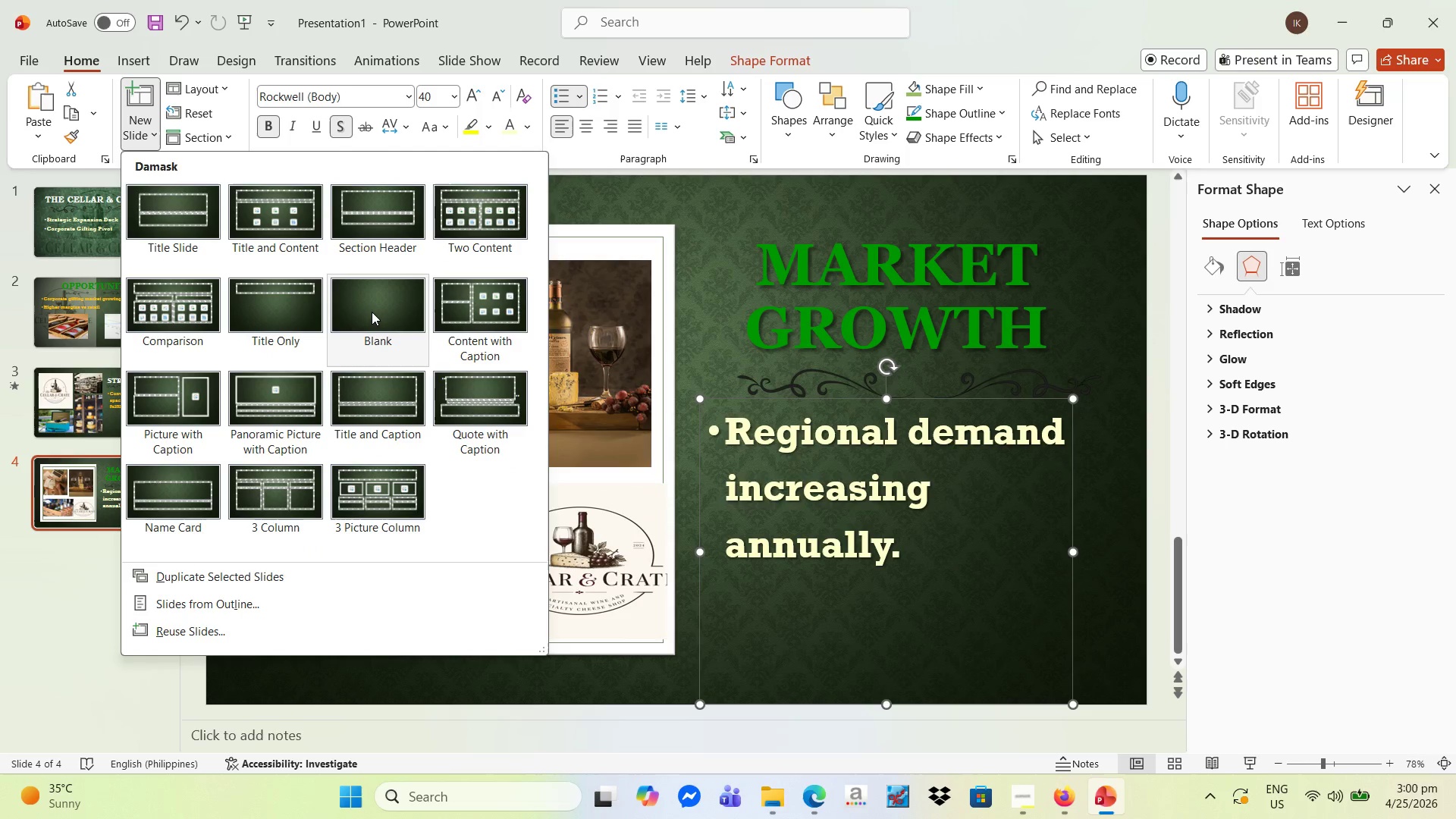 
left_click([372, 309])
 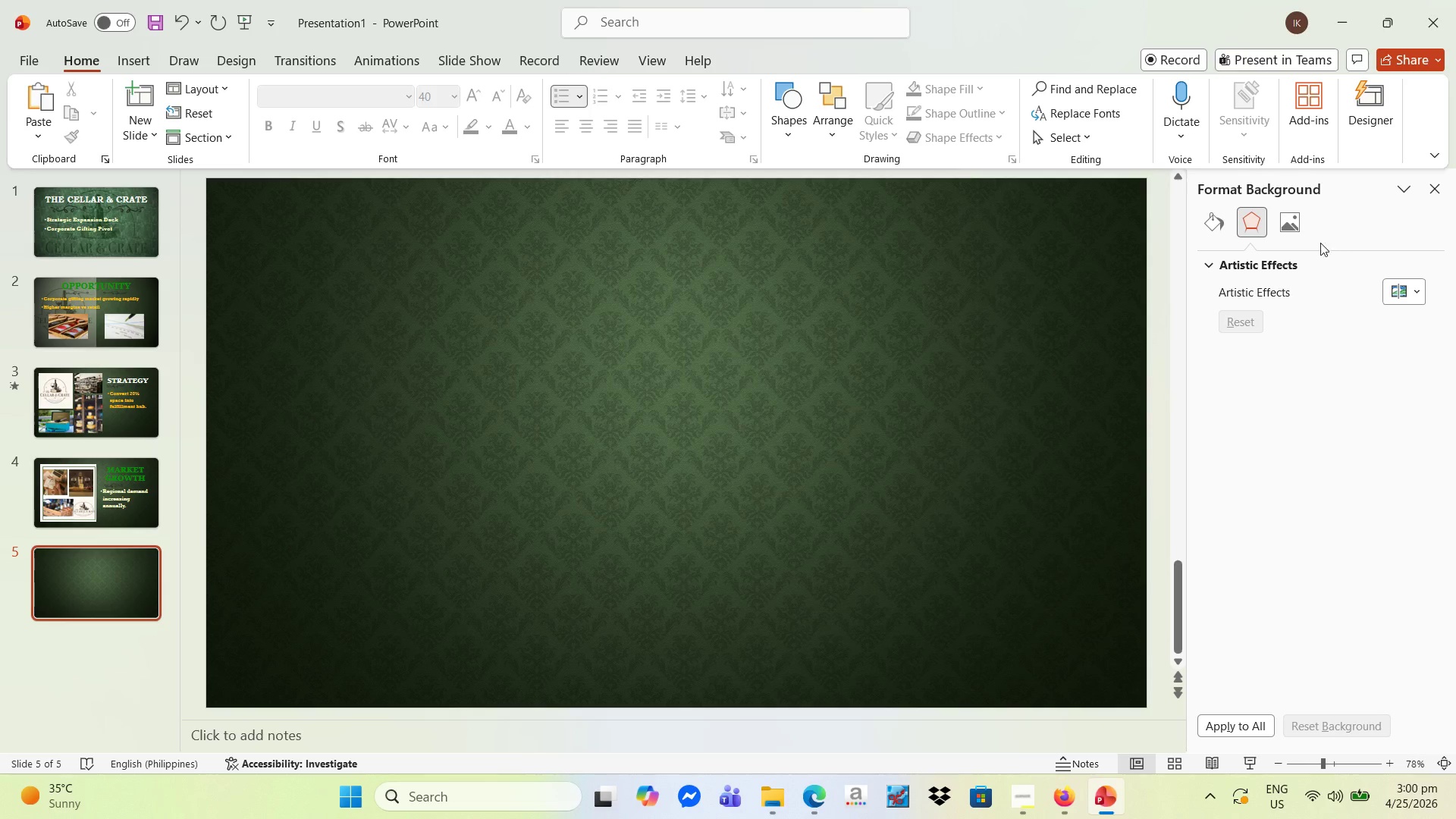 
wait(5.11)
 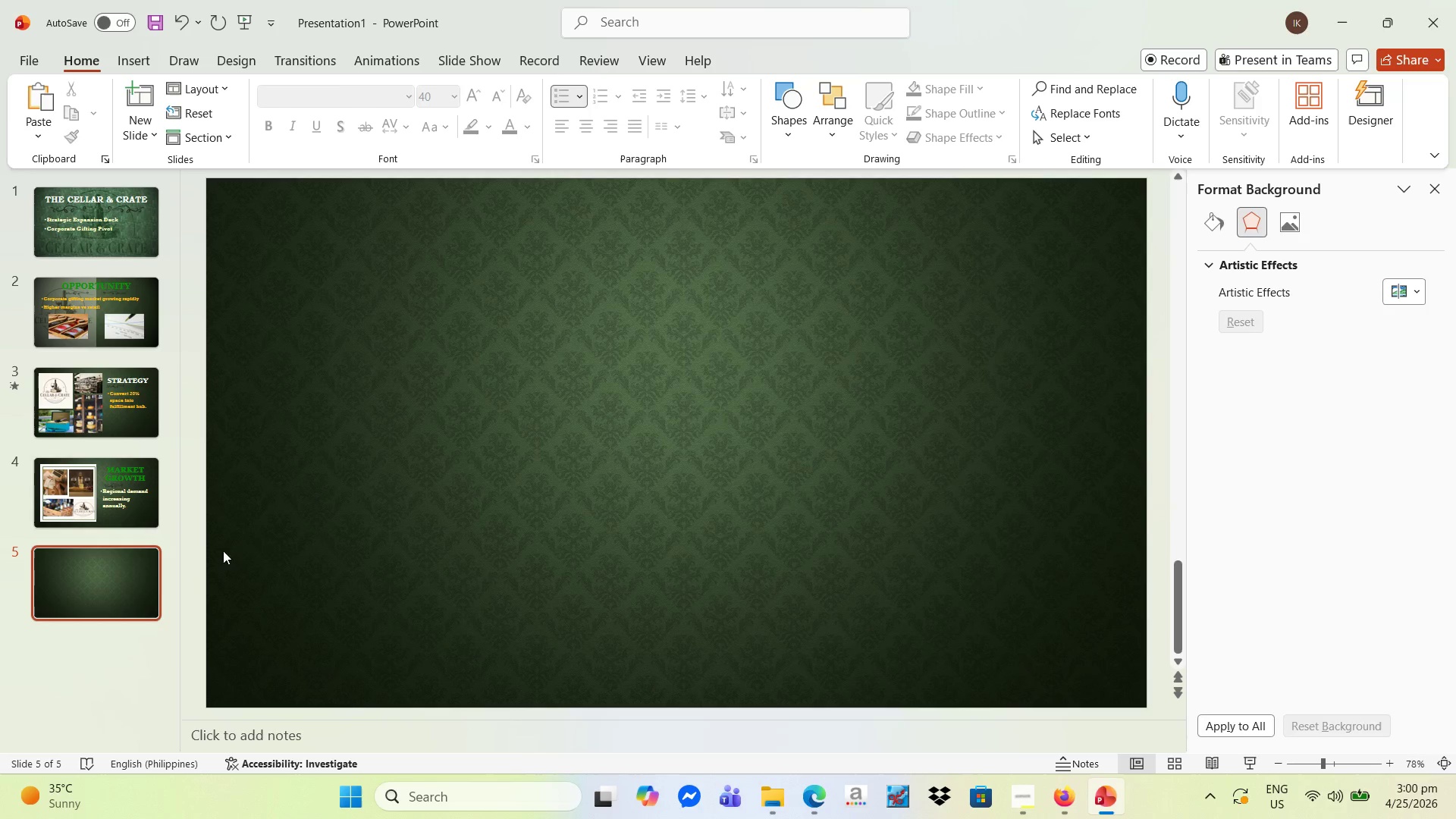 
left_click([1404, 293])
 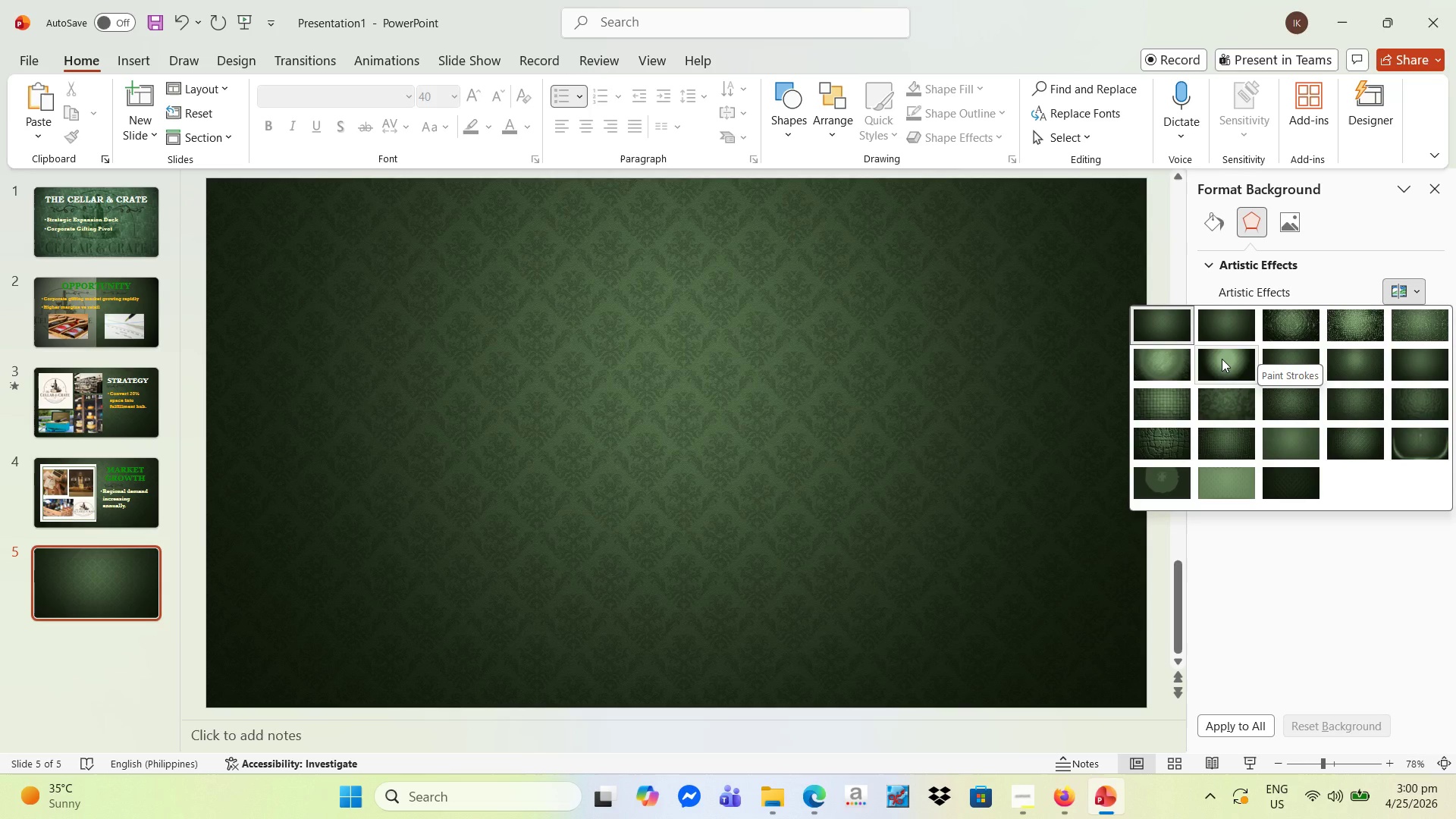 
mouse_move([1222, 240])
 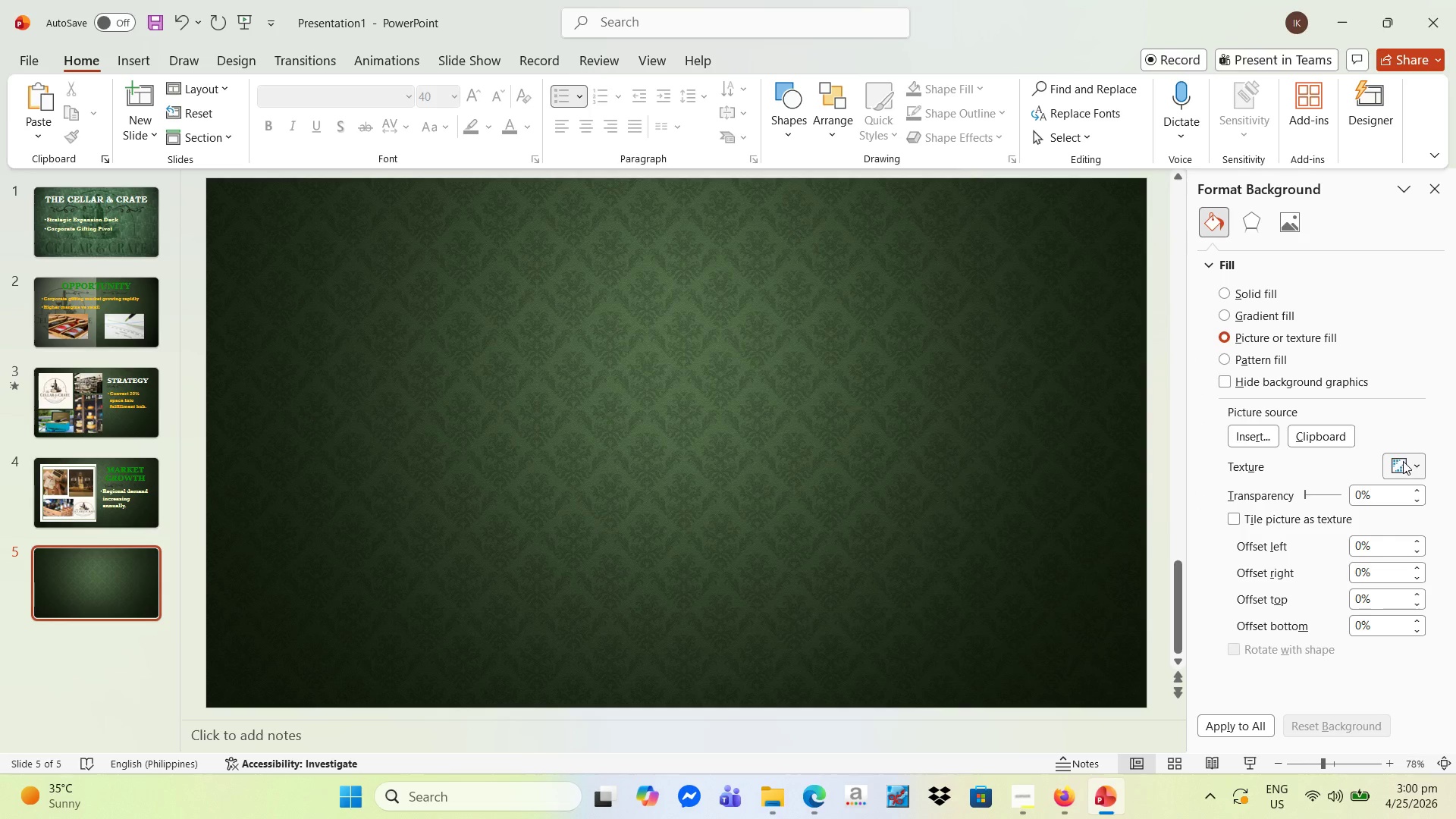 
left_click([1401, 463])
 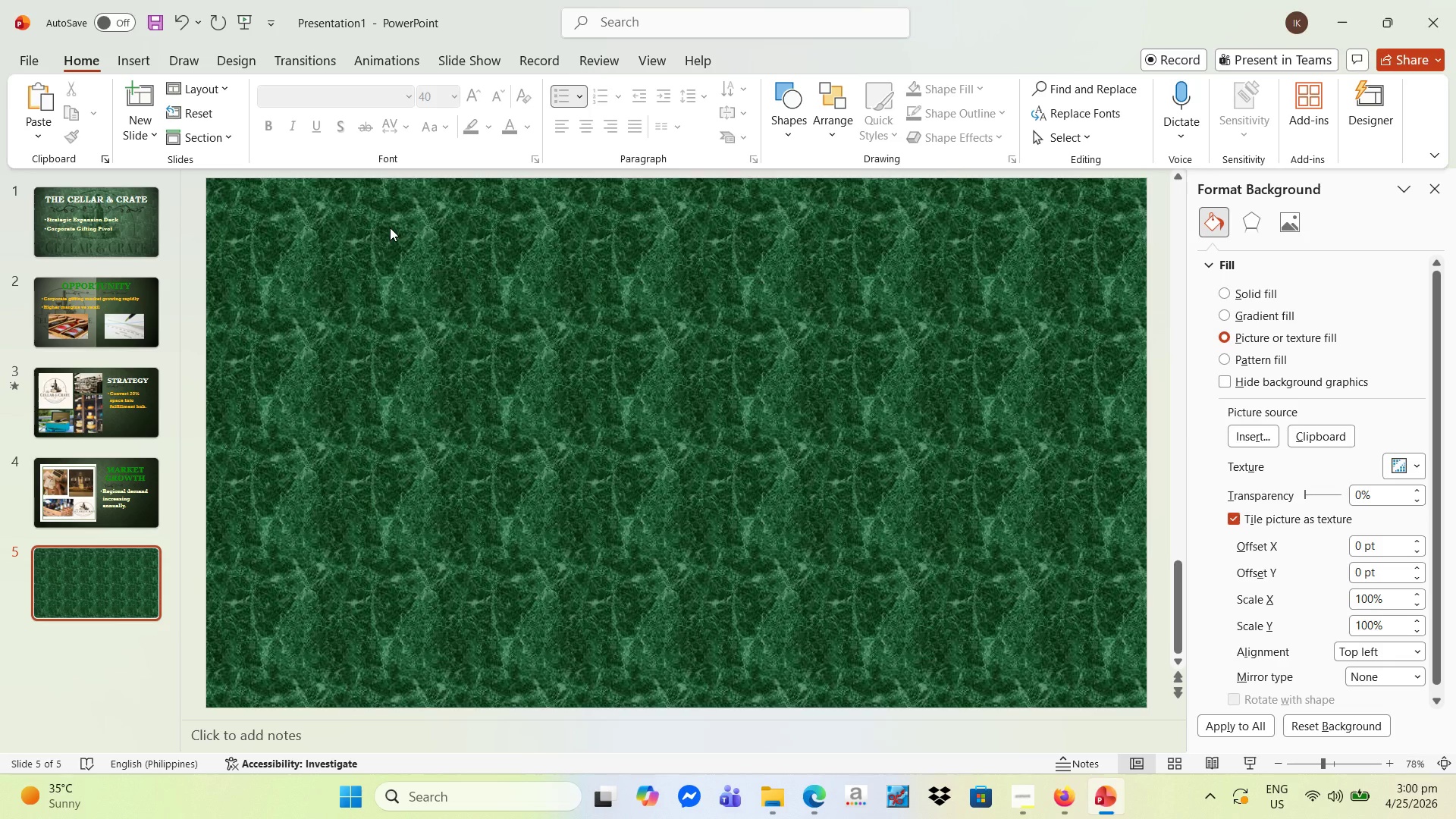 
wait(7.81)
 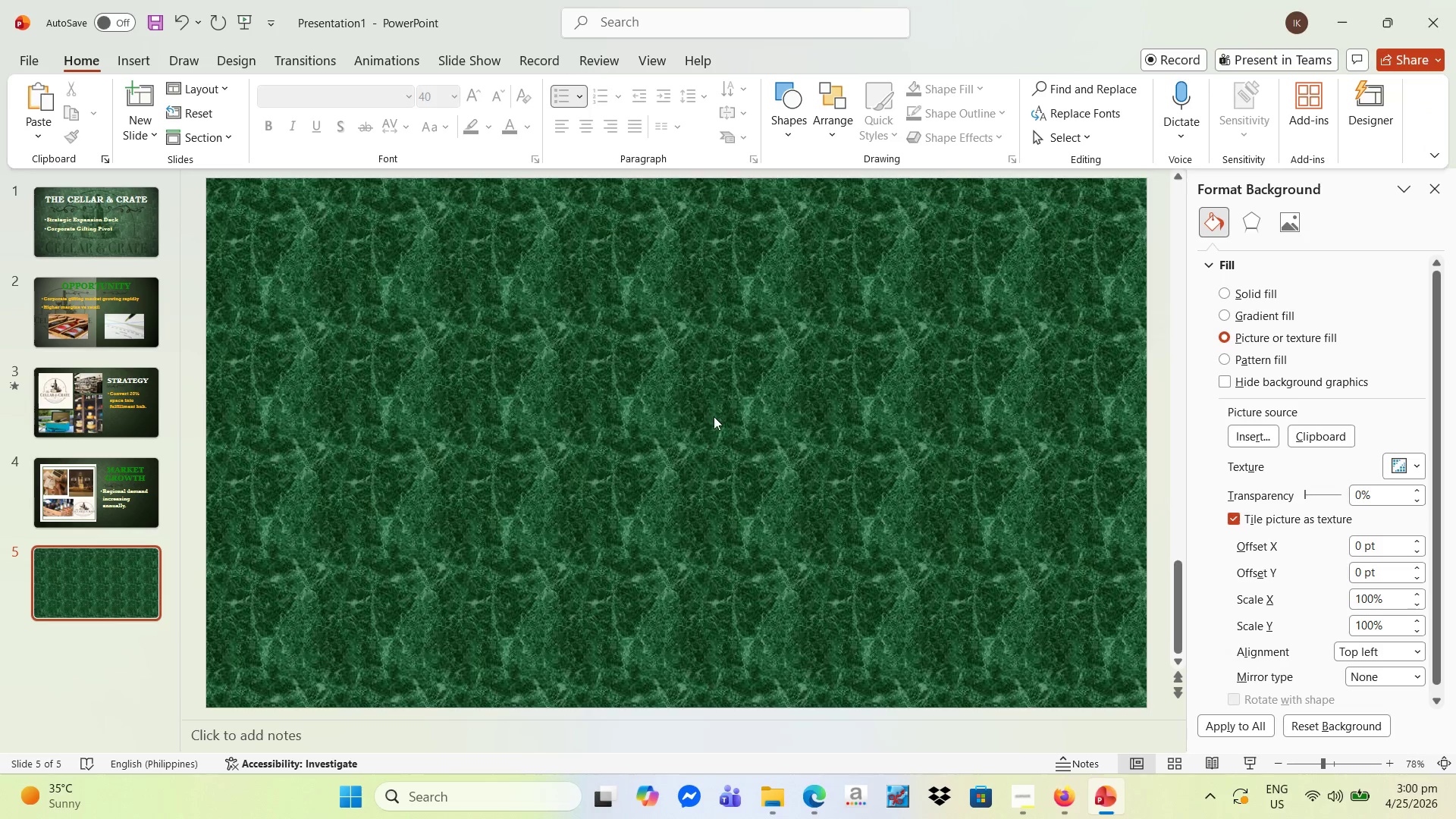 
mouse_move([168, 243])
 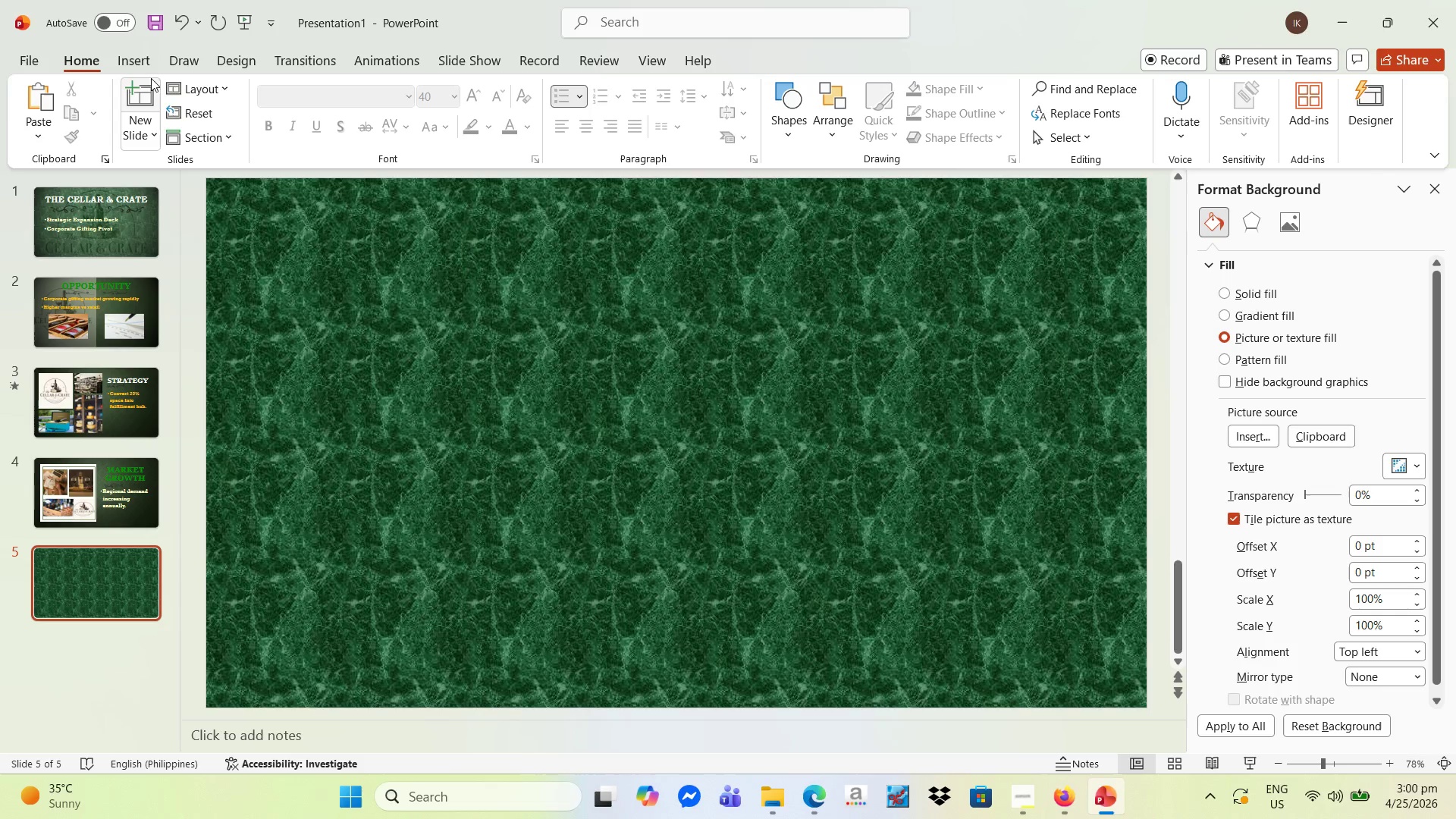 
left_click([139, 62])
 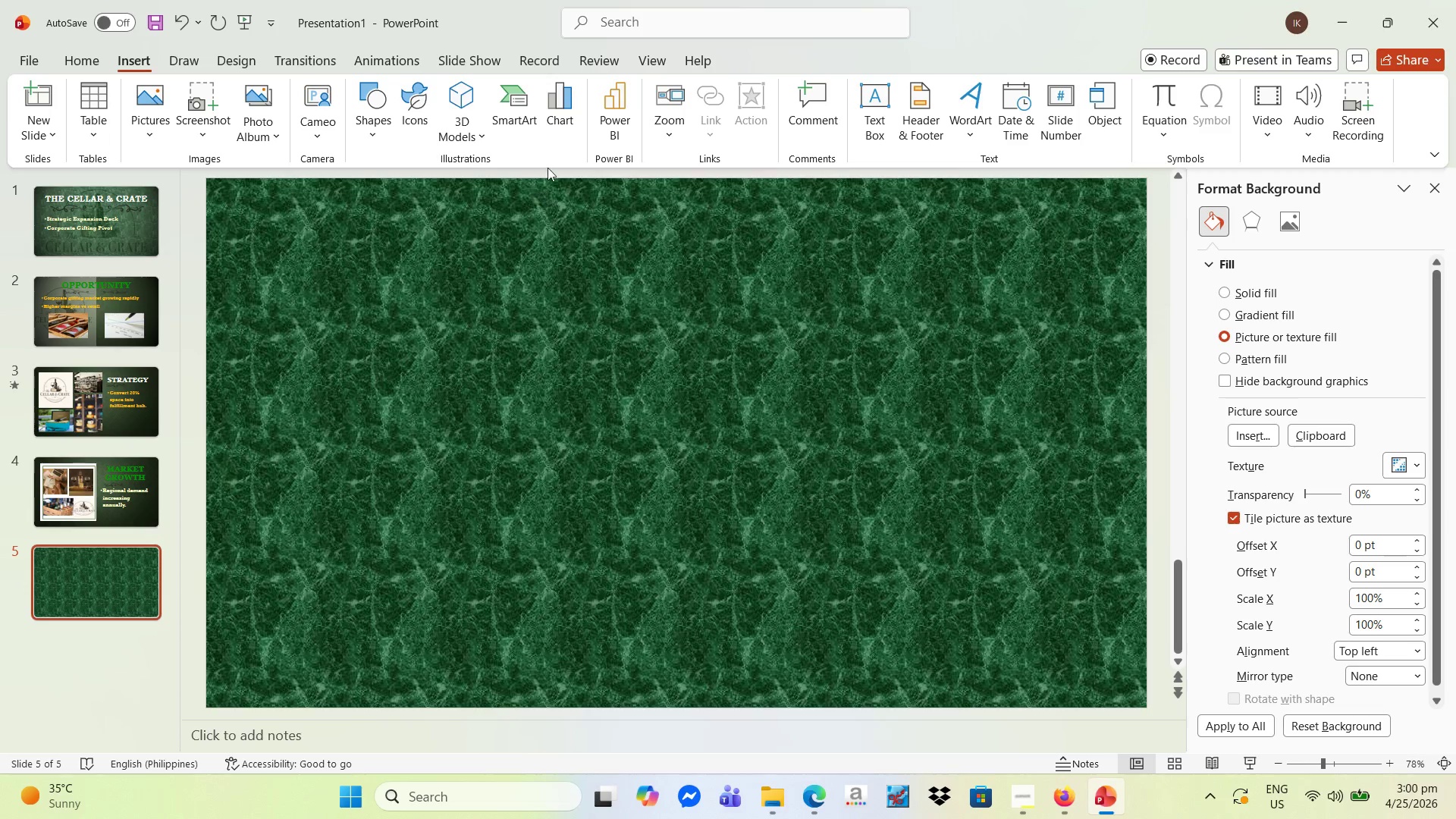 
left_click([816, 795])
 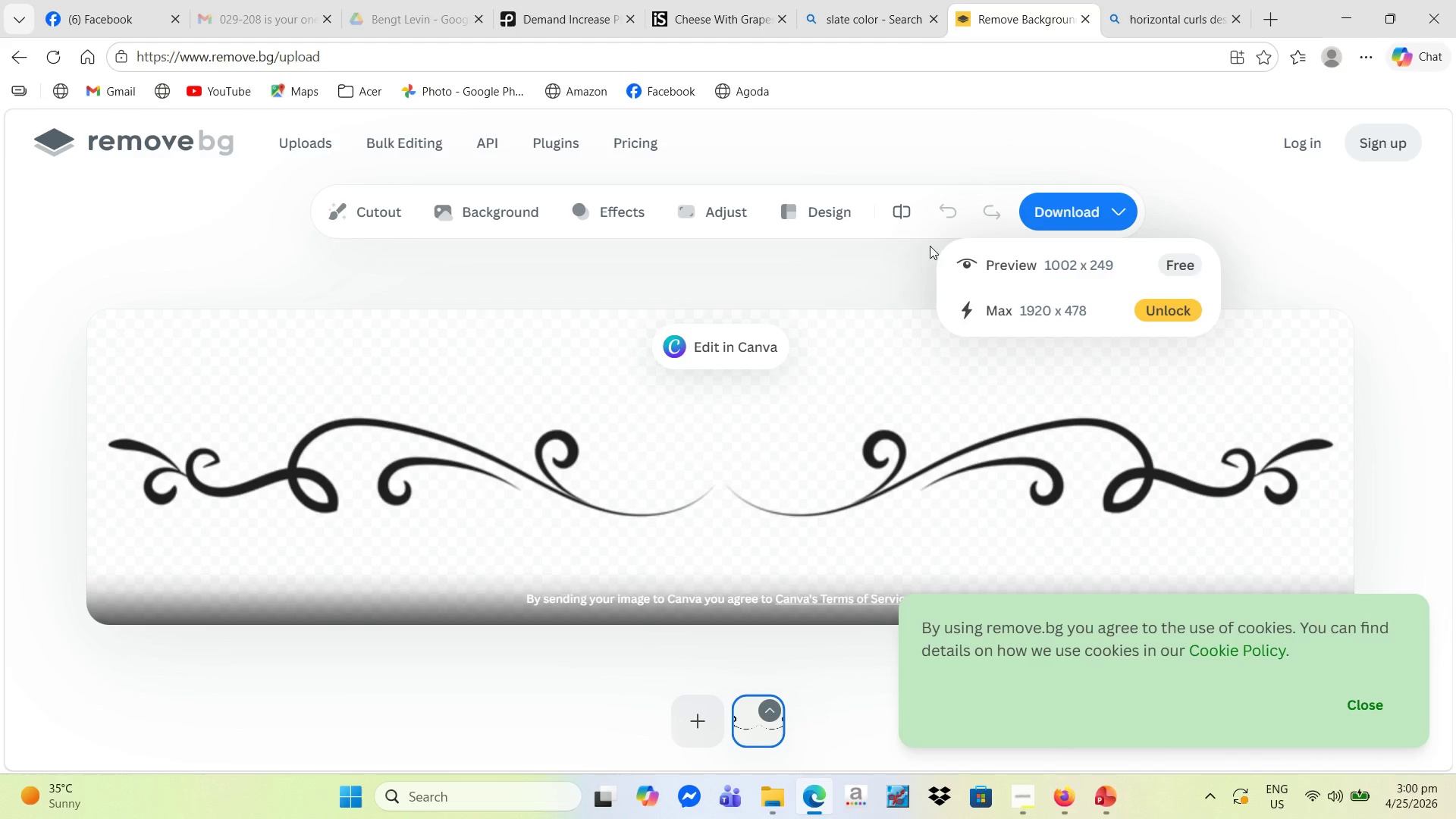 
wait(10.77)
 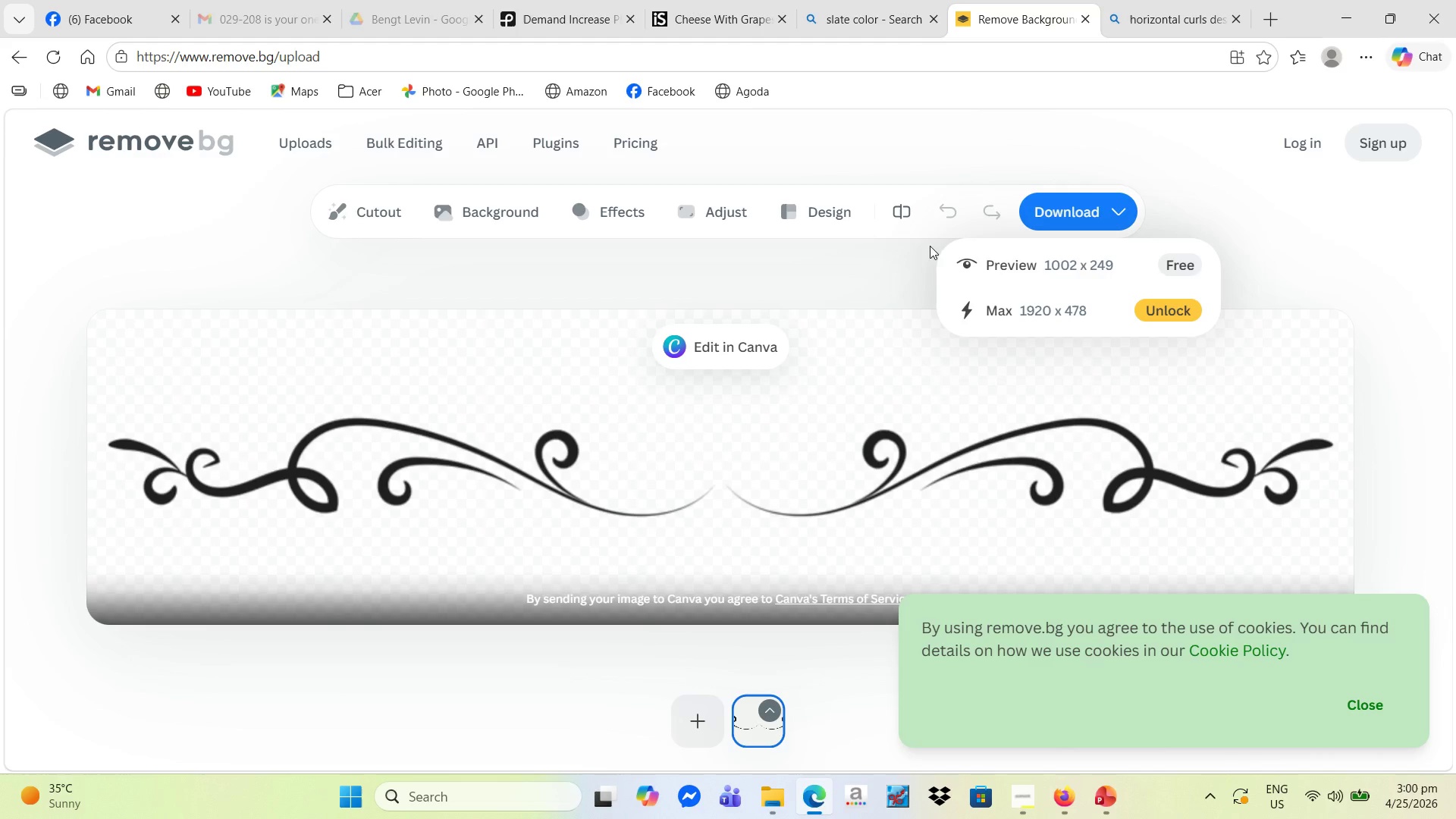 
scroll: coordinate [440, 266], scroll_direction: down, amount: 4.0
 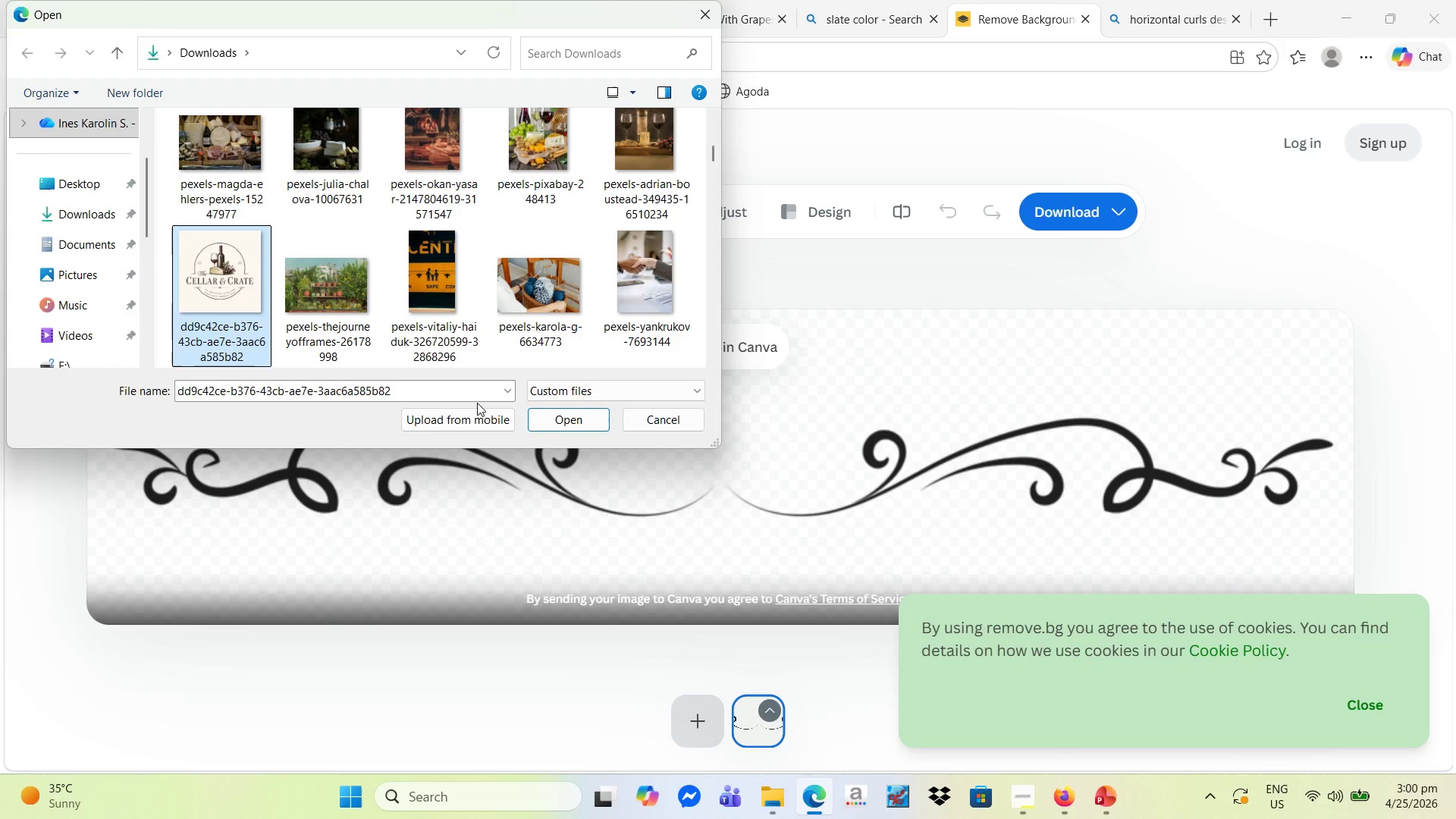 
left_click([567, 421])
 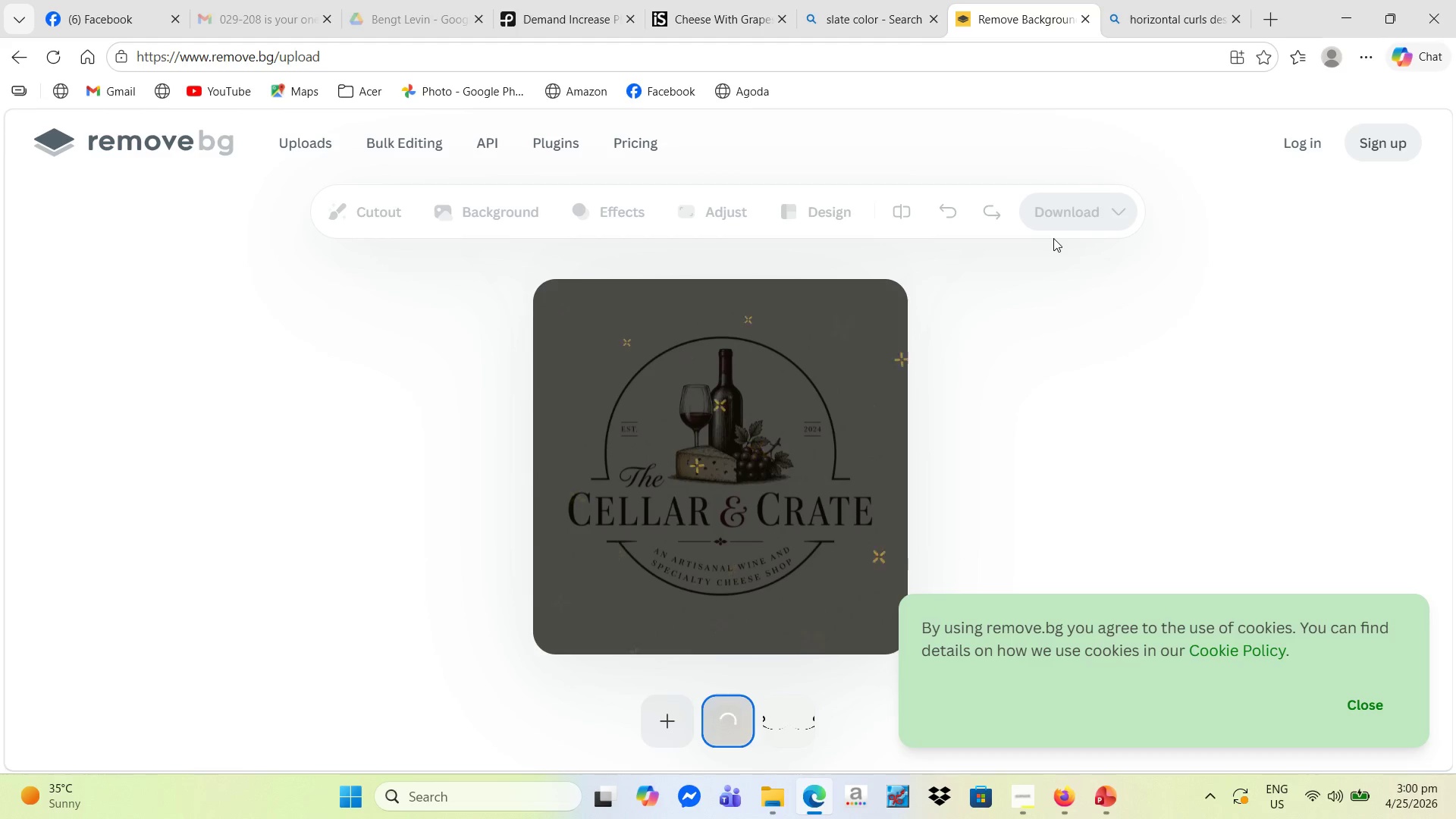 
wait(8.25)
 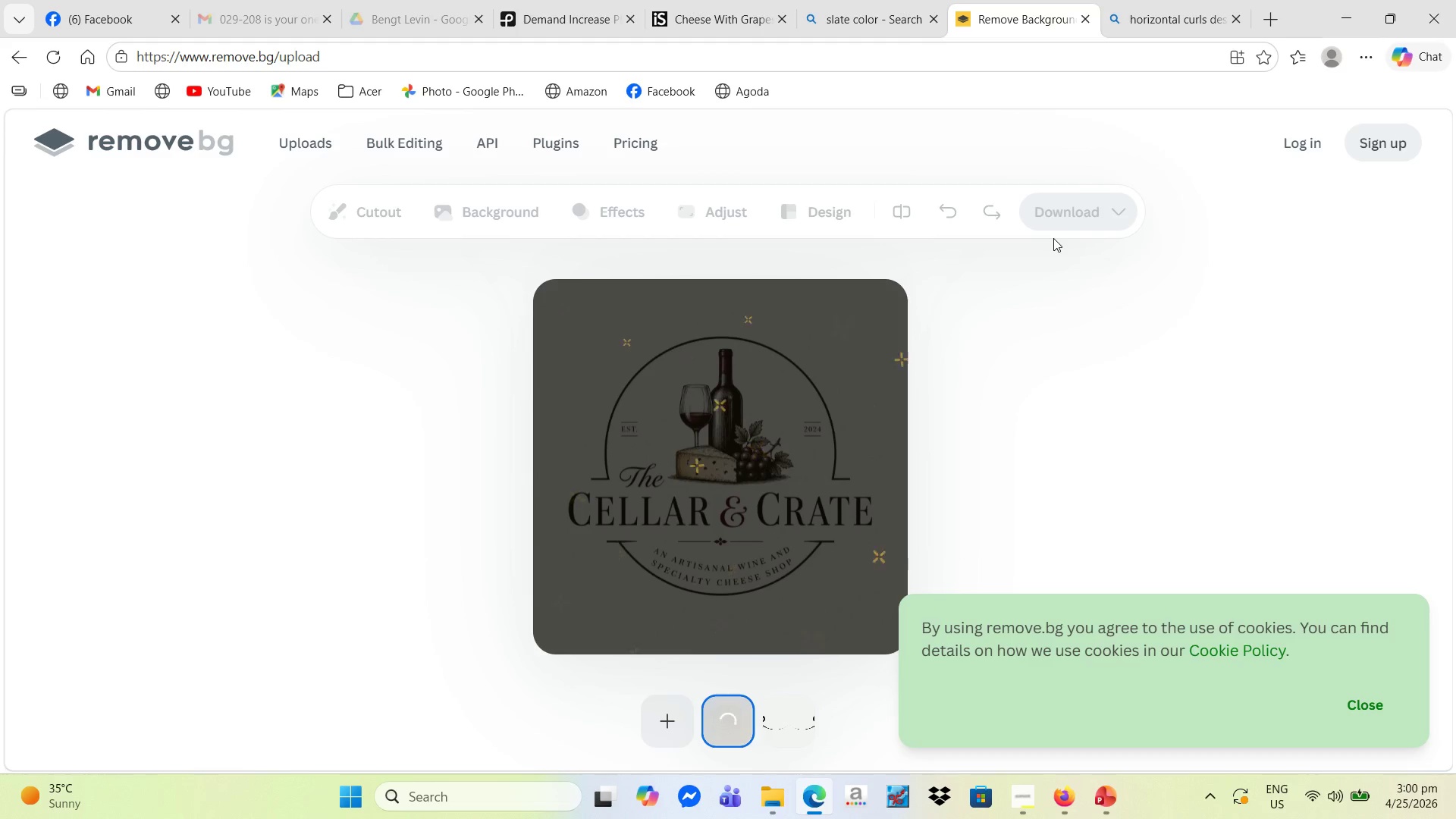 
left_click([1078, 219])
 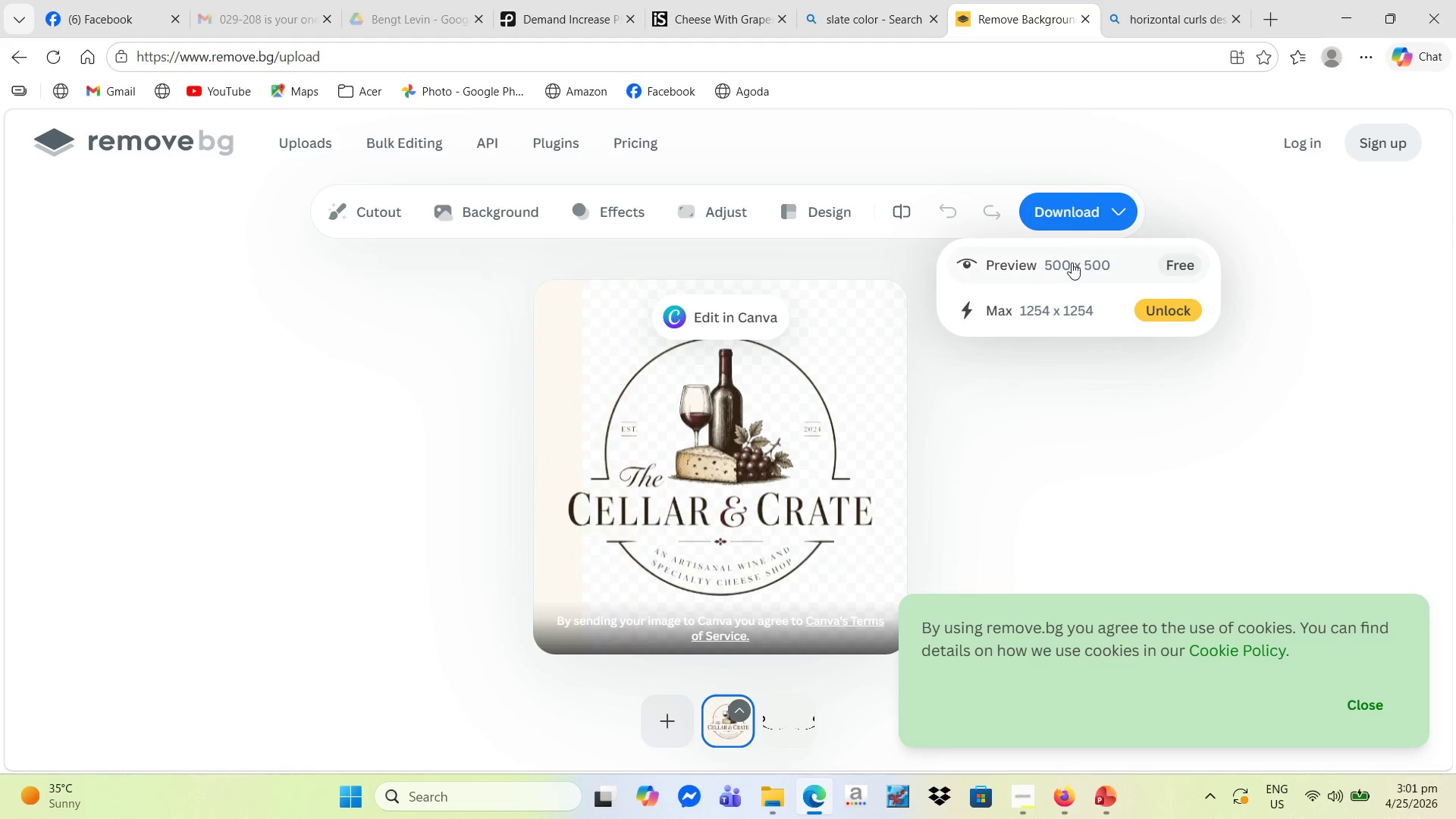 
left_click([1071, 265])
 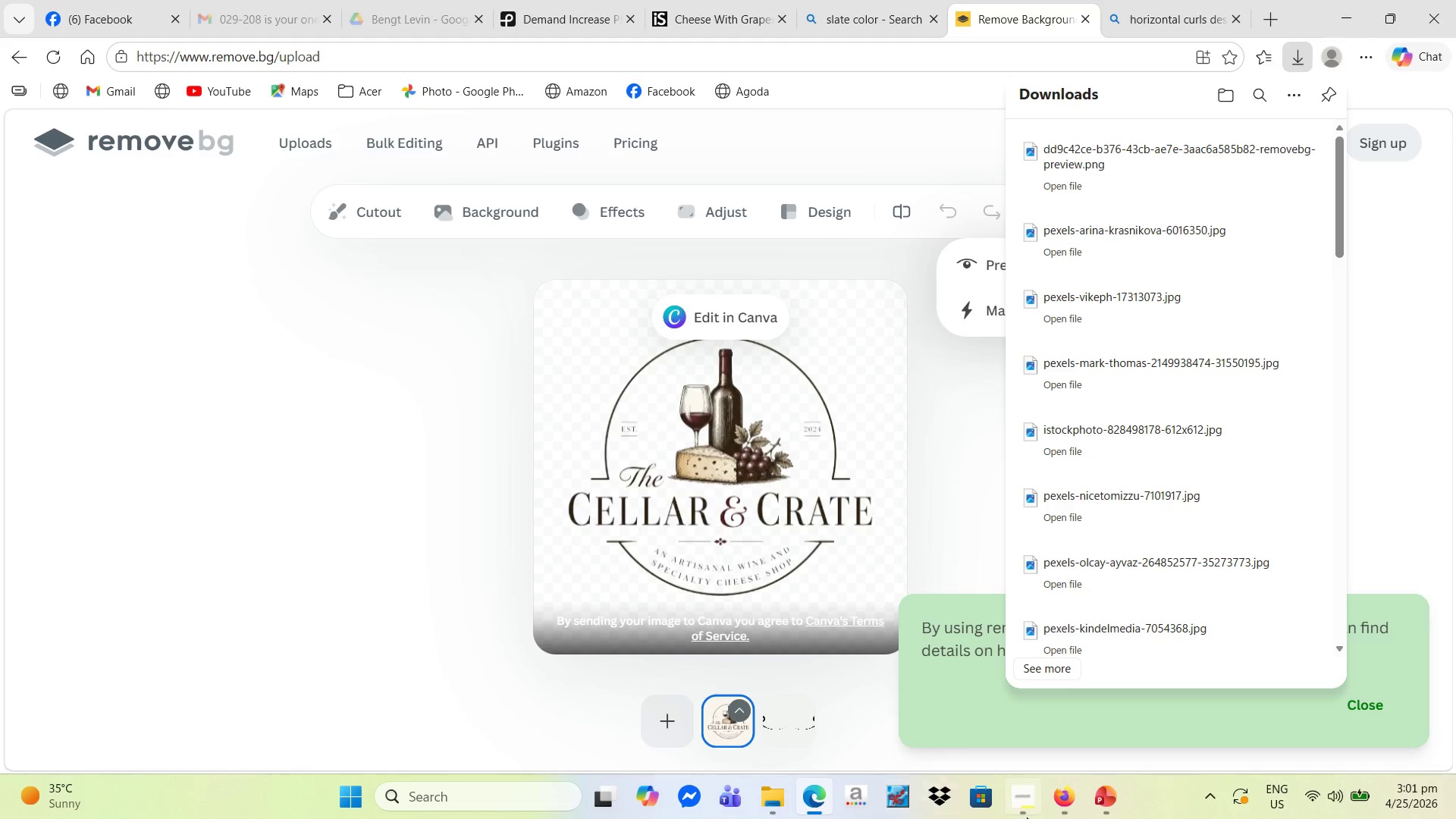 
left_click([1103, 796])
 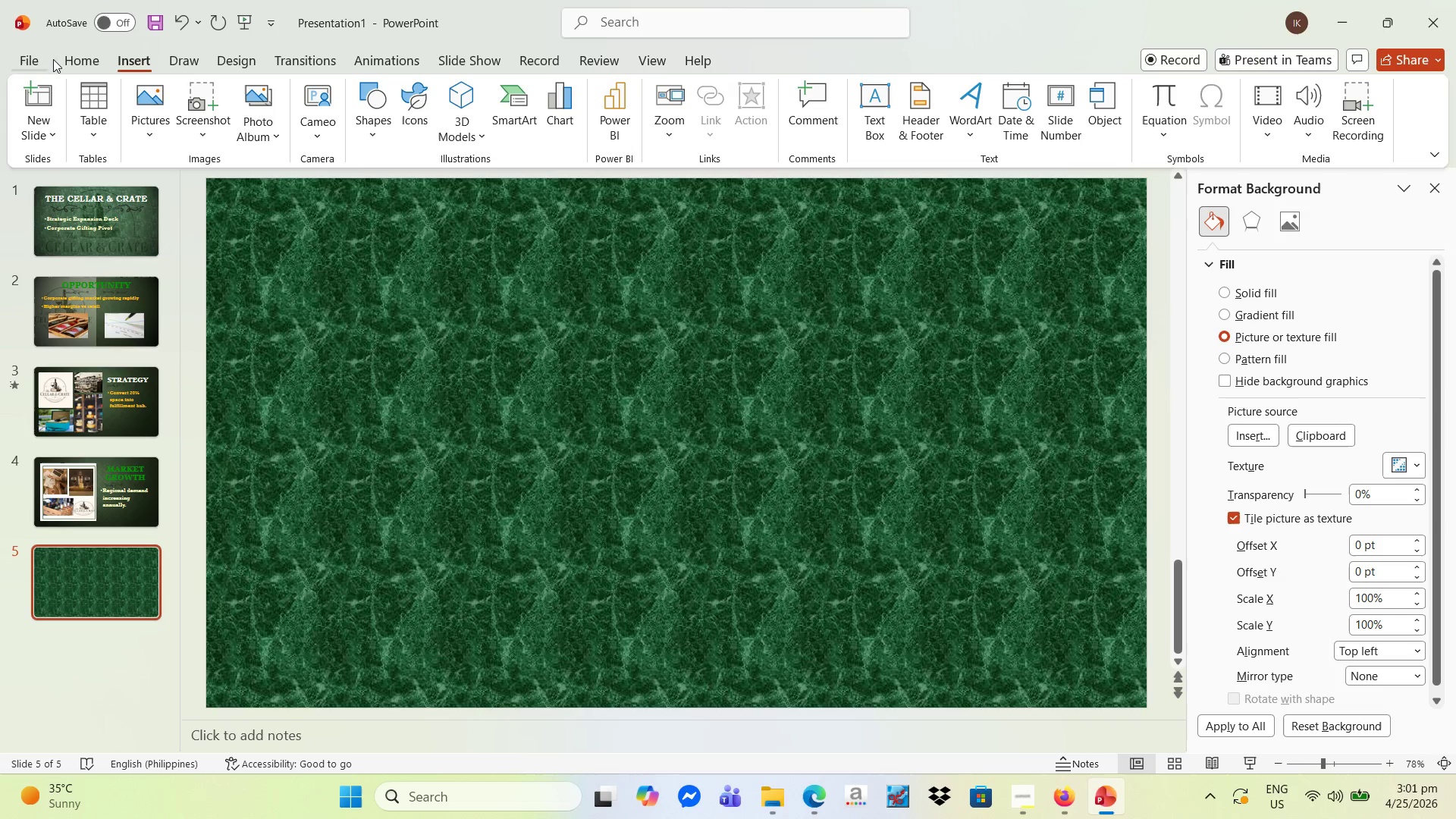 
left_click([39, 58])
 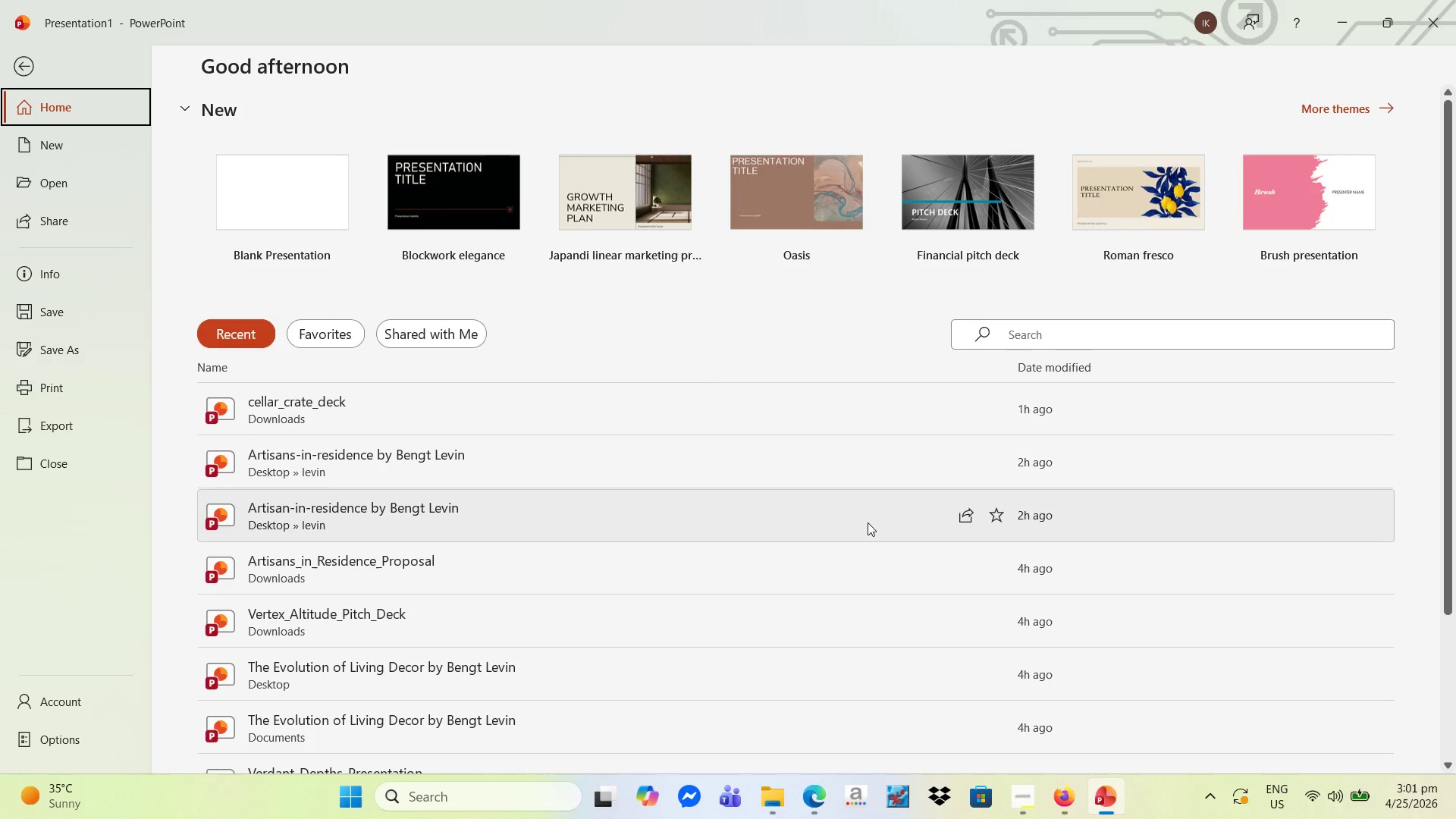 
mouse_move([1087, 773])
 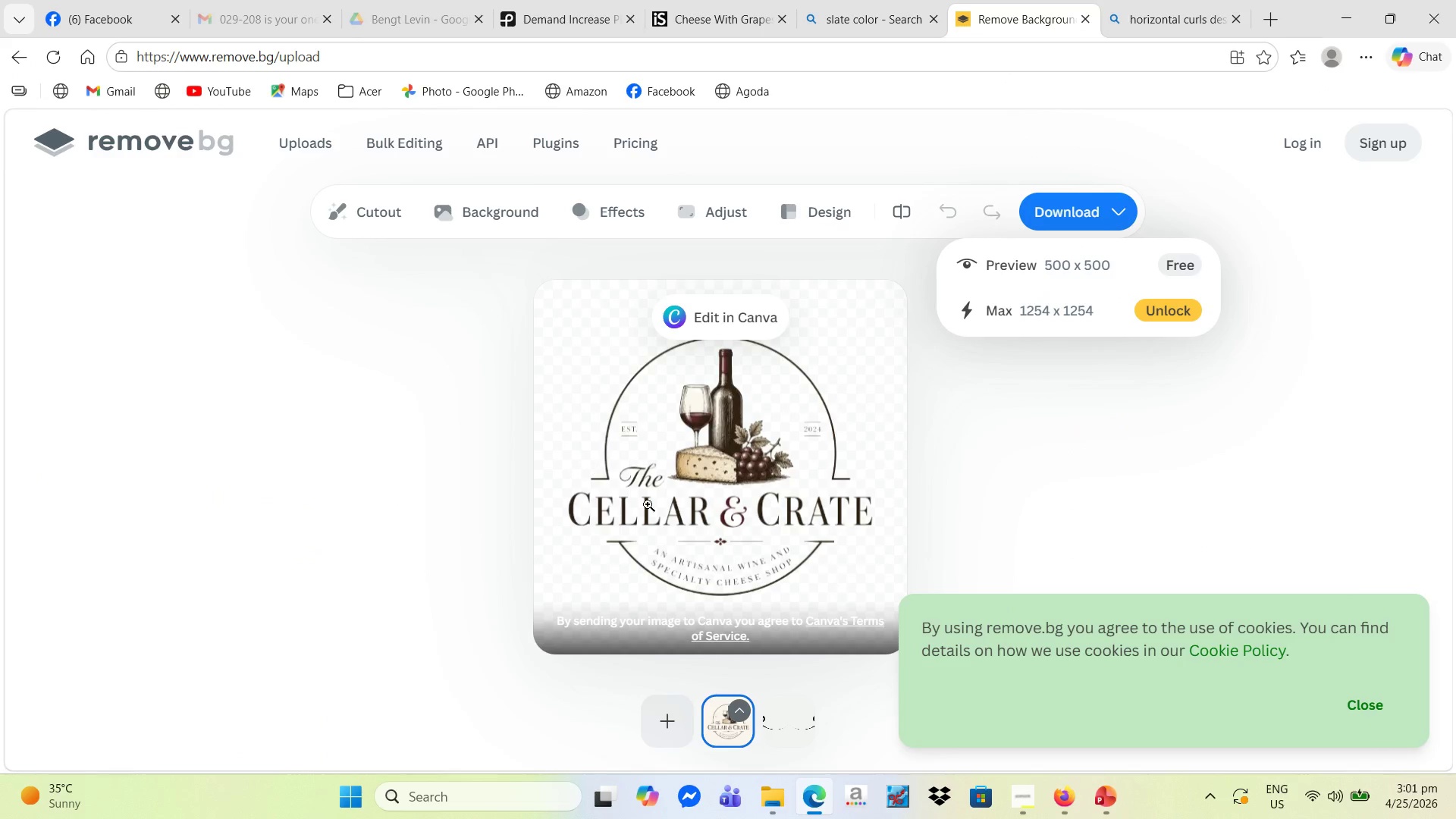 
left_click([1101, 792])
 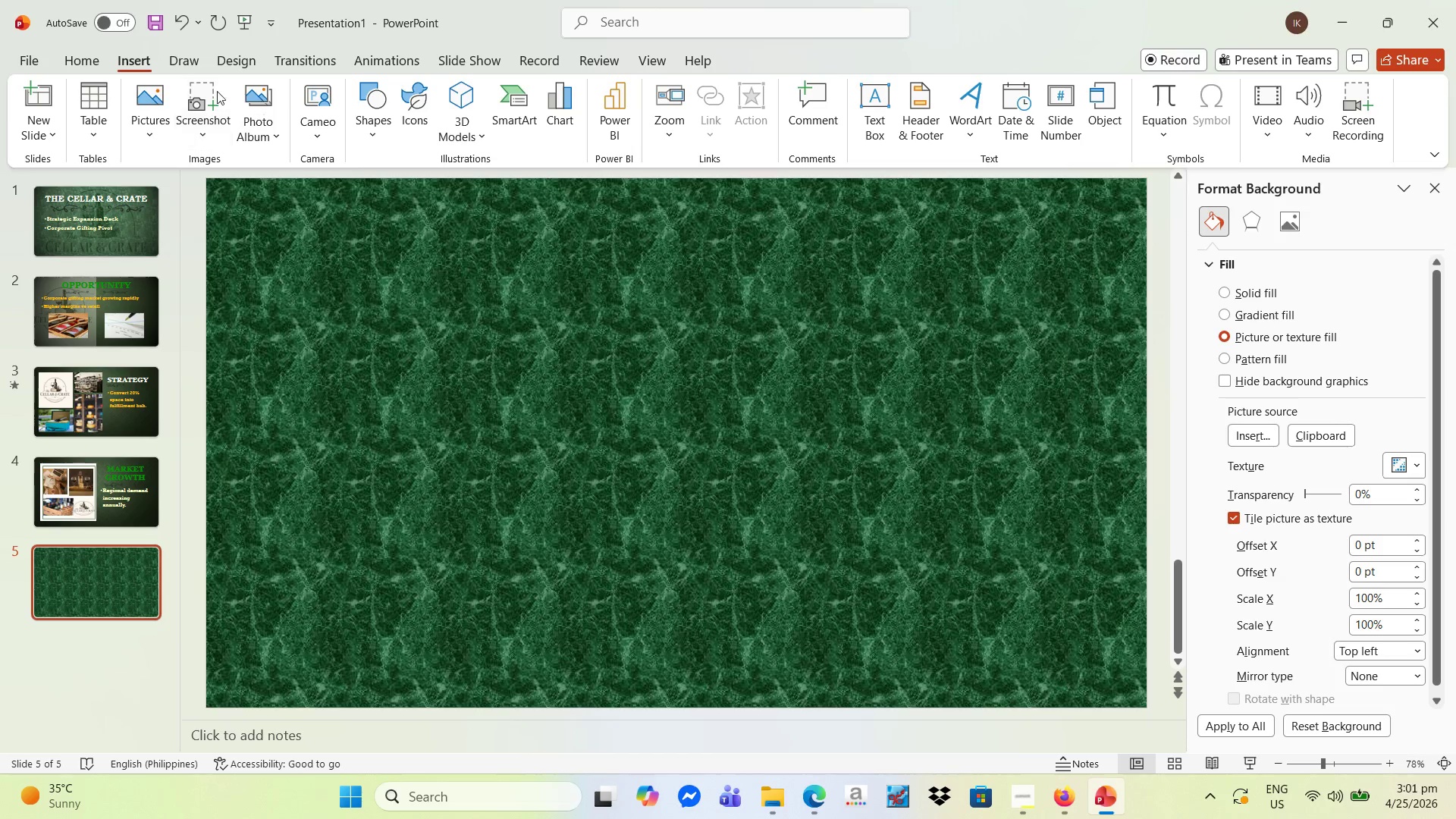 
left_click([156, 94])
 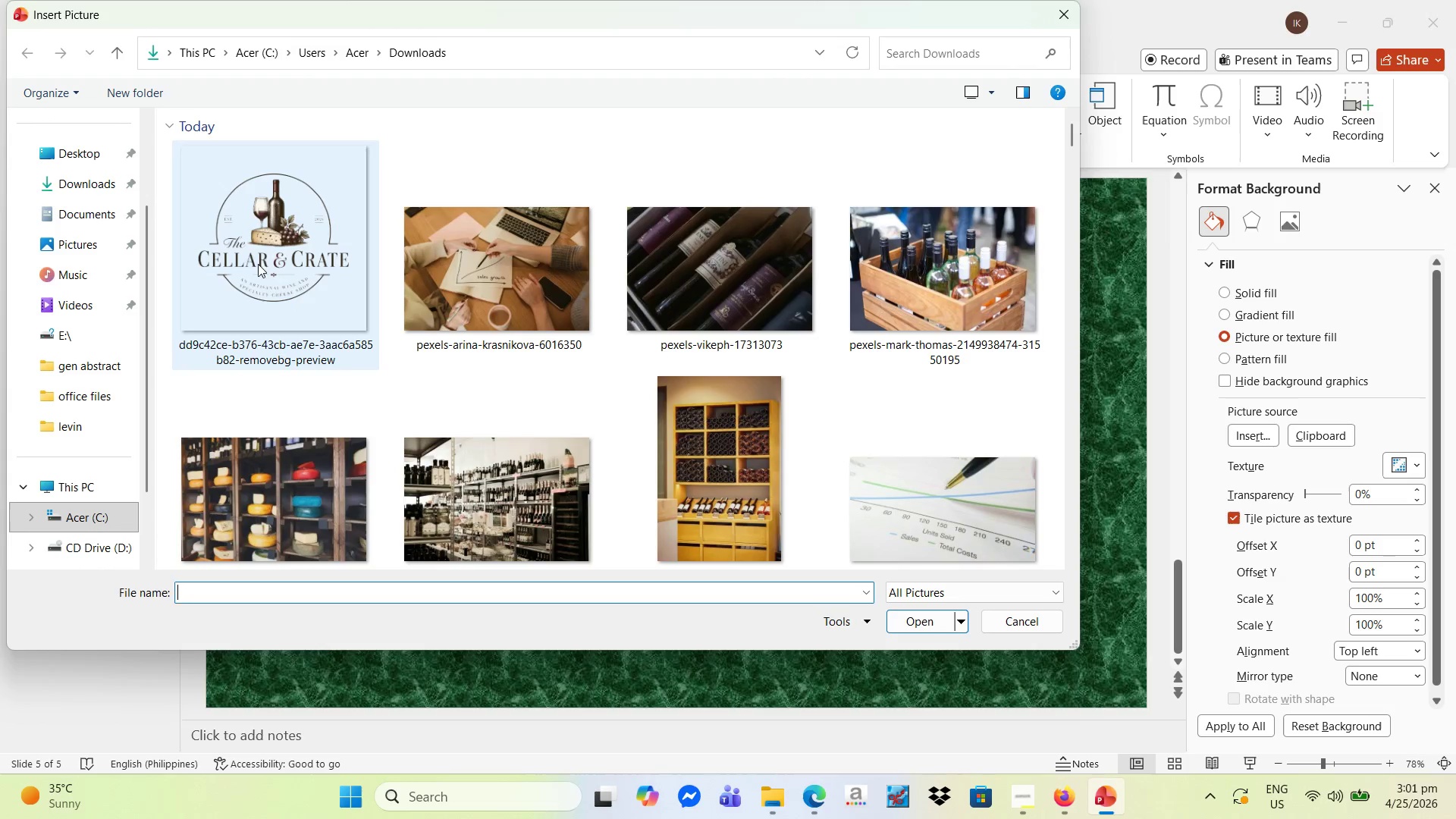 
left_click([271, 257])
 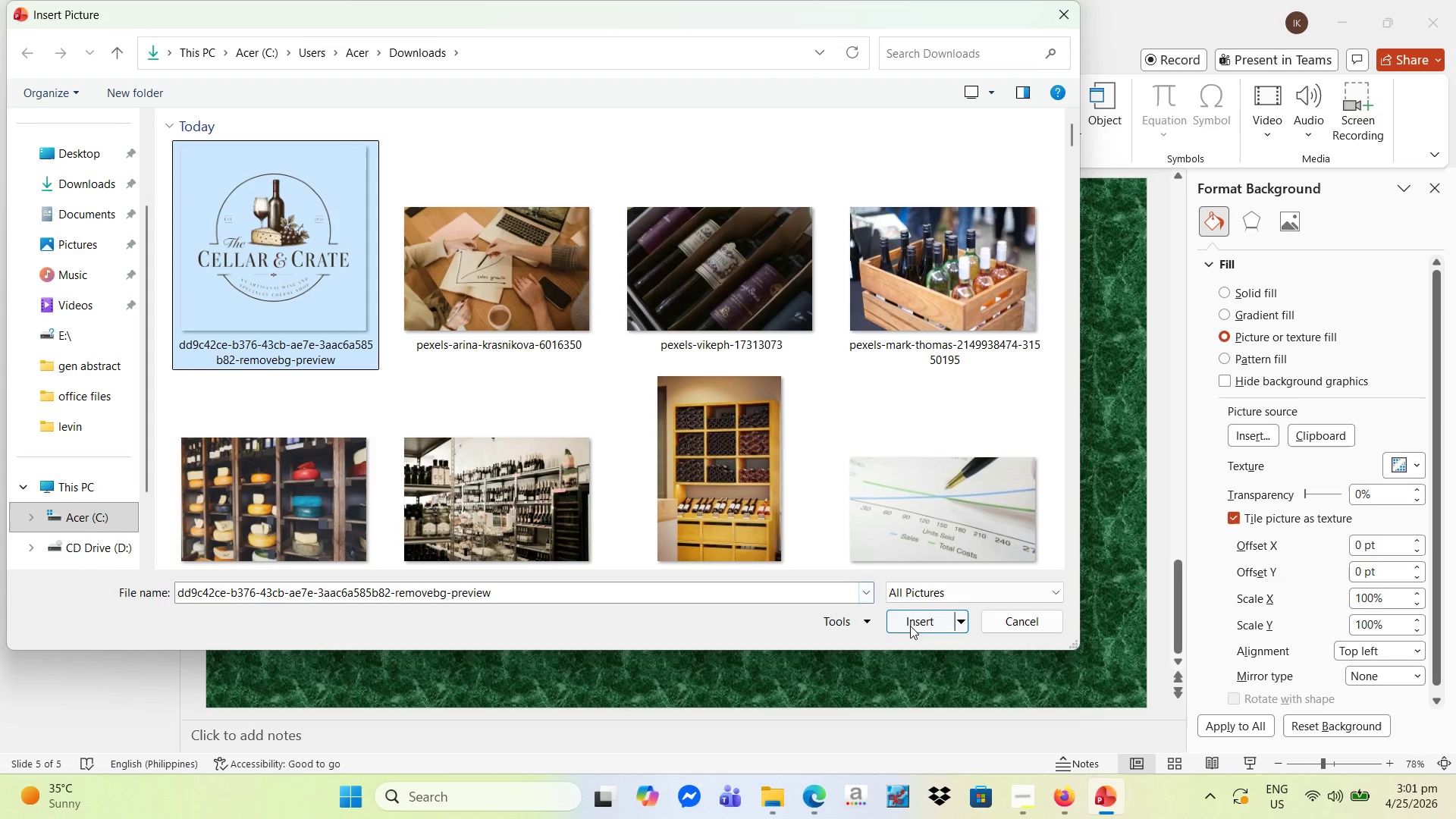 
left_click([911, 625])
 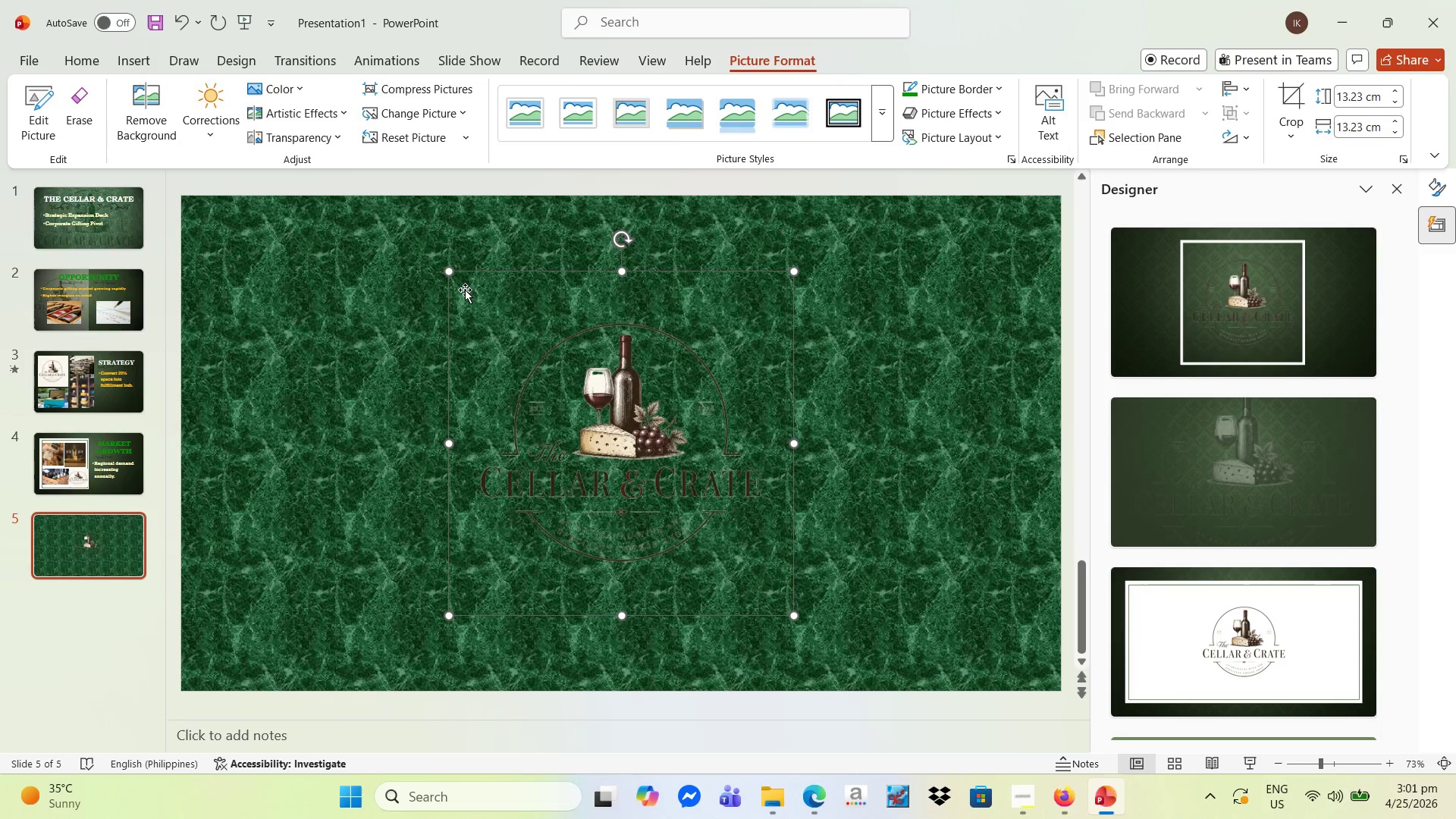 
left_click_drag(start_coordinate=[450, 274], to_coordinate=[340, 322])
 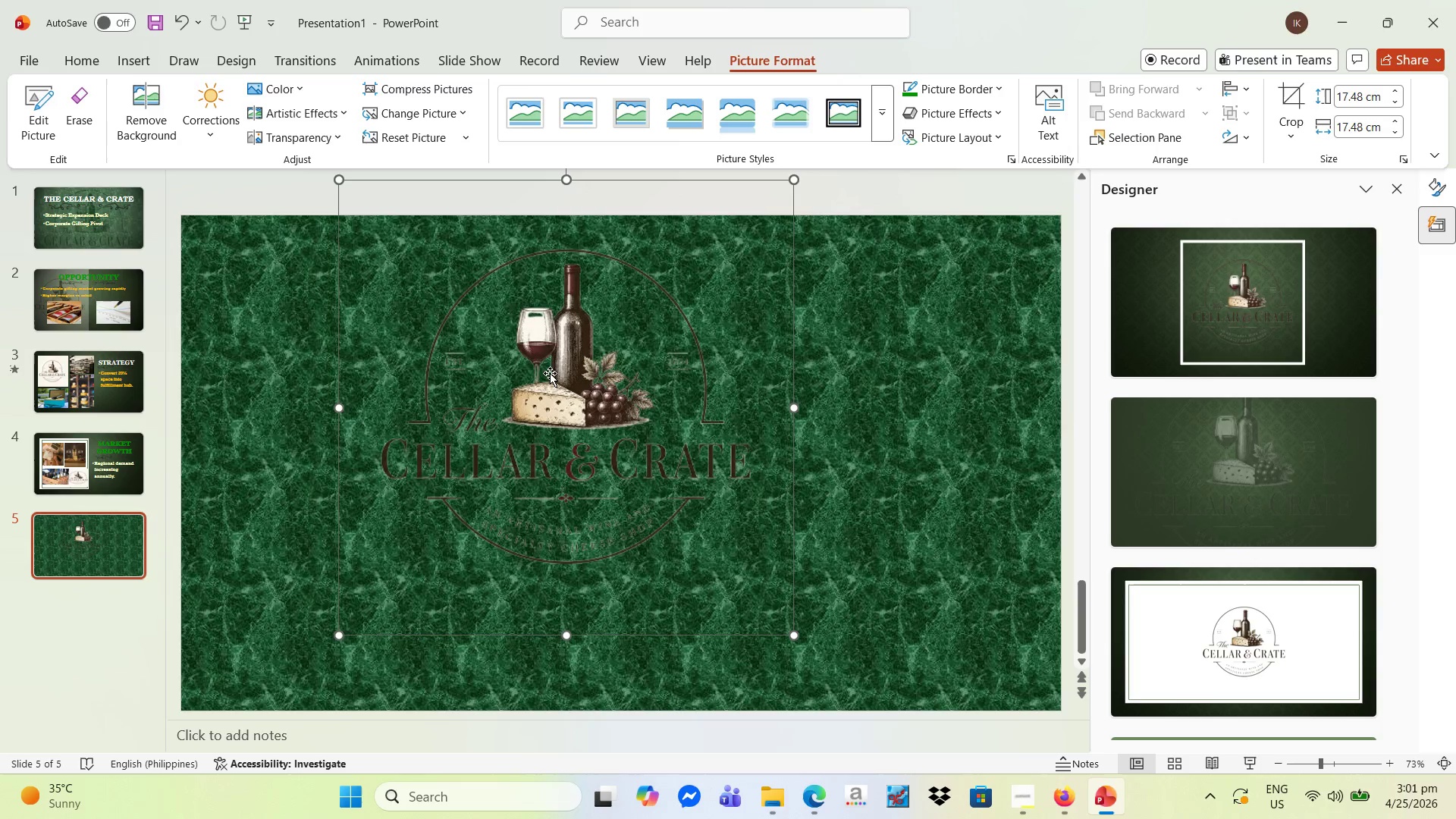 
left_click_drag(start_coordinate=[550, 373], to_coordinate=[806, 418])
 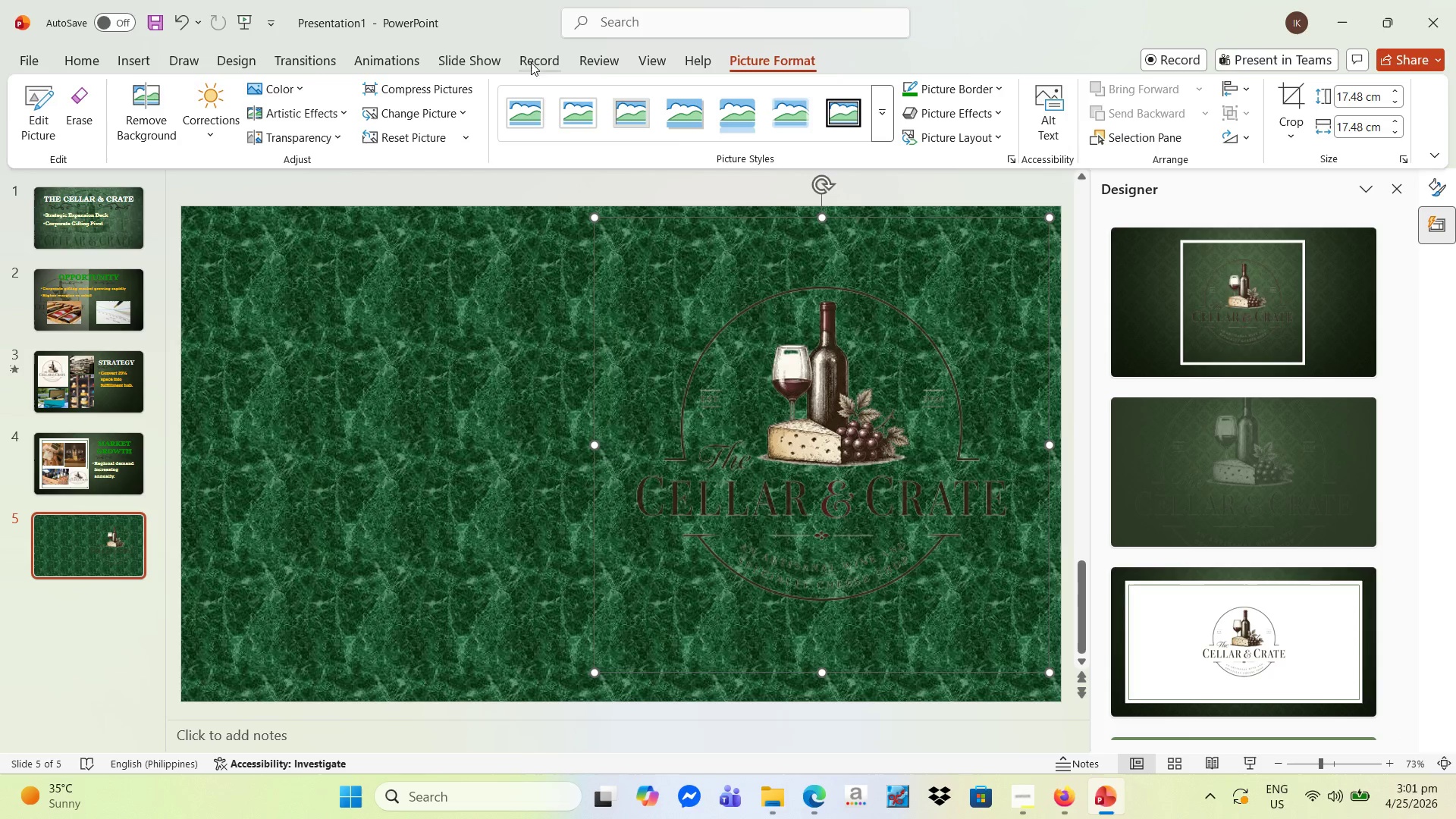 
left_click([228, 62])
 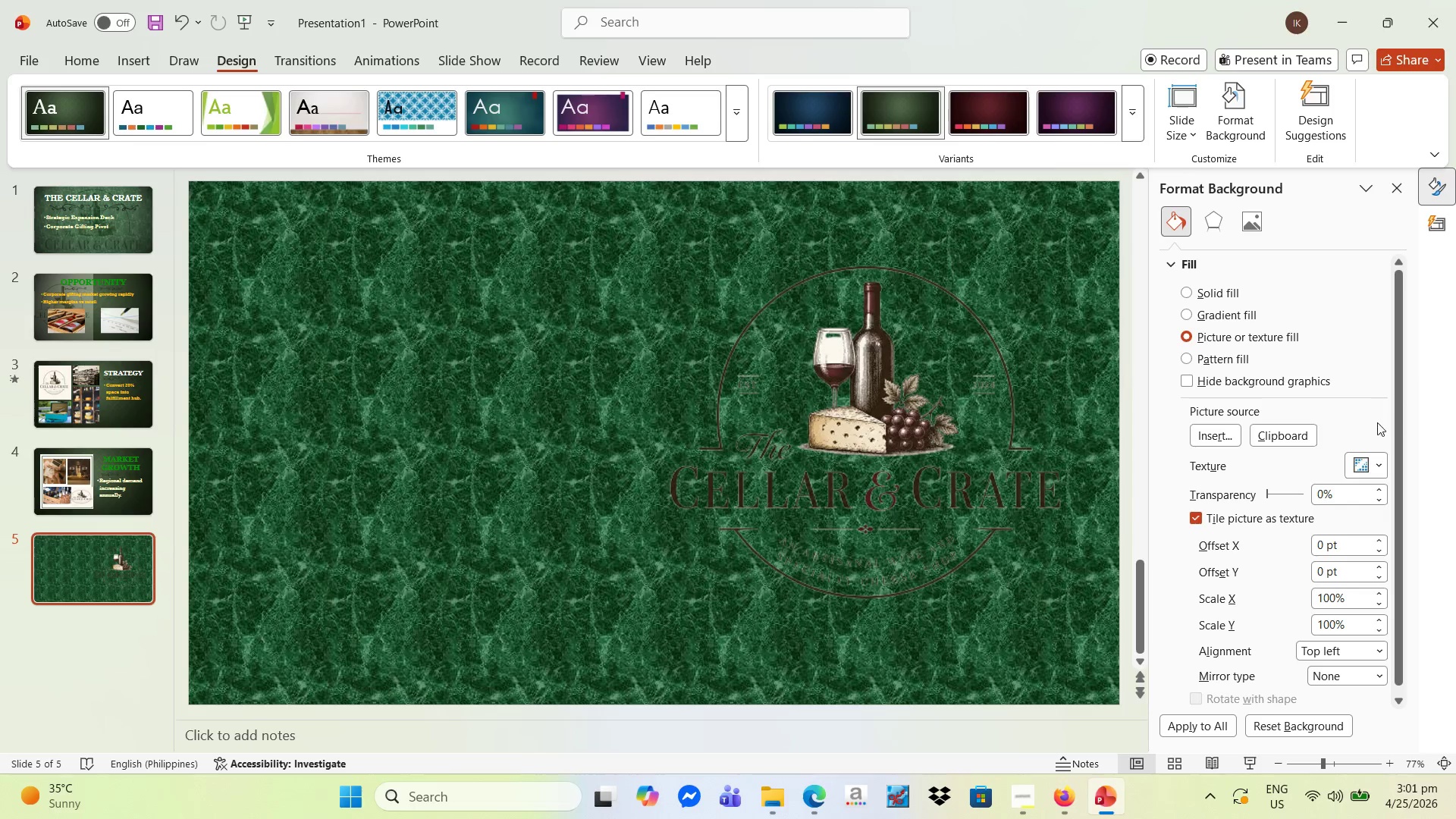 
left_click([1377, 463])
 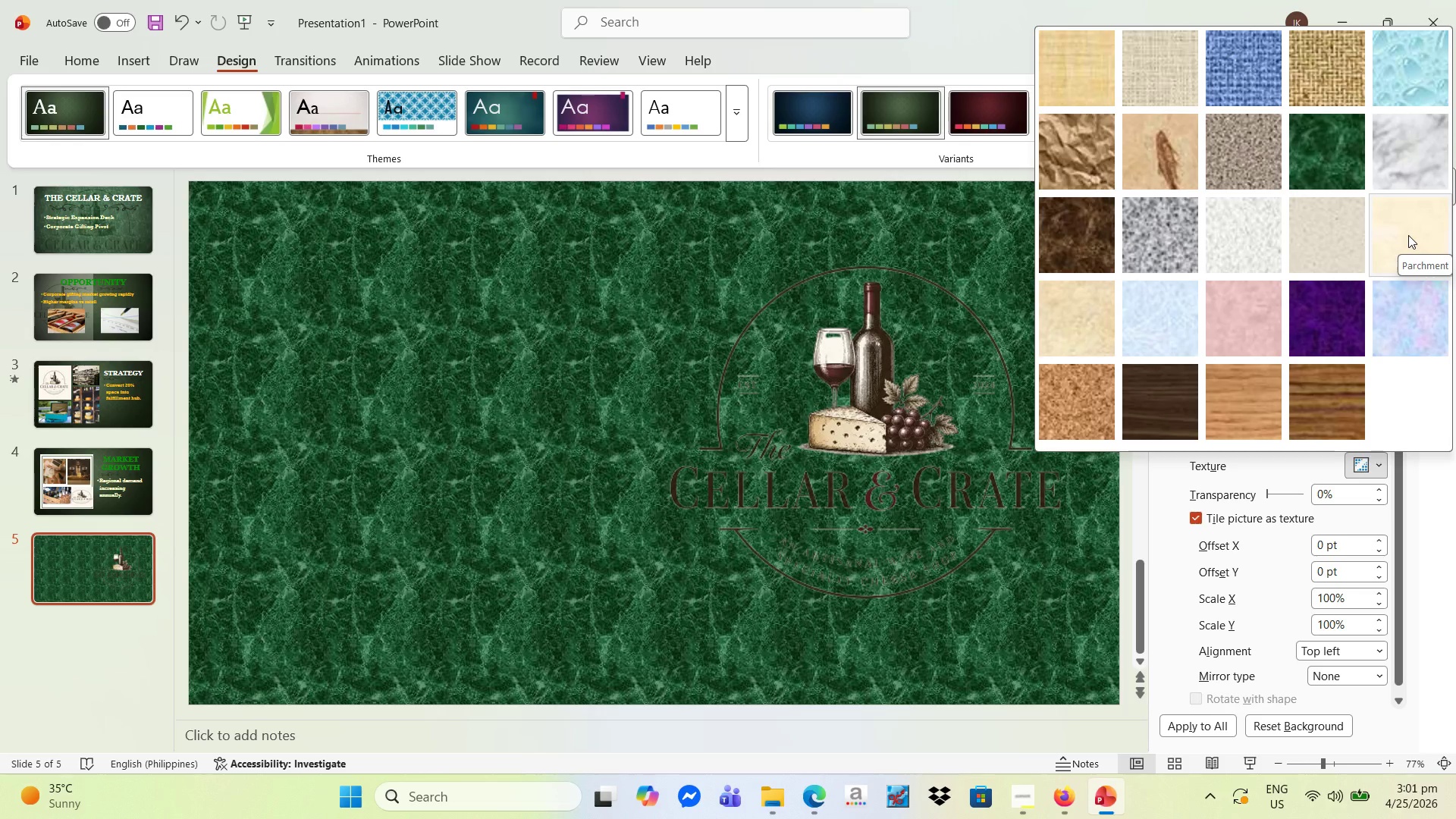 
wait(6.5)
 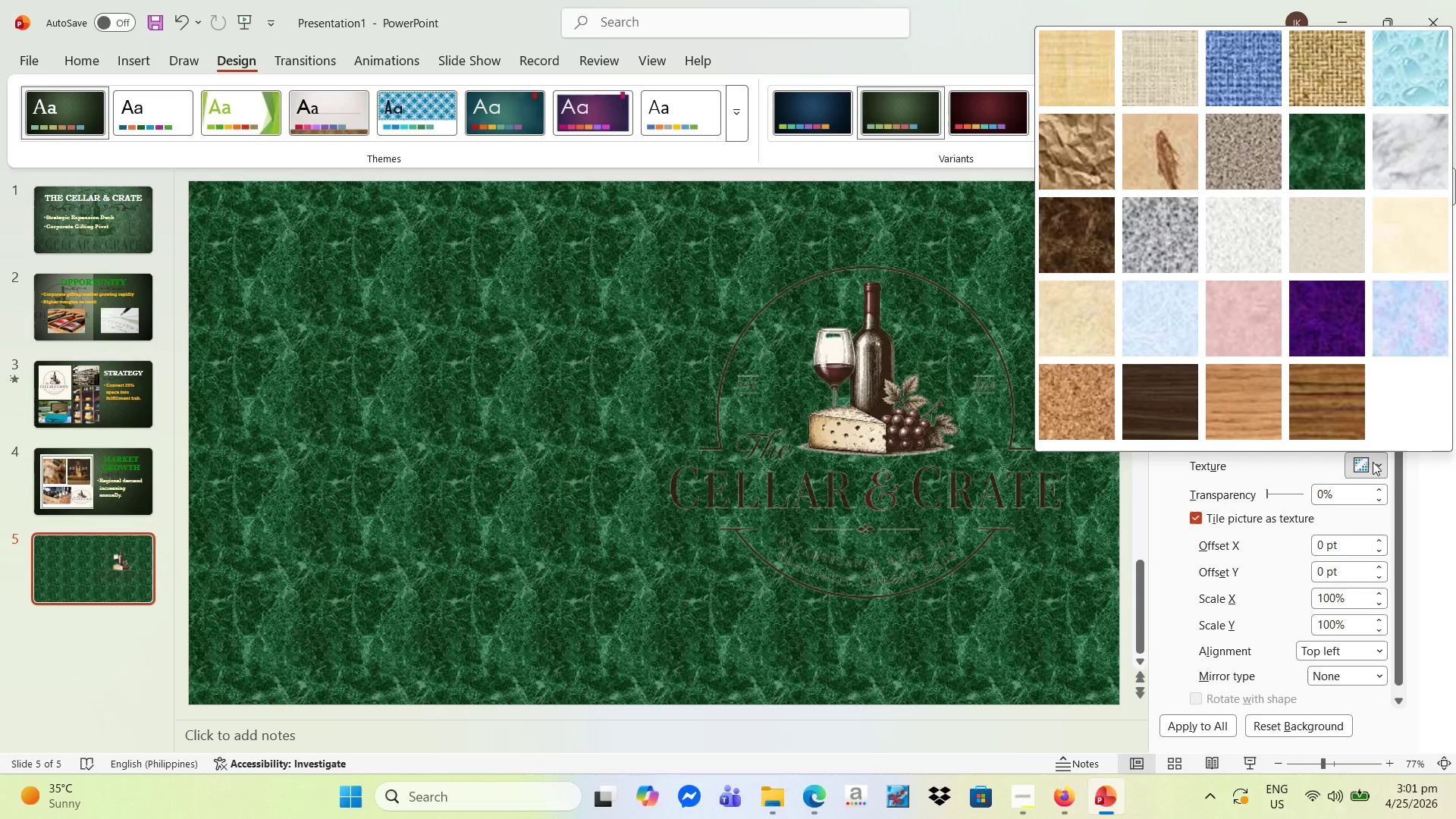 
left_click([1407, 236])
 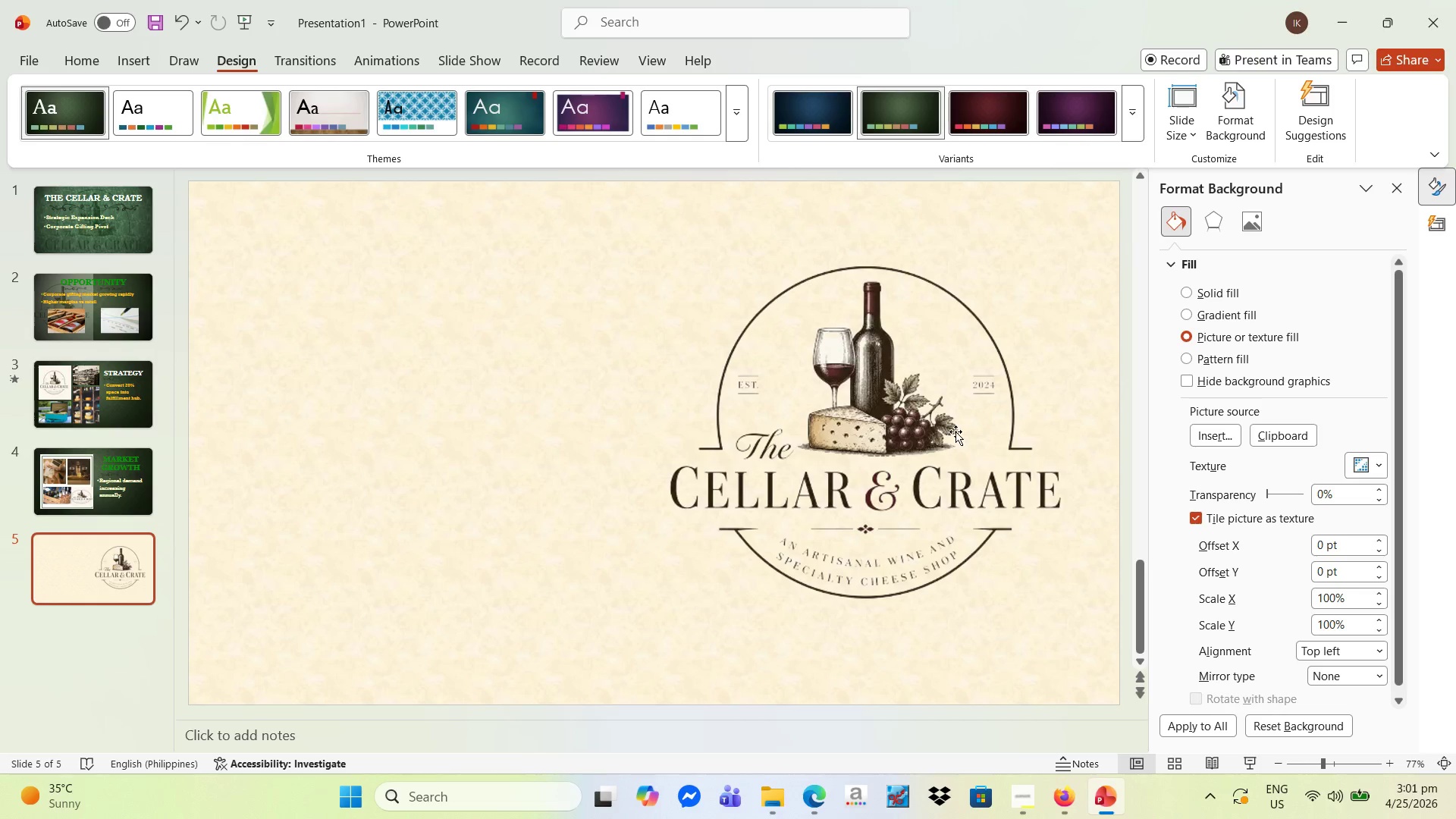 
left_click([854, 384])
 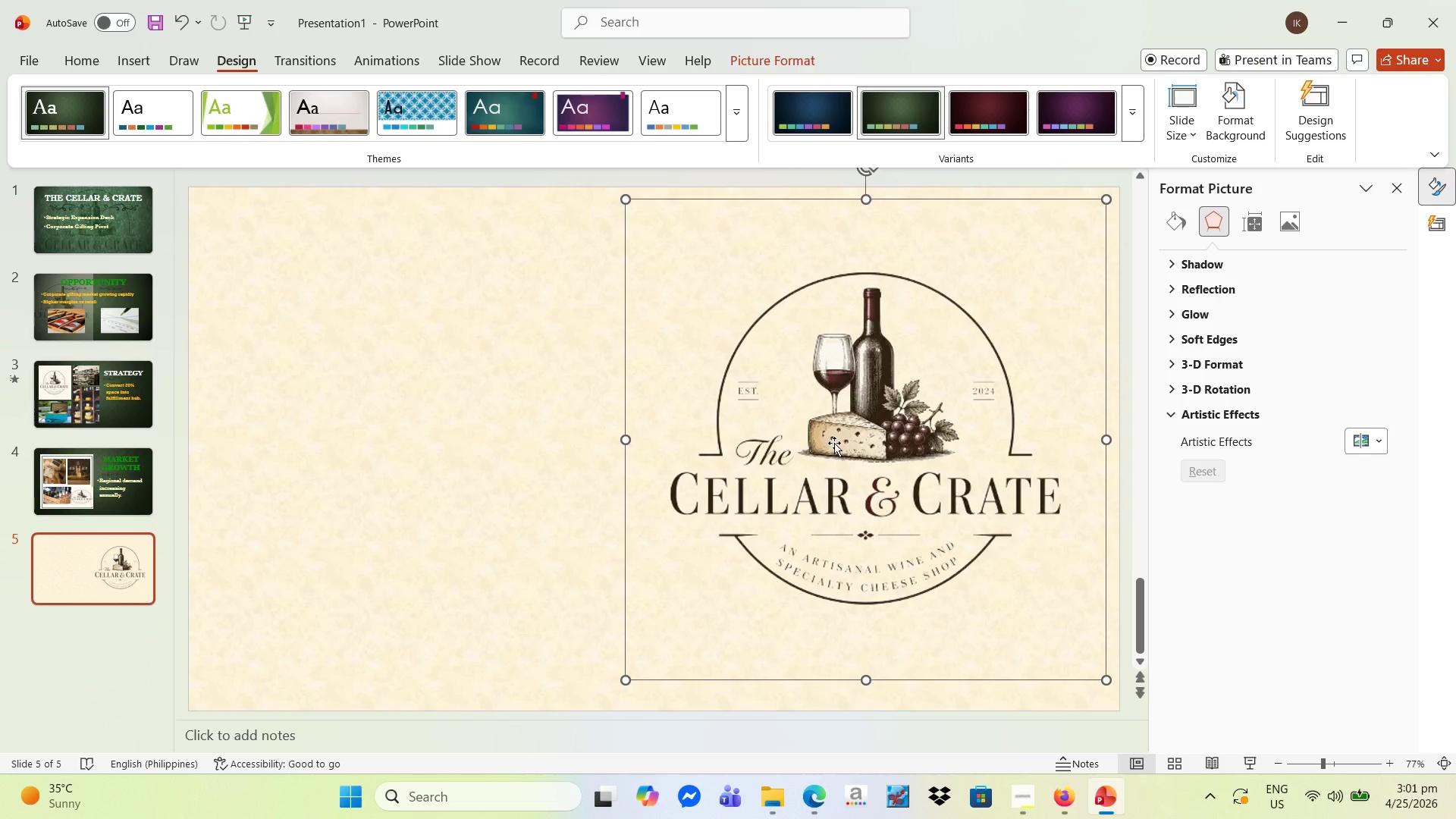 
left_click_drag(start_coordinate=[832, 443], to_coordinate=[864, 498])
 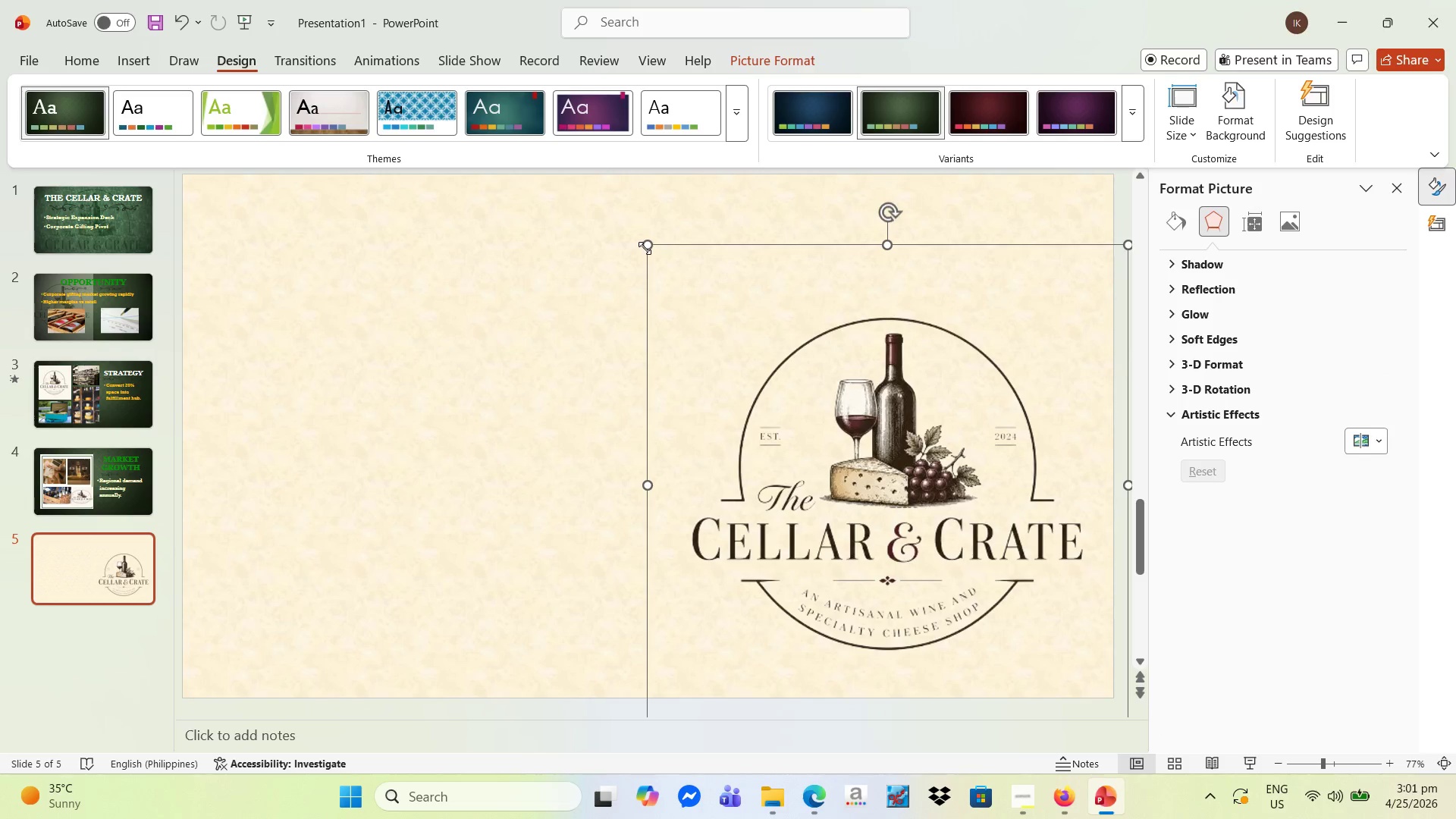 
left_click_drag(start_coordinate=[646, 248], to_coordinate=[866, 459])
 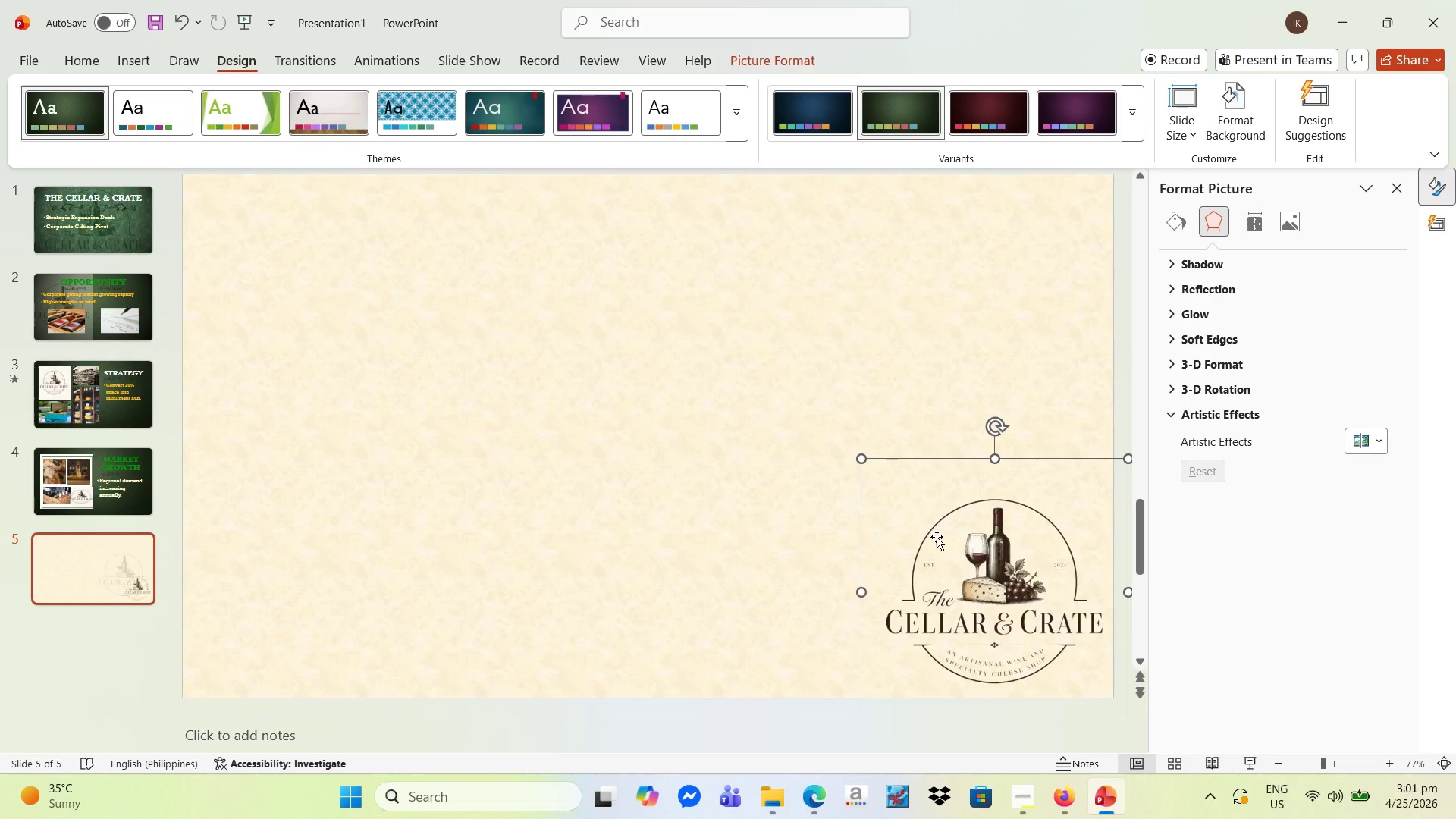 
left_click_drag(start_coordinate=[937, 537], to_coordinate=[927, 534])
 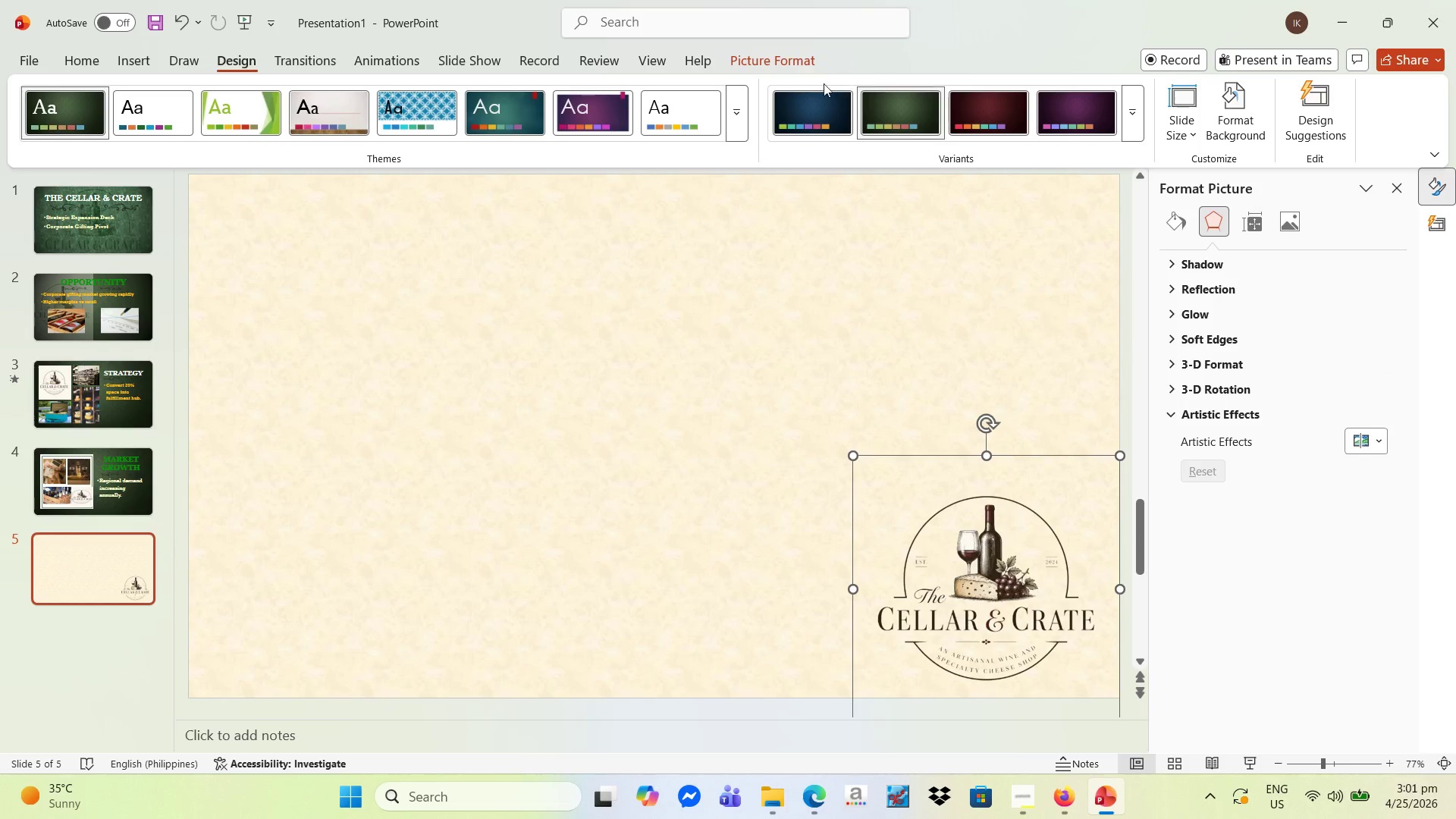 
left_click([788, 61])
 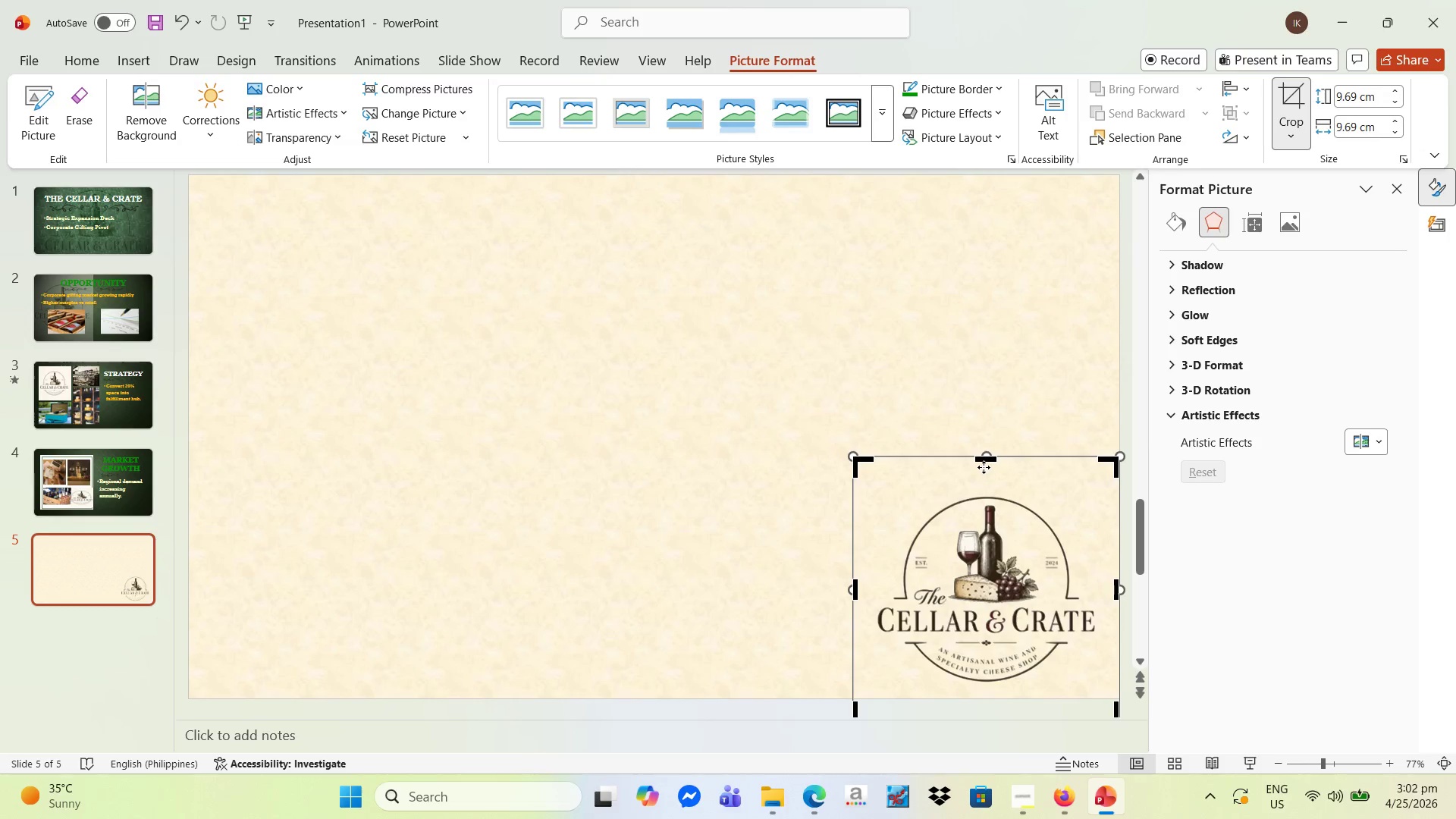 
left_click_drag(start_coordinate=[984, 460], to_coordinate=[982, 486])
 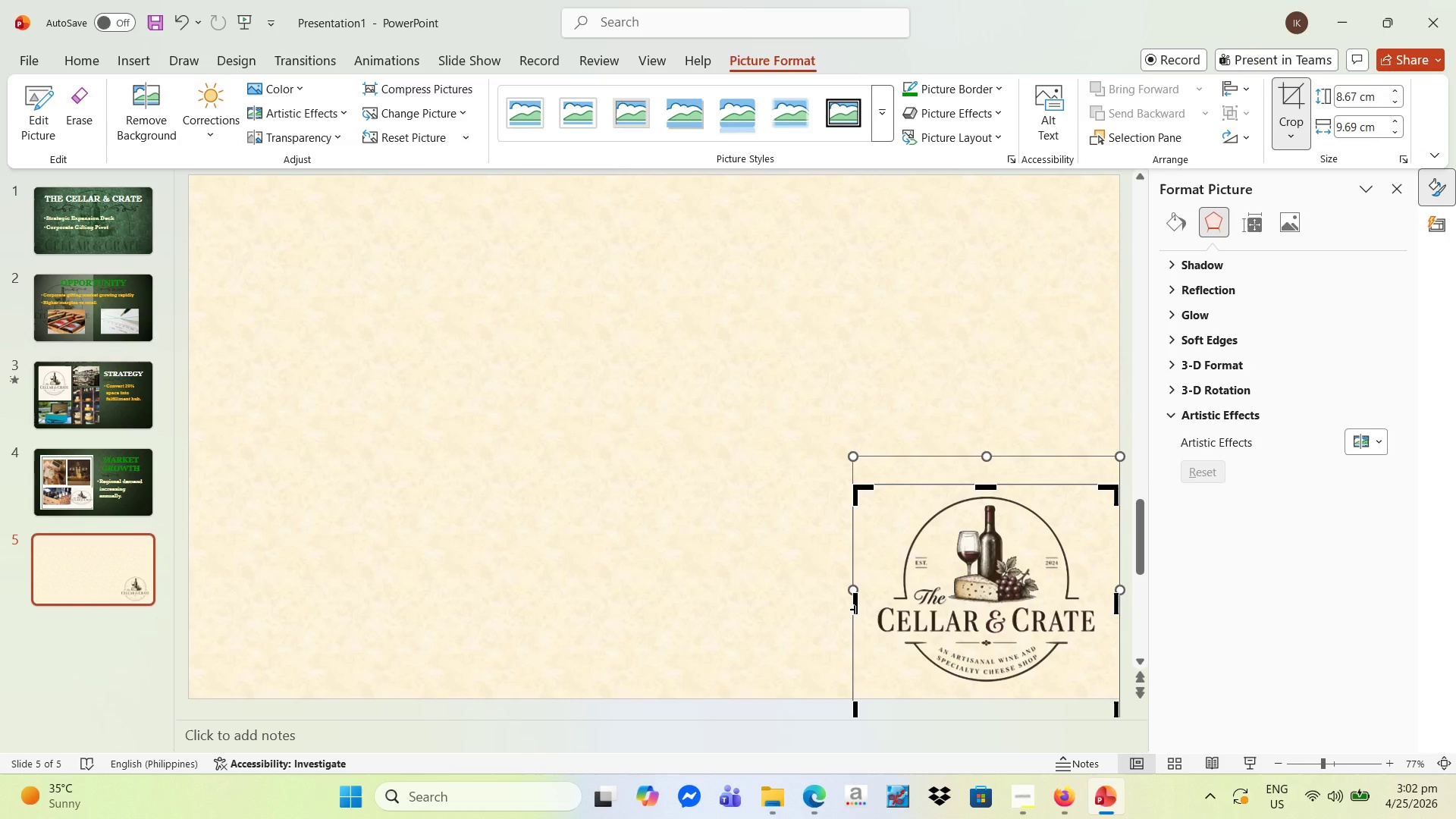 
left_click_drag(start_coordinate=[855, 609], to_coordinate=[869, 609])
 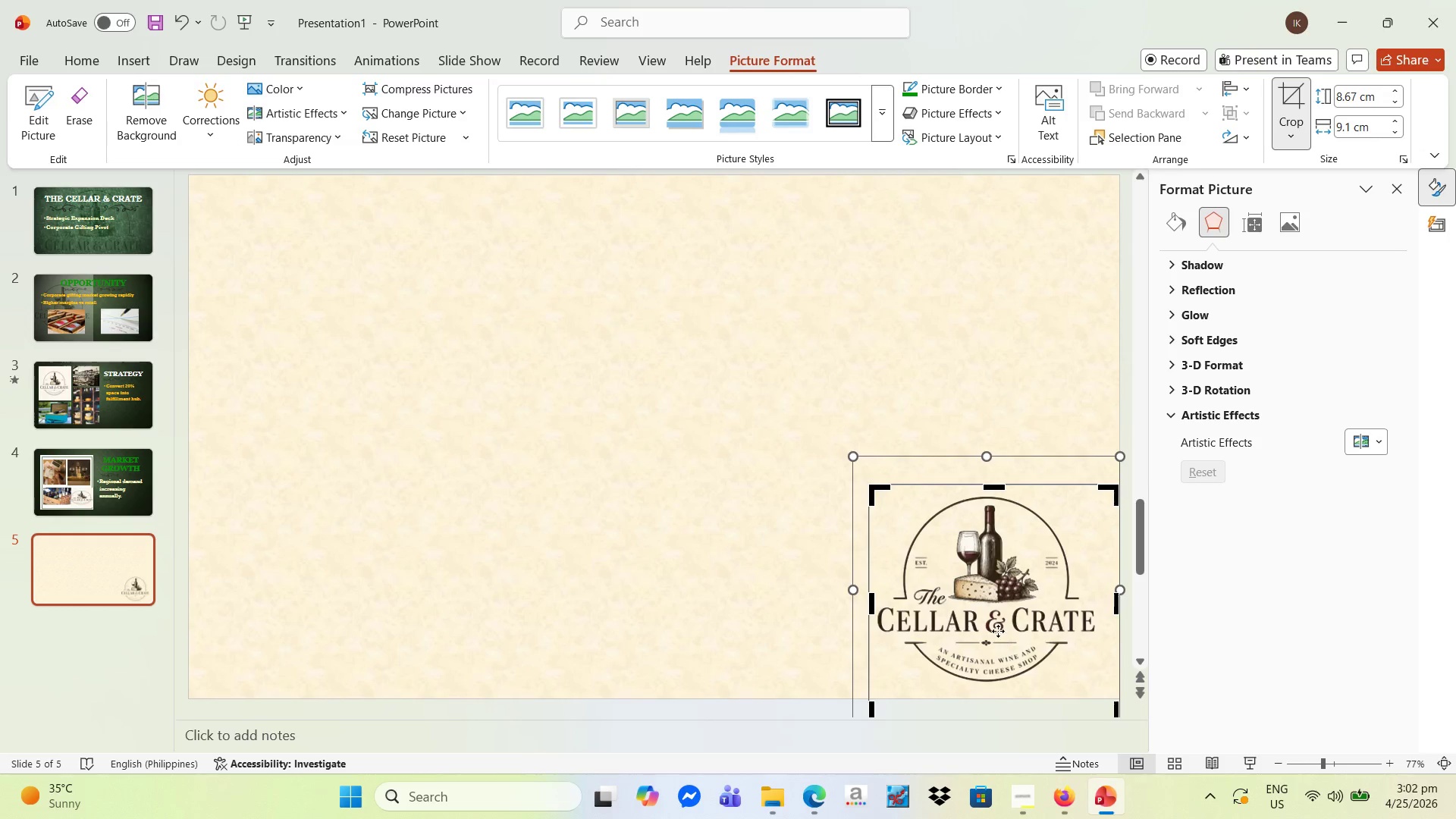 
left_click_drag(start_coordinate=[996, 628], to_coordinate=[983, 567])
 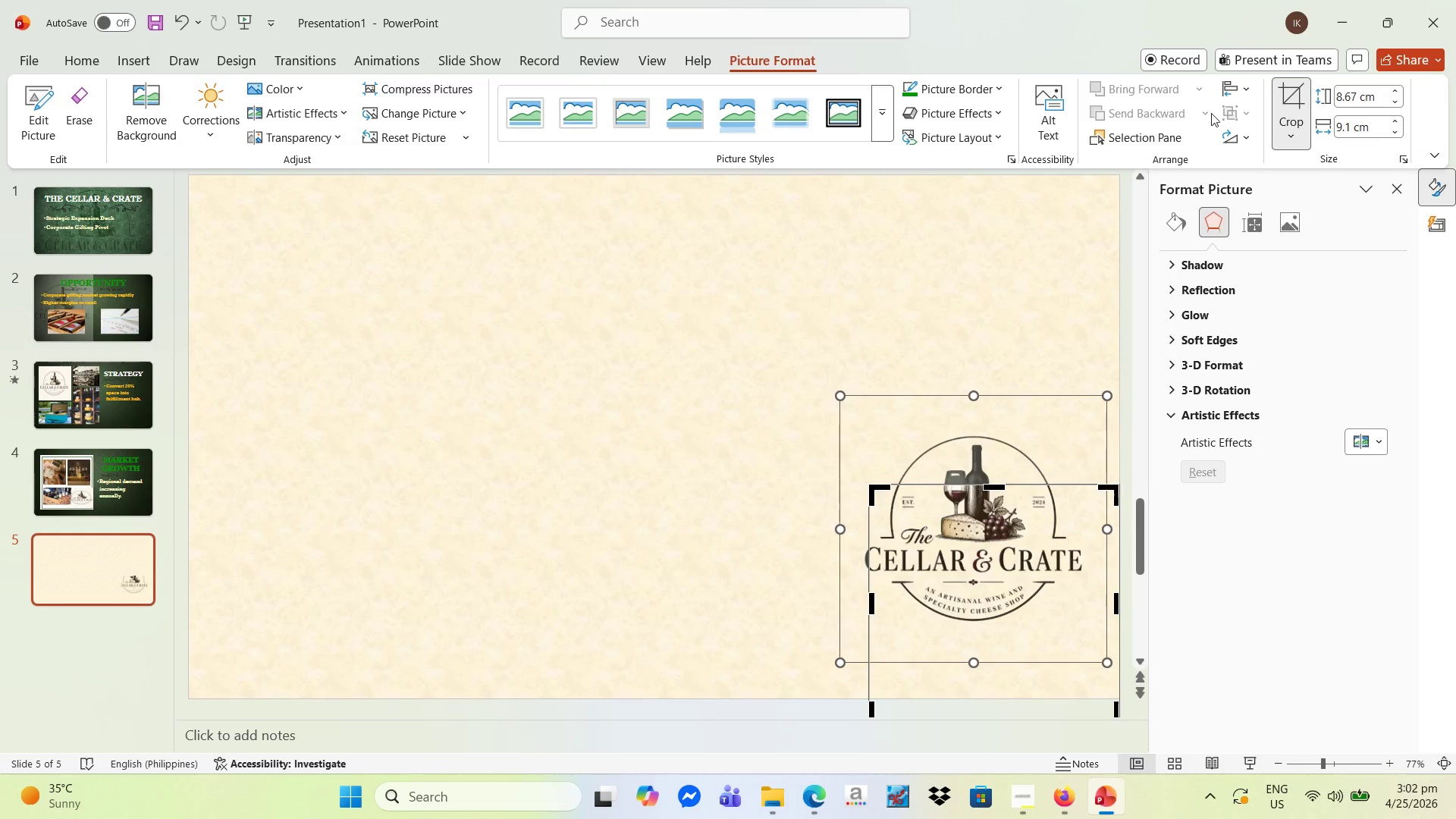 
left_click([176, 20])
 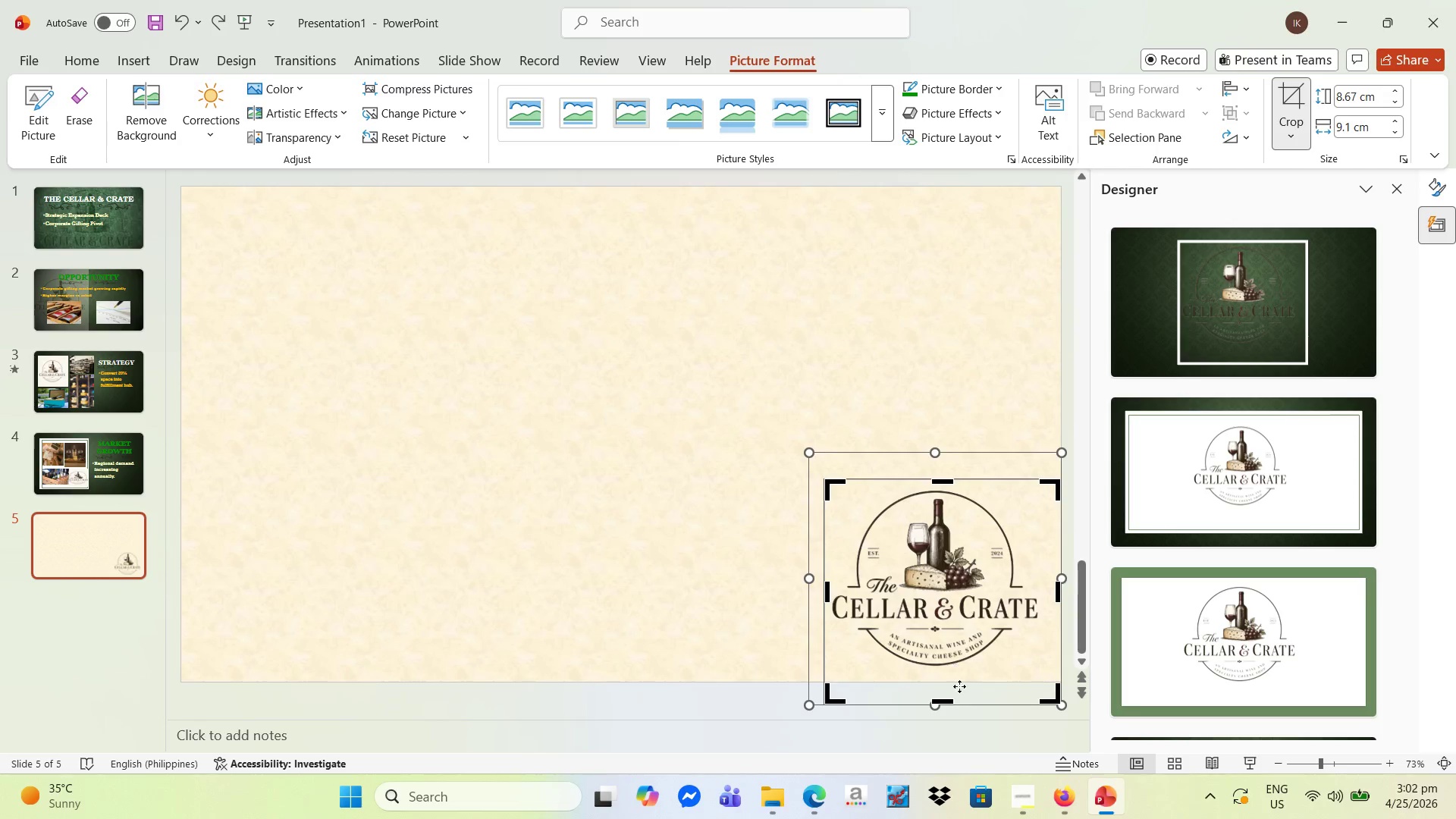 
left_click_drag(start_coordinate=[943, 700], to_coordinate=[938, 675])
 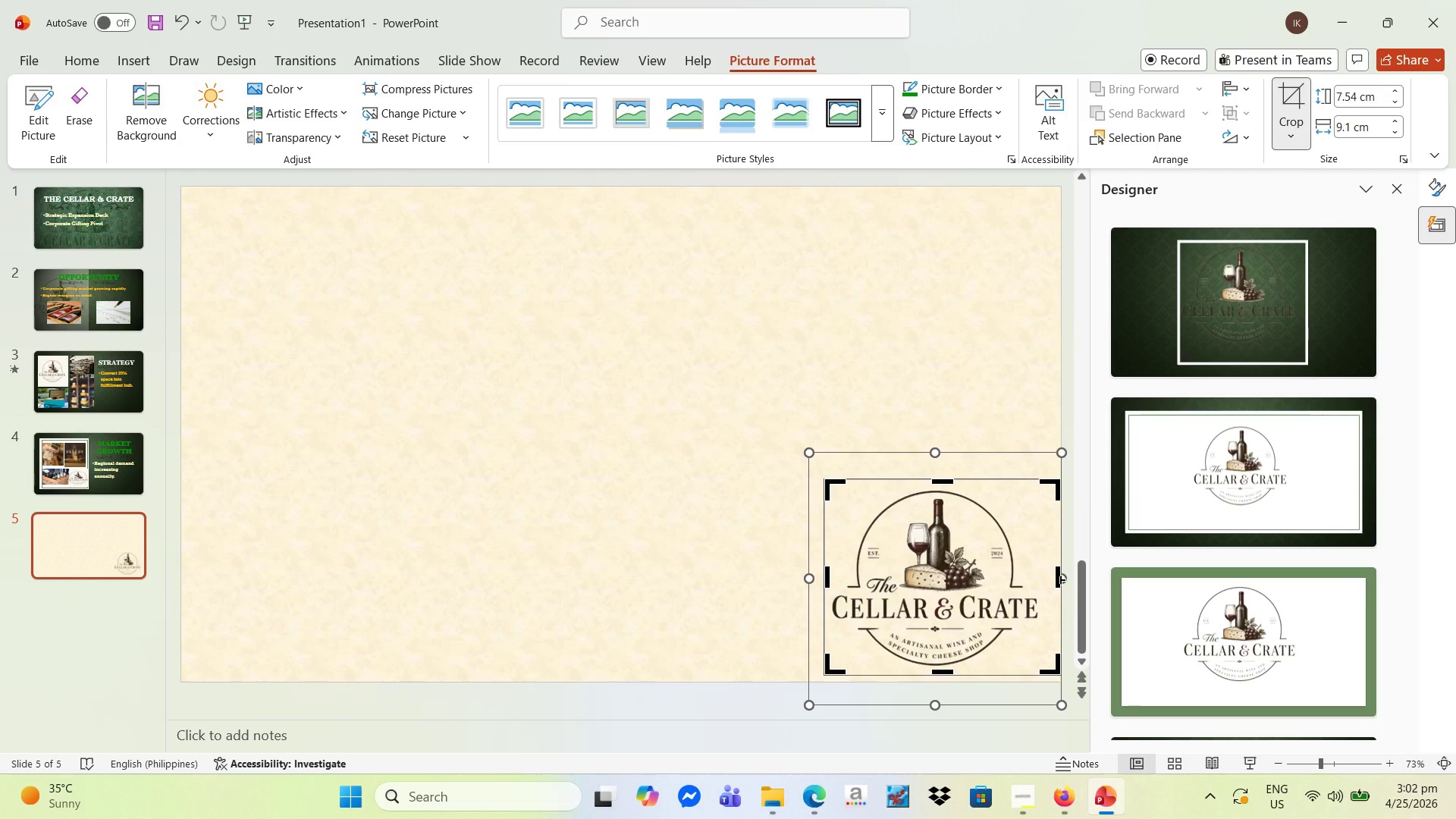 
left_click_drag(start_coordinate=[1060, 579], to_coordinate=[1044, 582])
 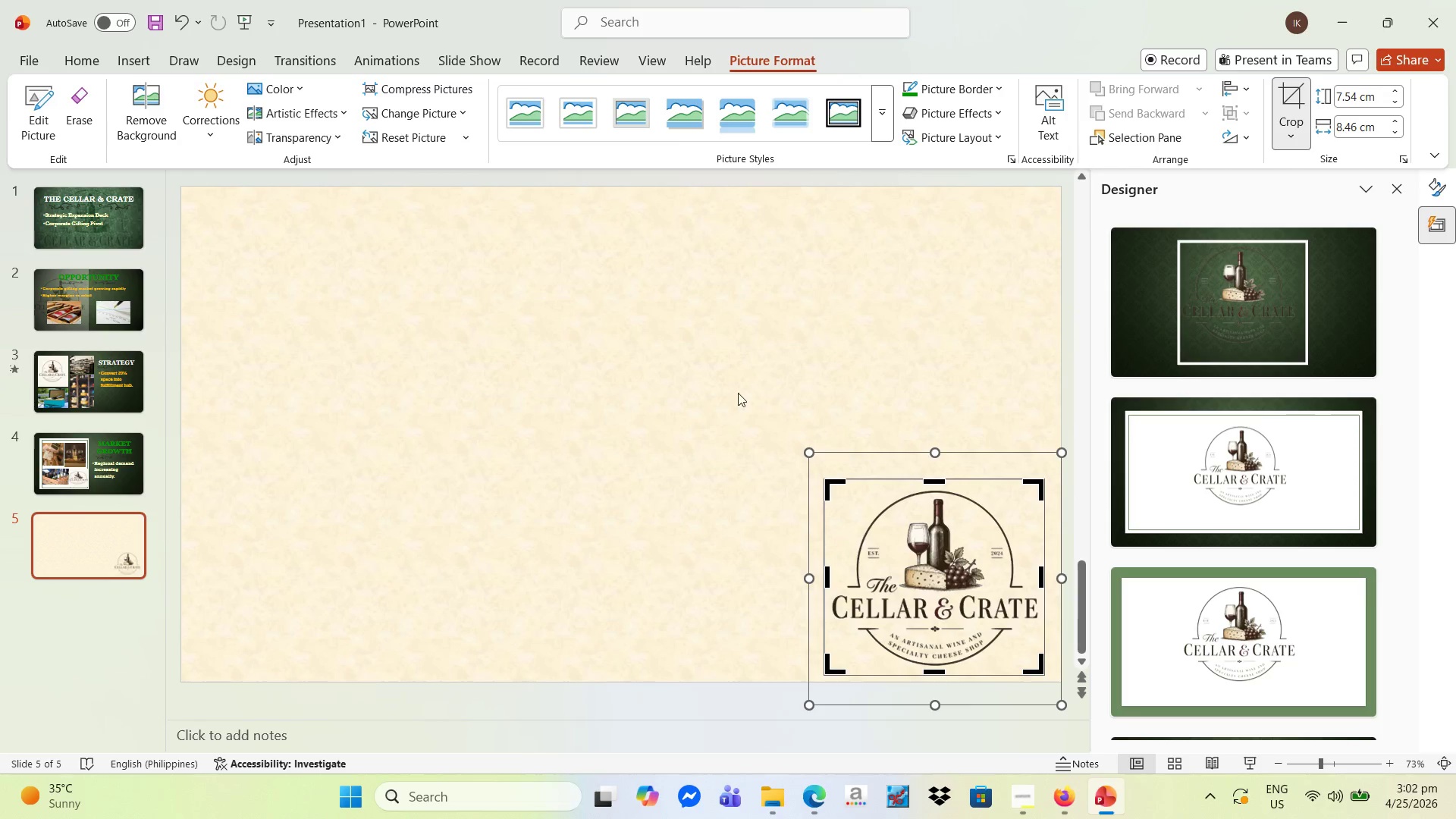 
left_click([726, 379])
 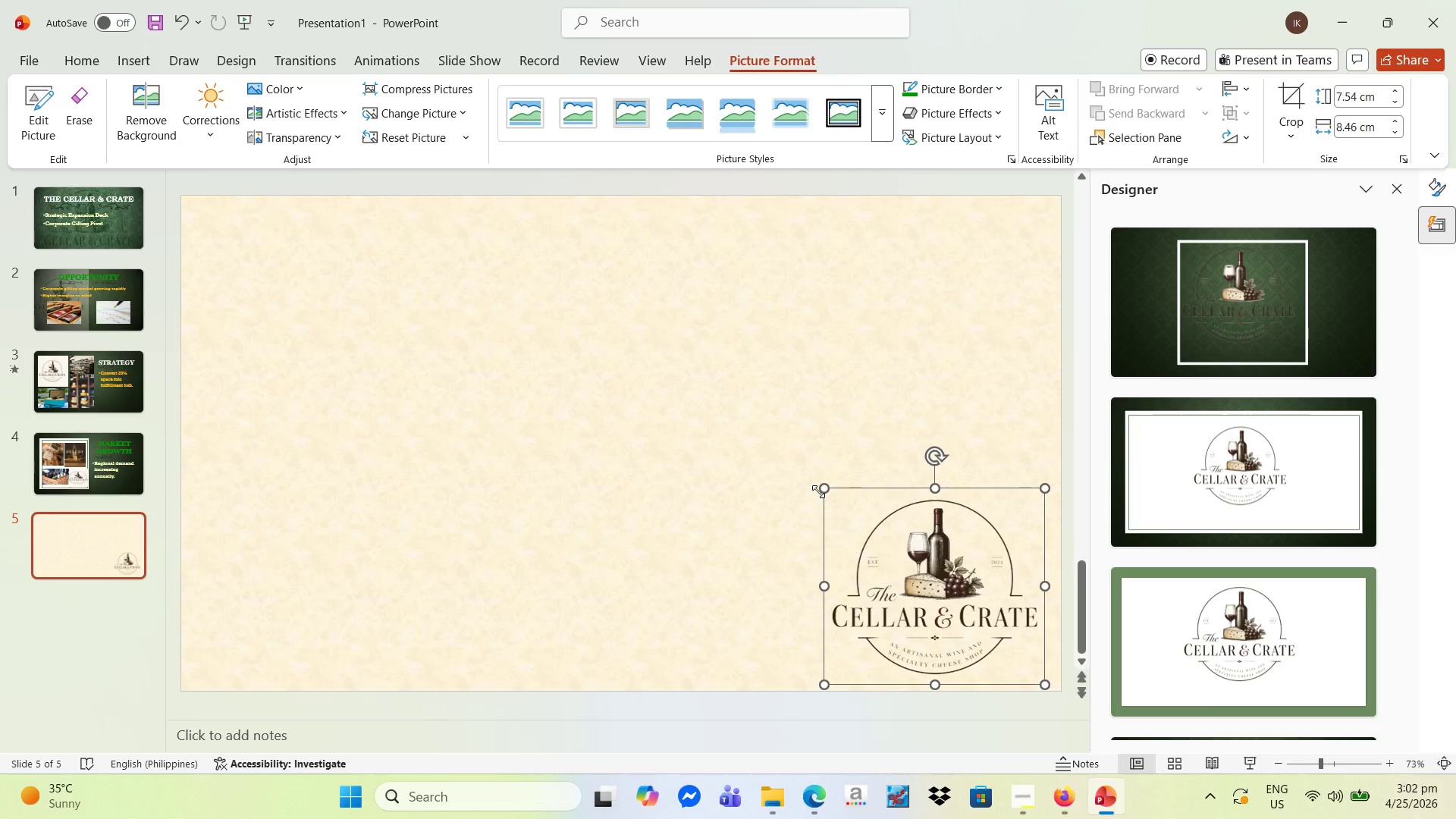 
left_click_drag(start_coordinate=[821, 487], to_coordinate=[865, 524])
 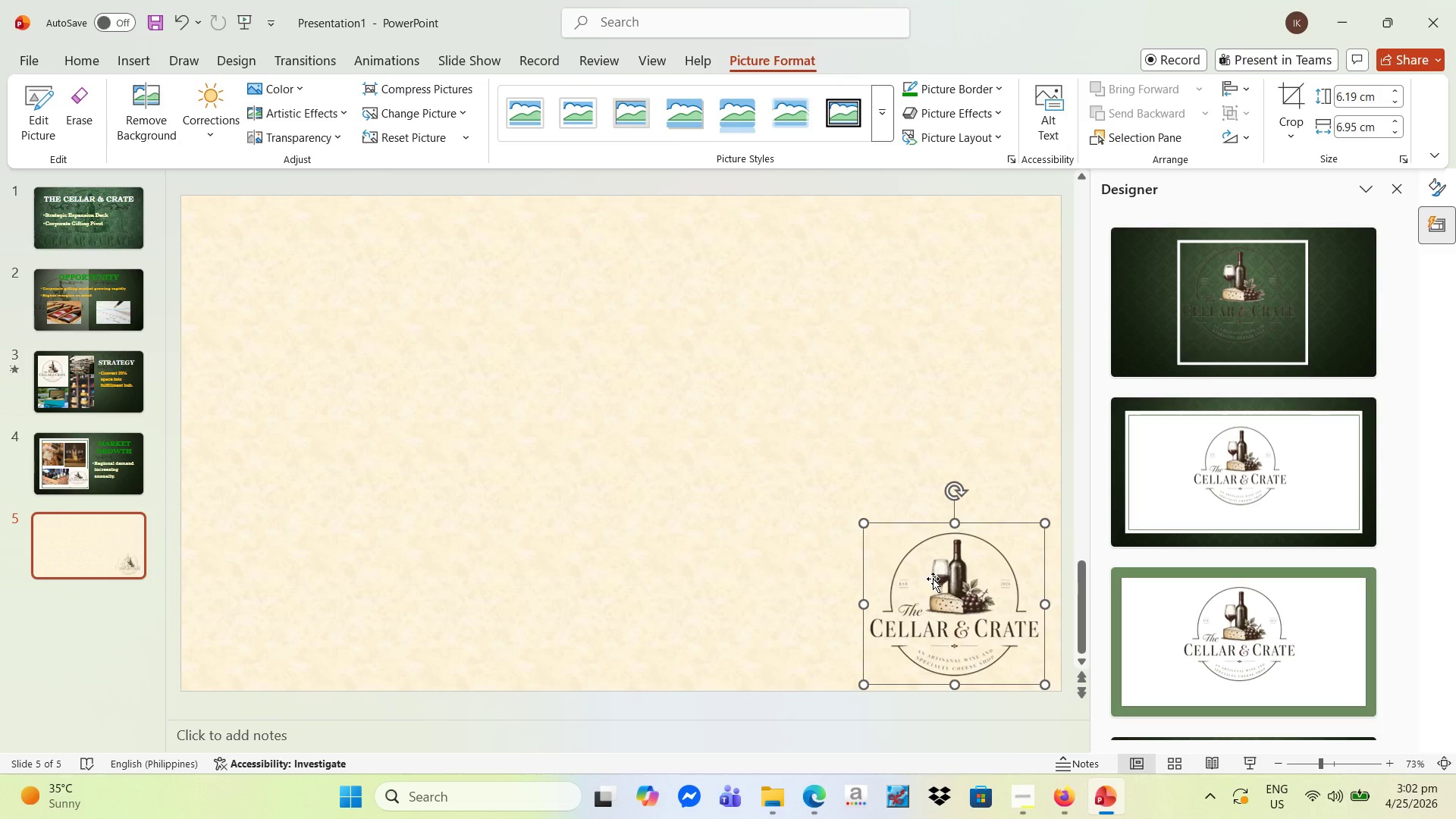 
left_click_drag(start_coordinate=[933, 579], to_coordinate=[943, 575])
 